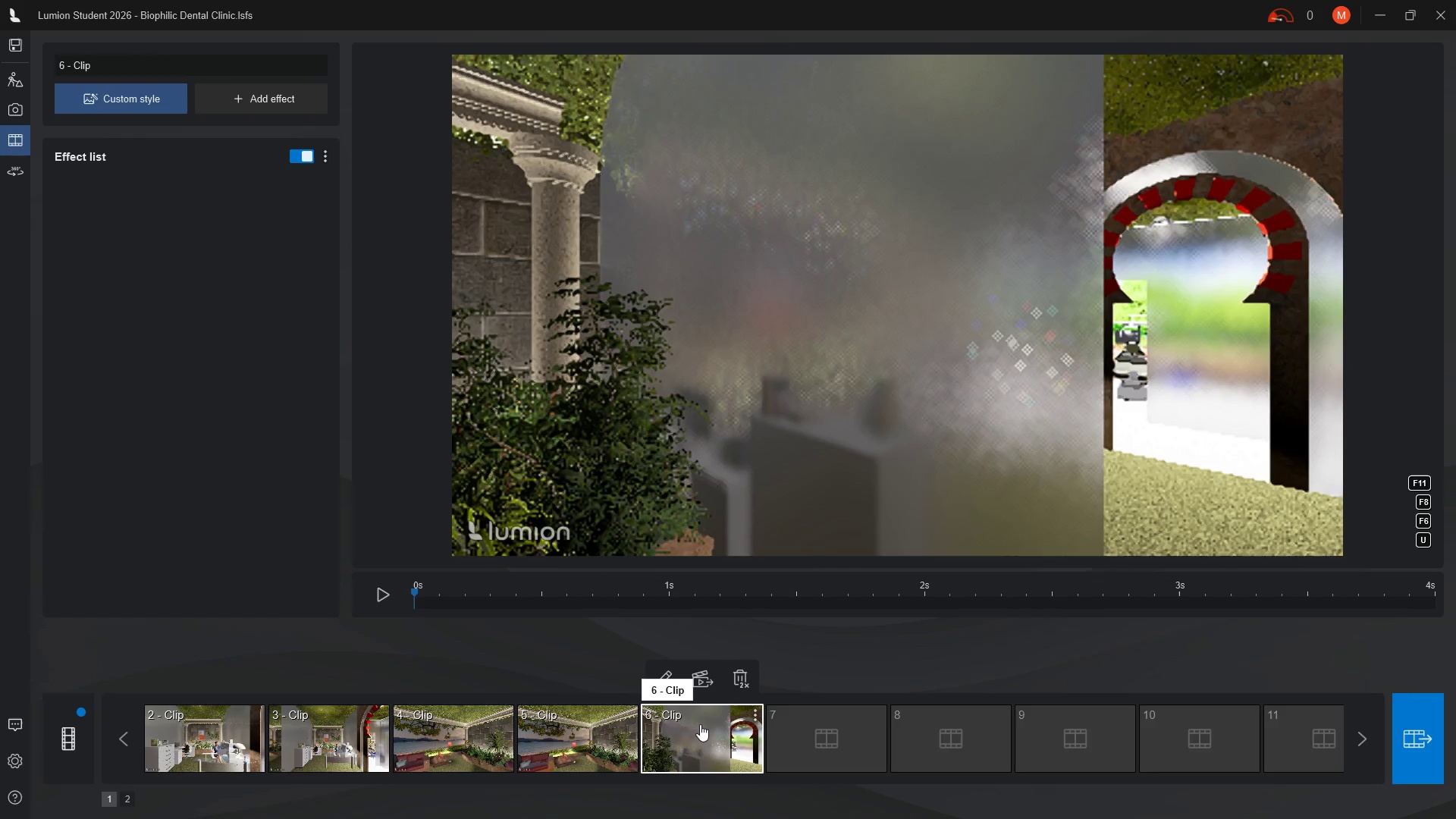 
left_click([666, 679])
 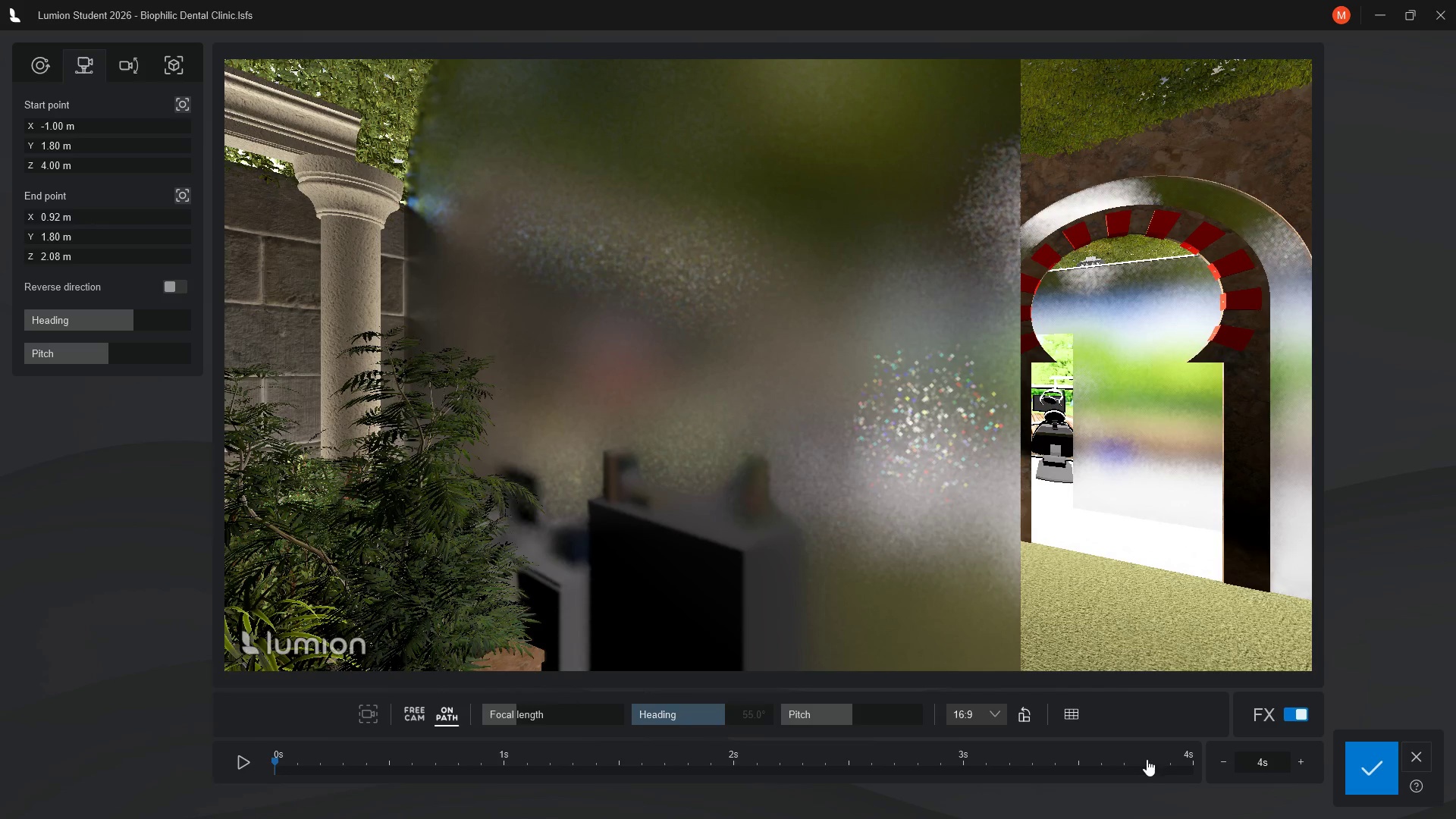 
wait(59.39)
 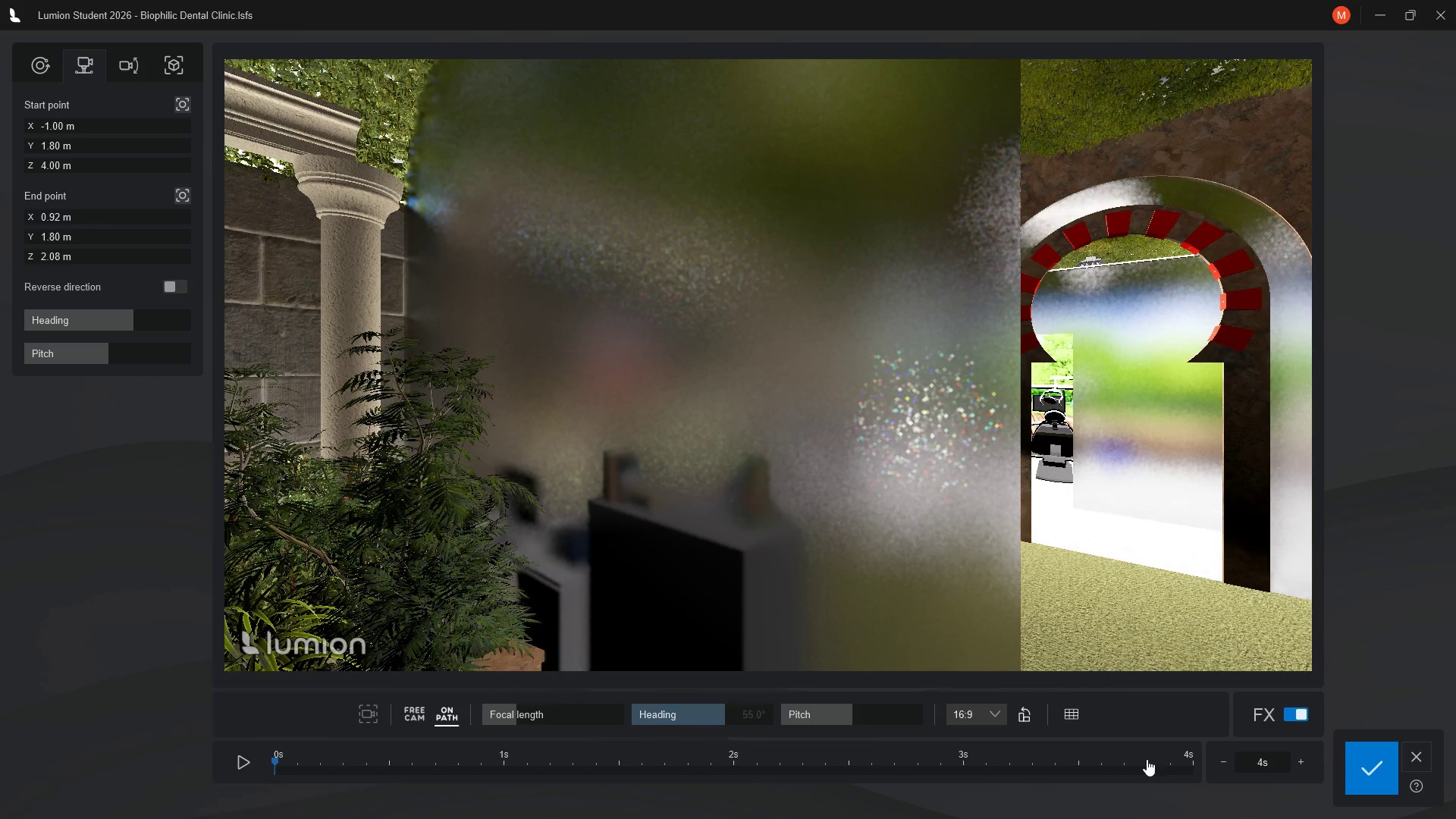 
left_click([53, 215])
 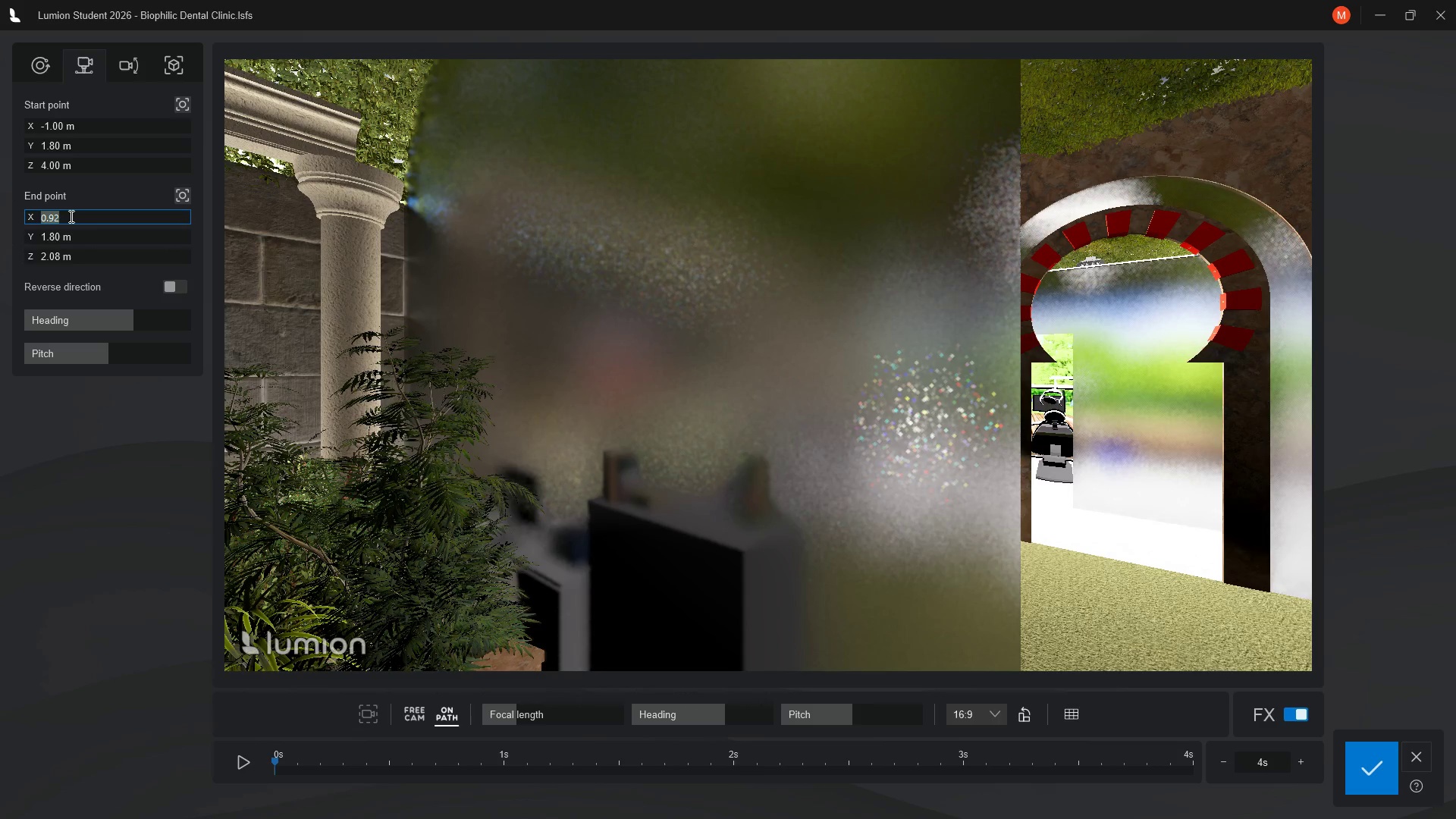 
left_click_drag(start_coordinate=[70, 216], to_coordinate=[21, 213])
 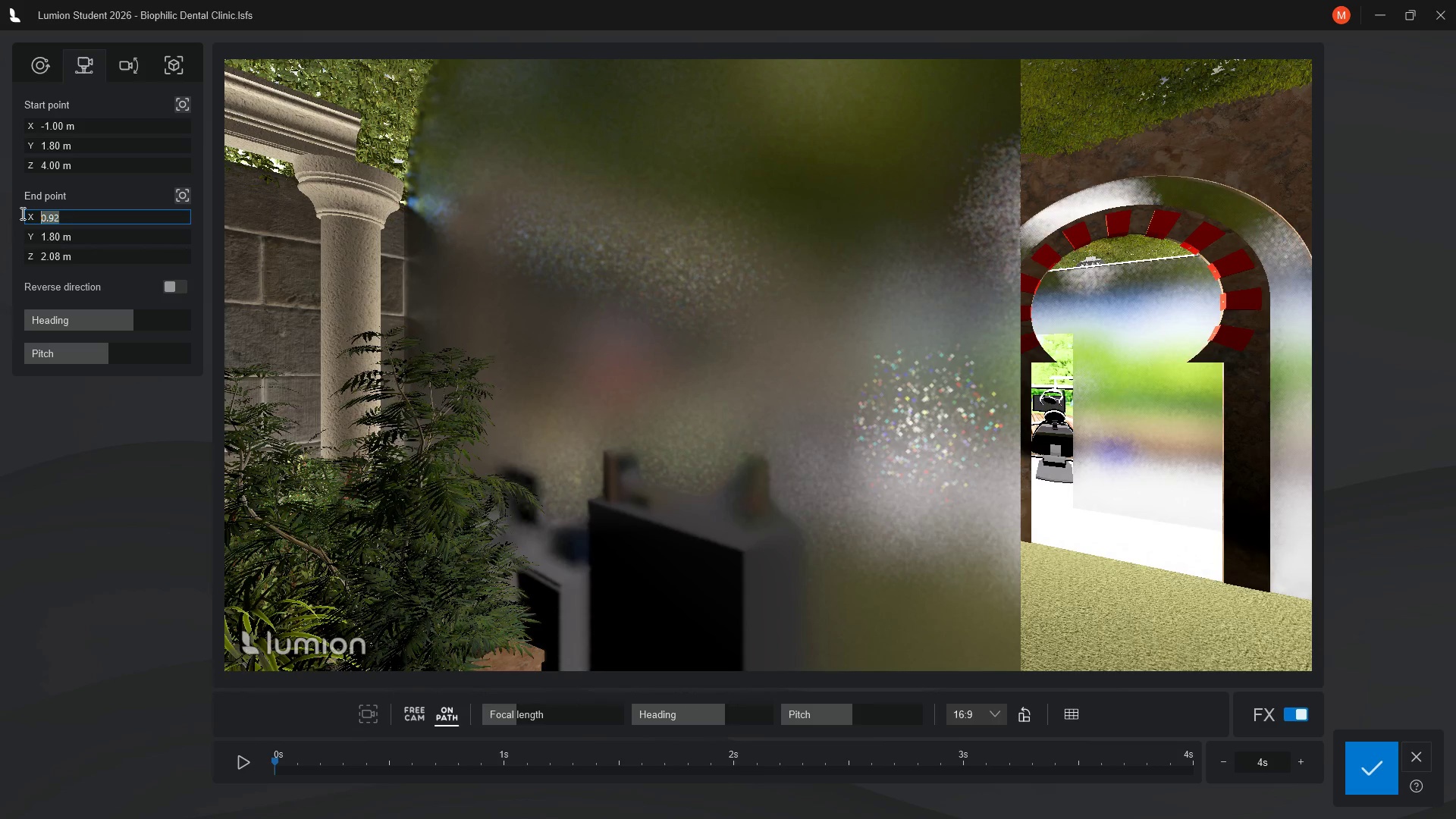 
key(1)
 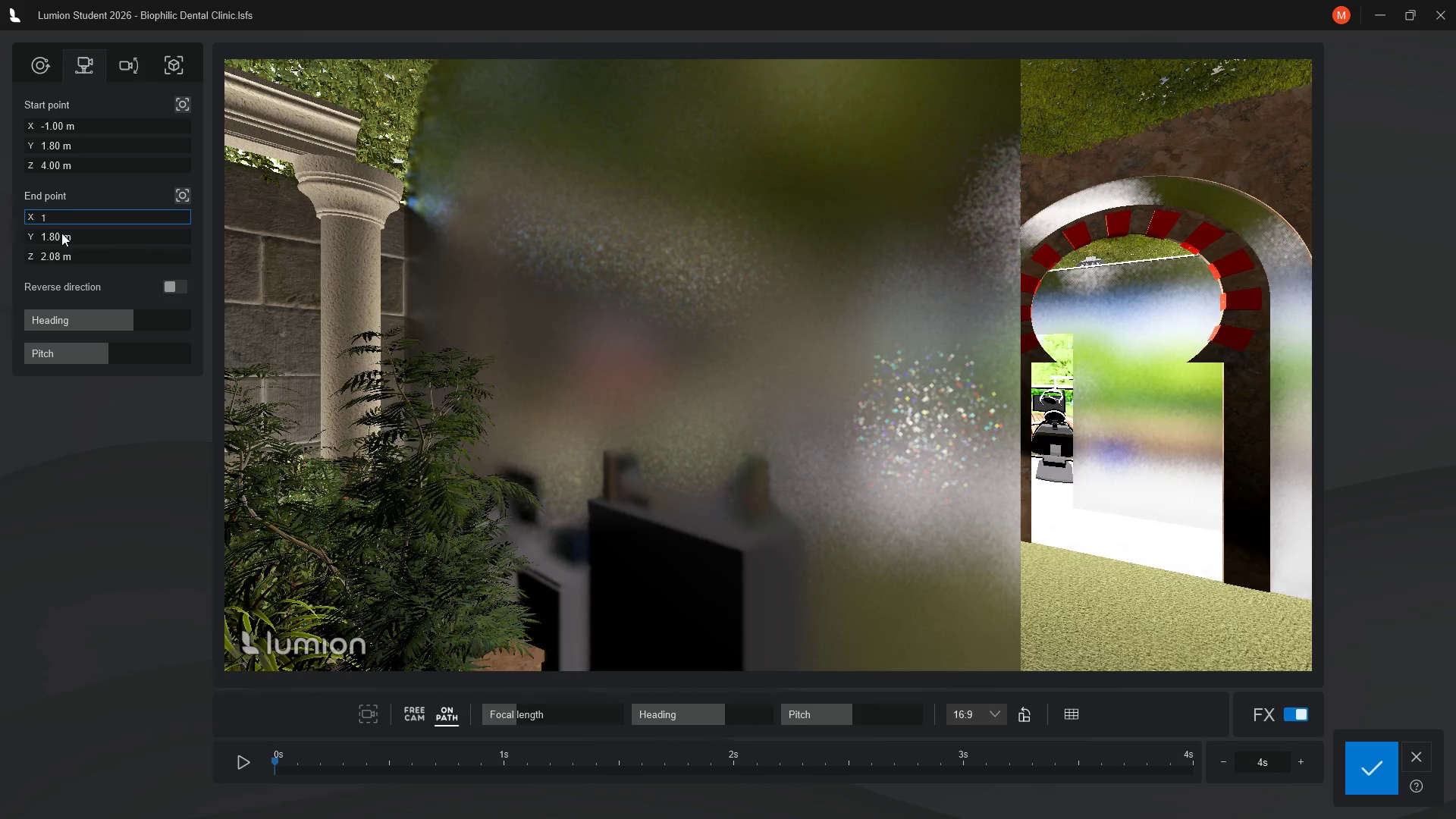 
left_click([70, 237])
 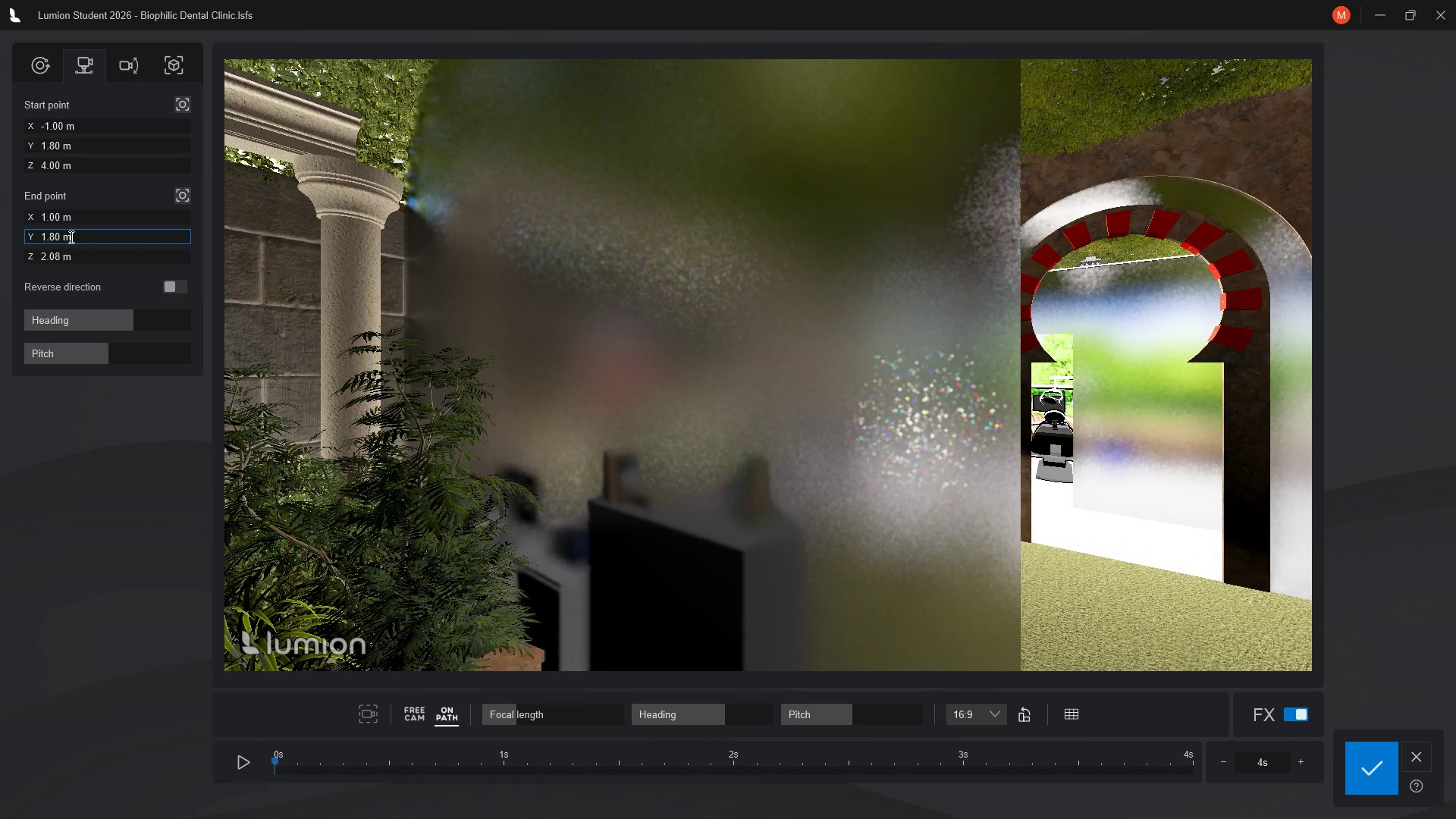 
wait(13.74)
 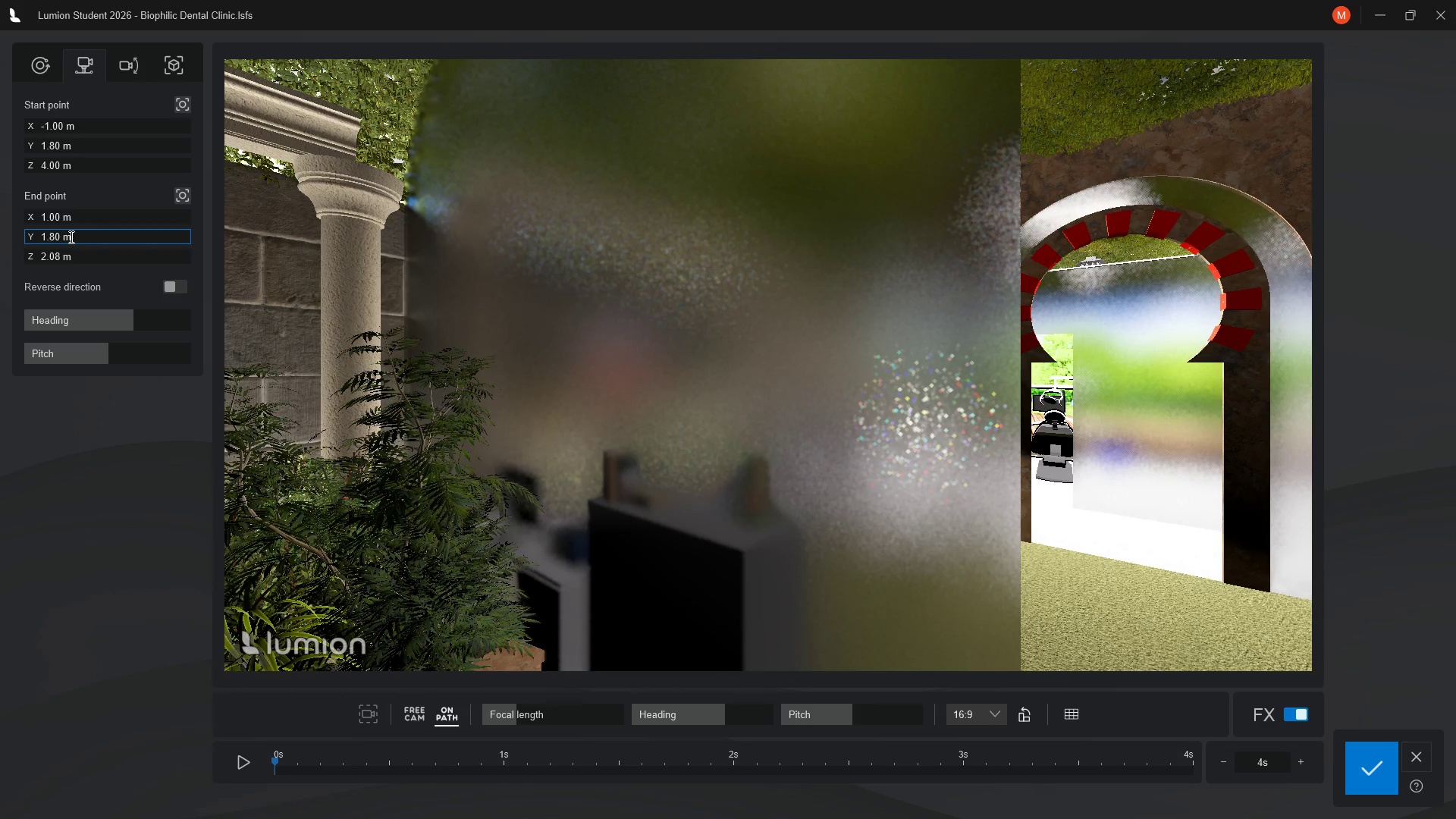 
left_click([49, 262])
 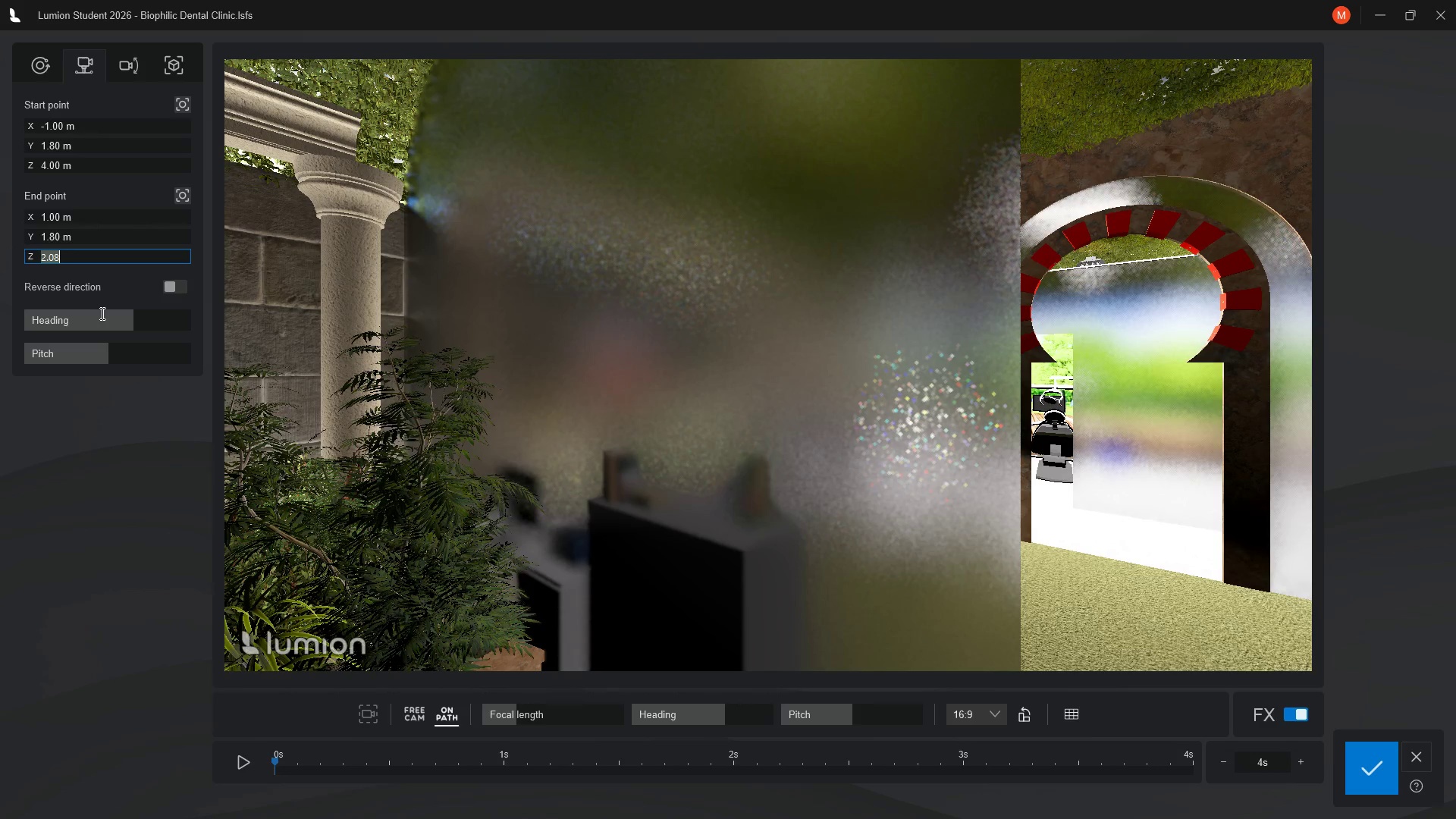 
key(Backspace)
 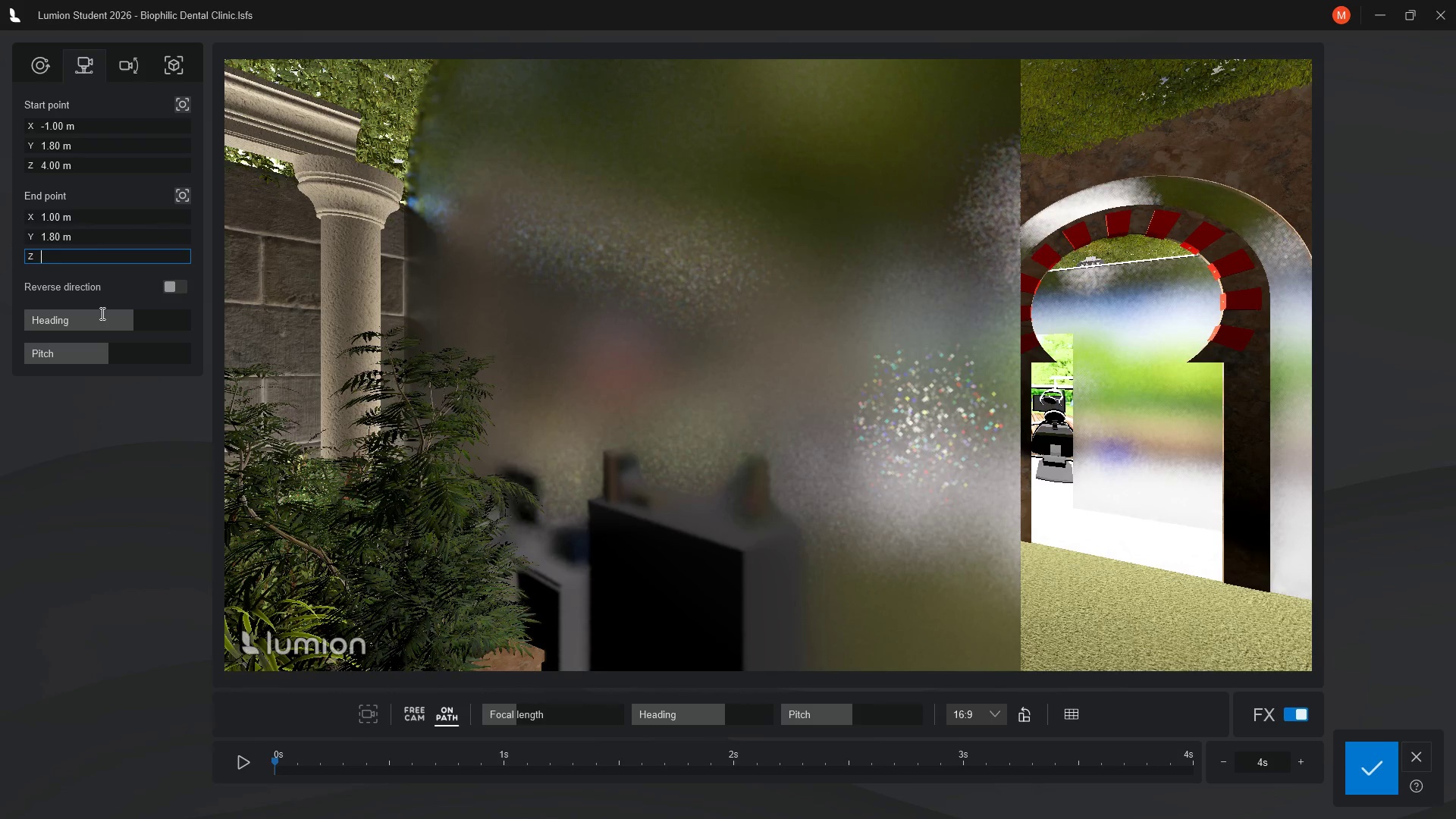 
key(2)
 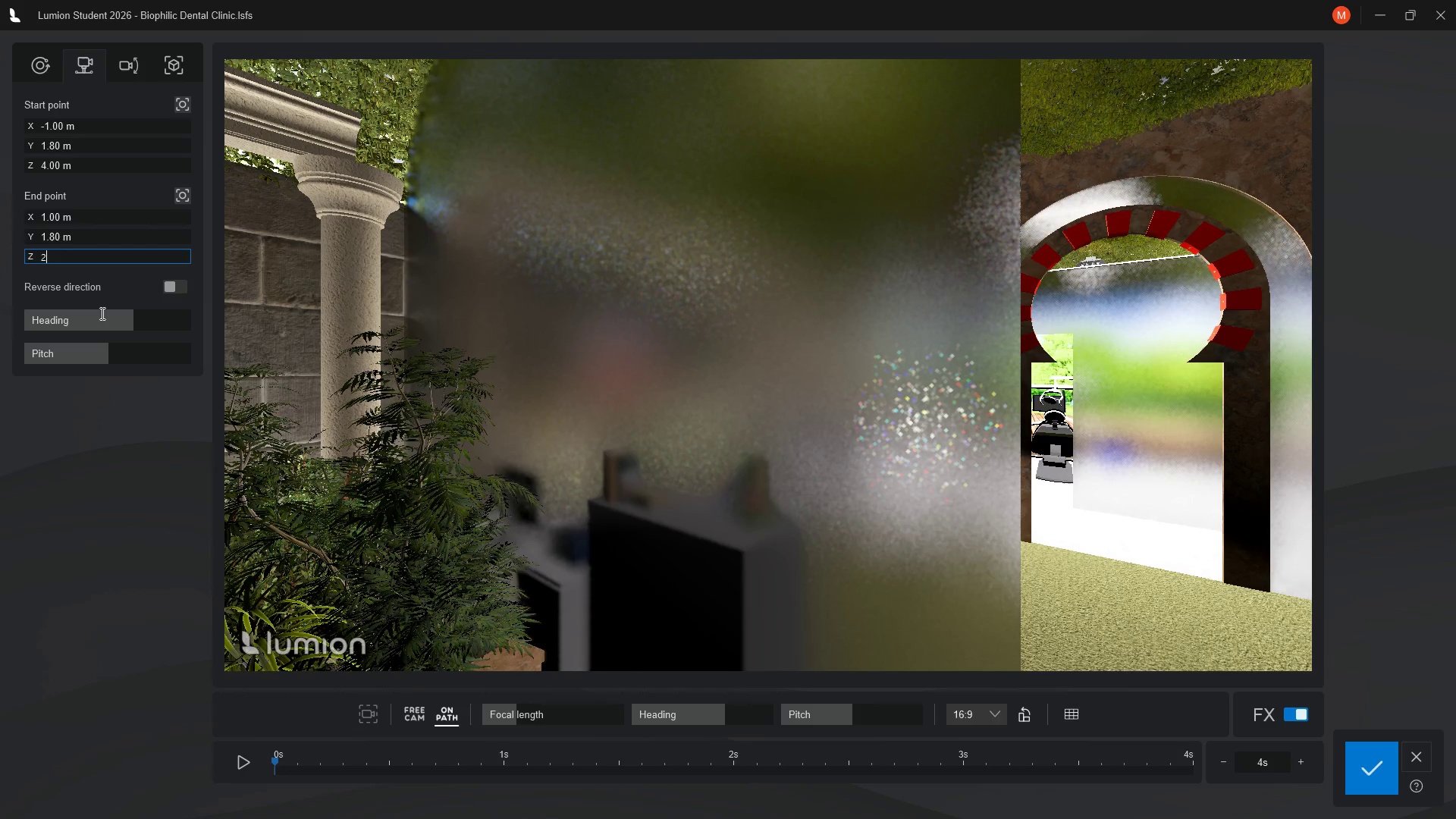 
key(Enter)
 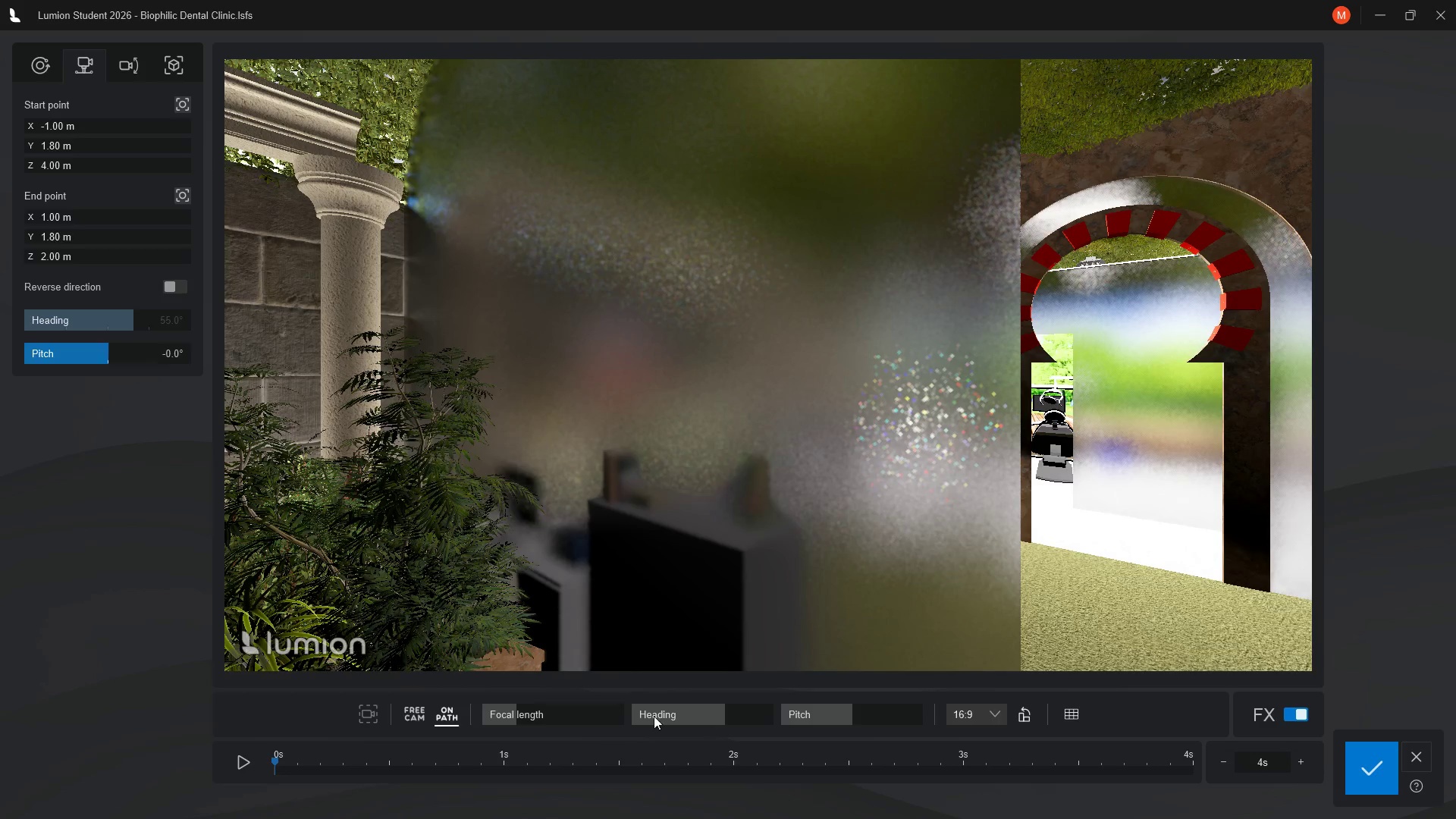 
wait(5.19)
 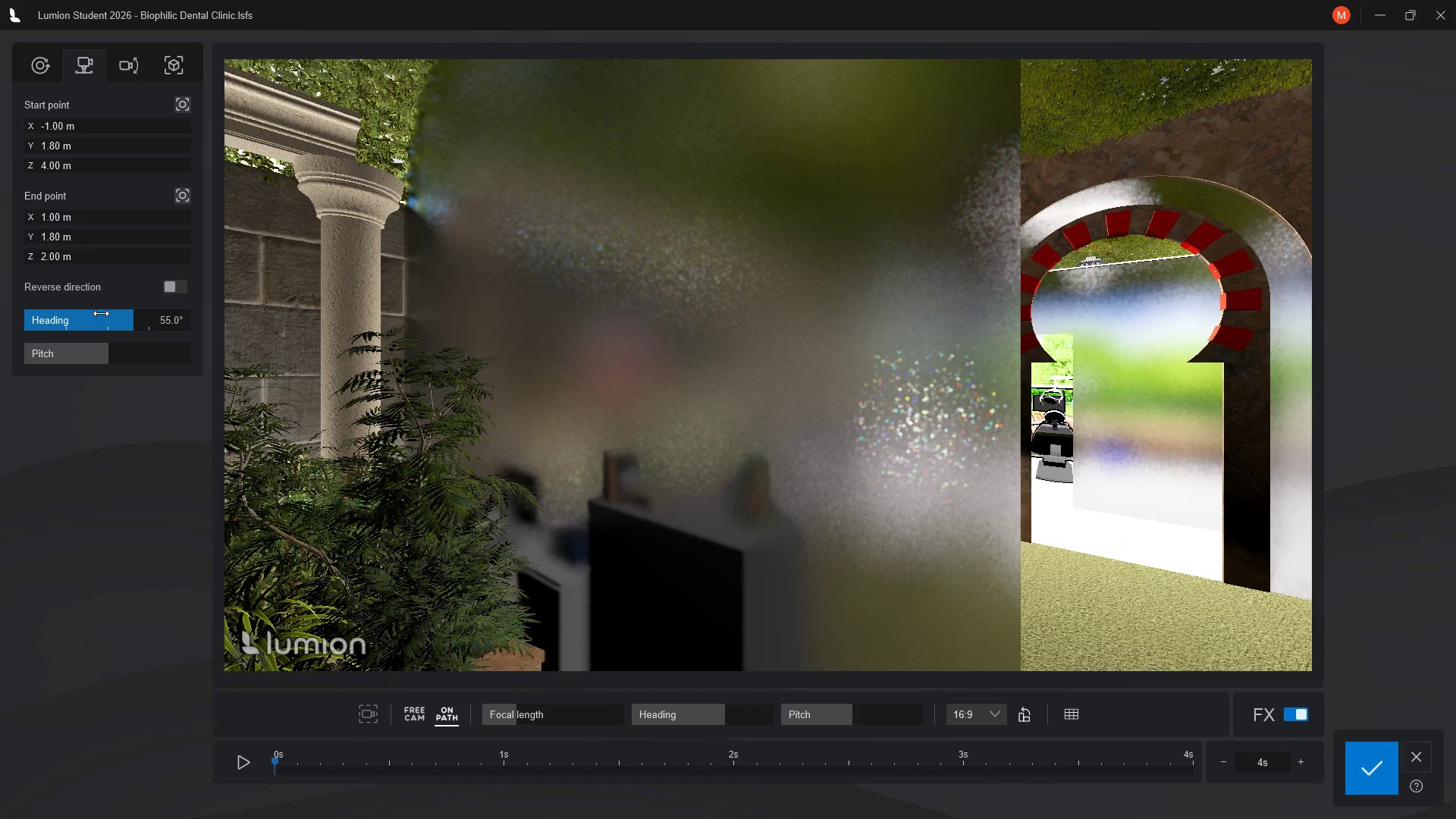 
left_click([241, 766])
 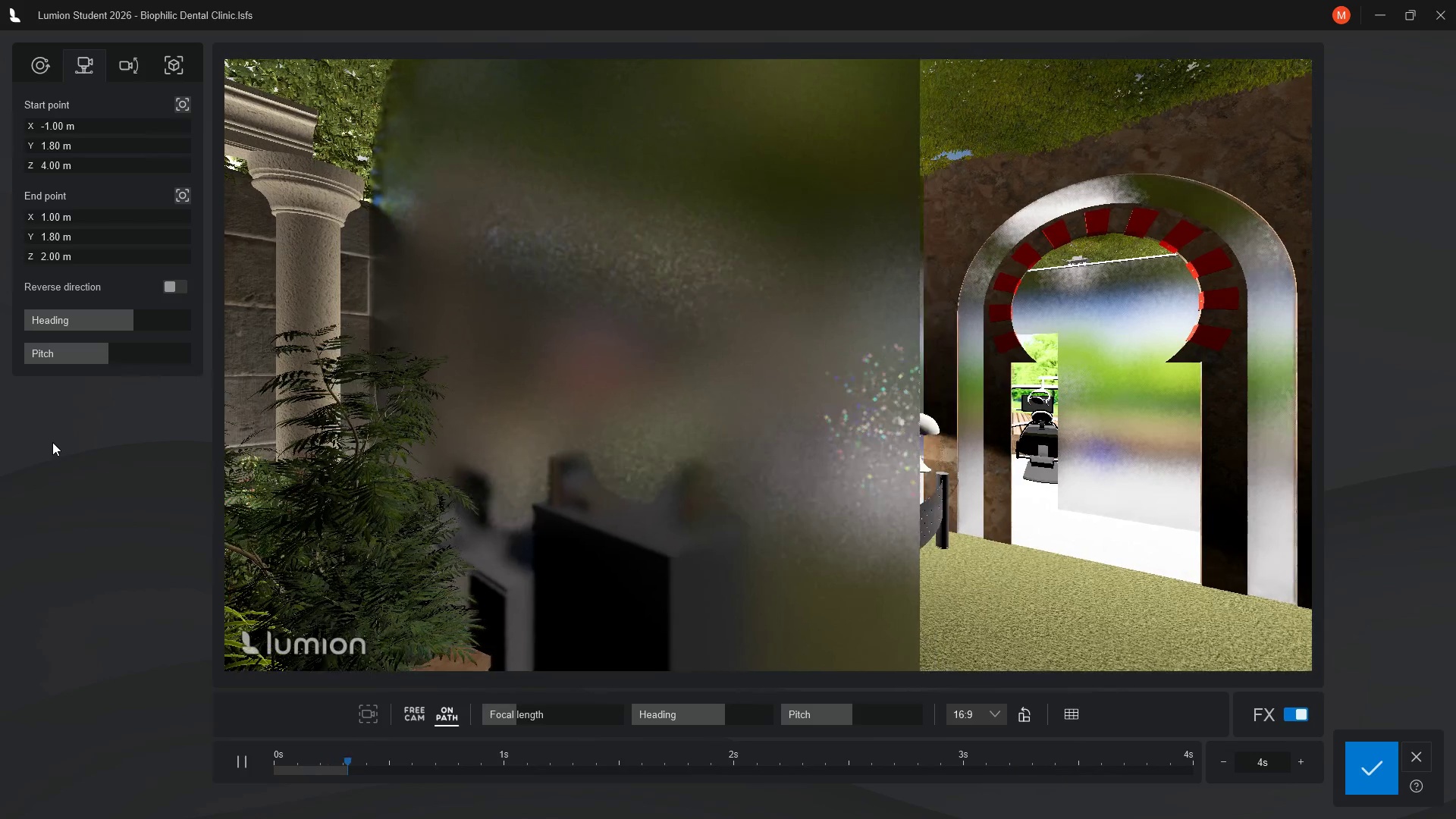 
wait(71.2)
 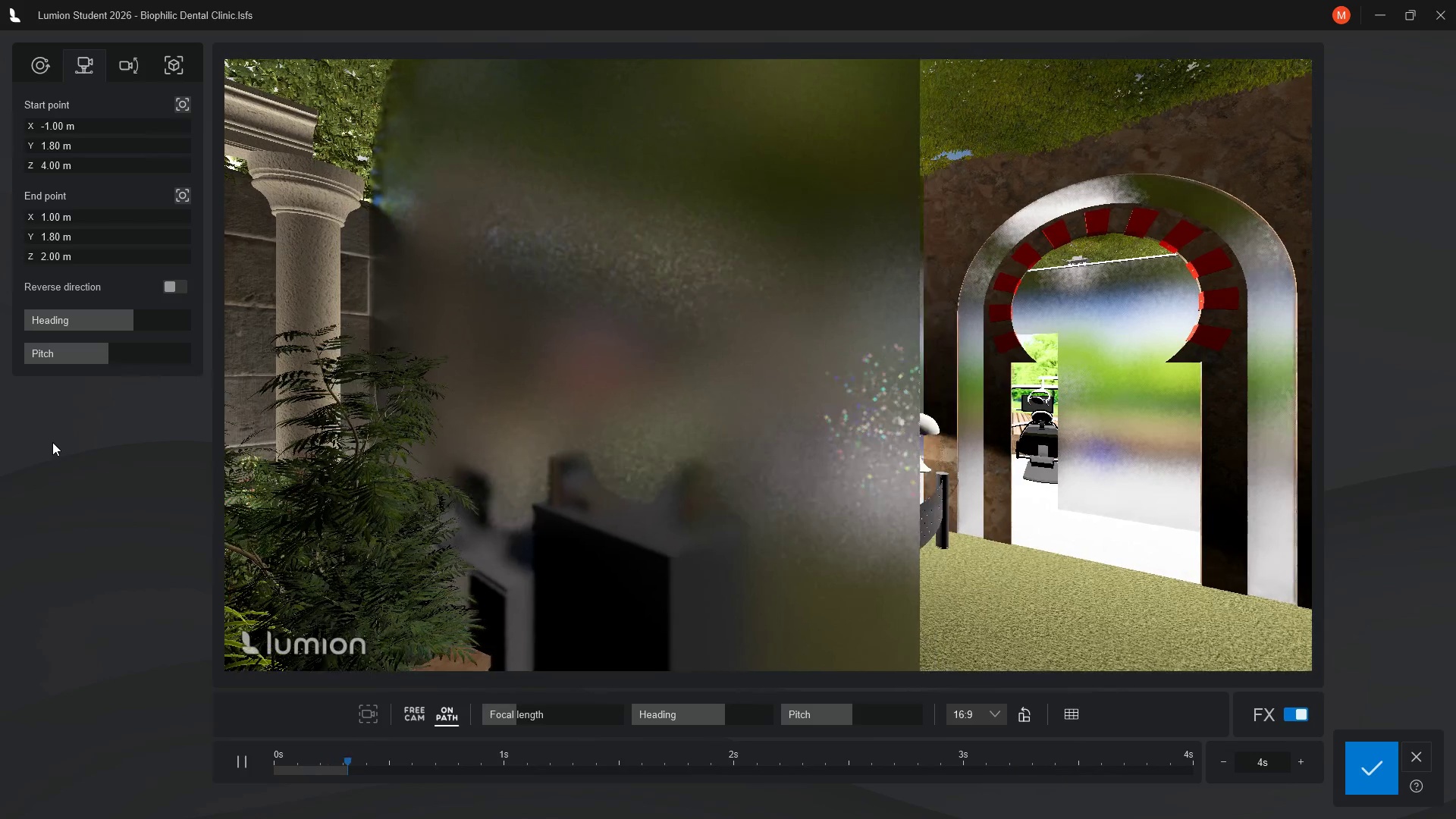 
left_click([1382, 789])
 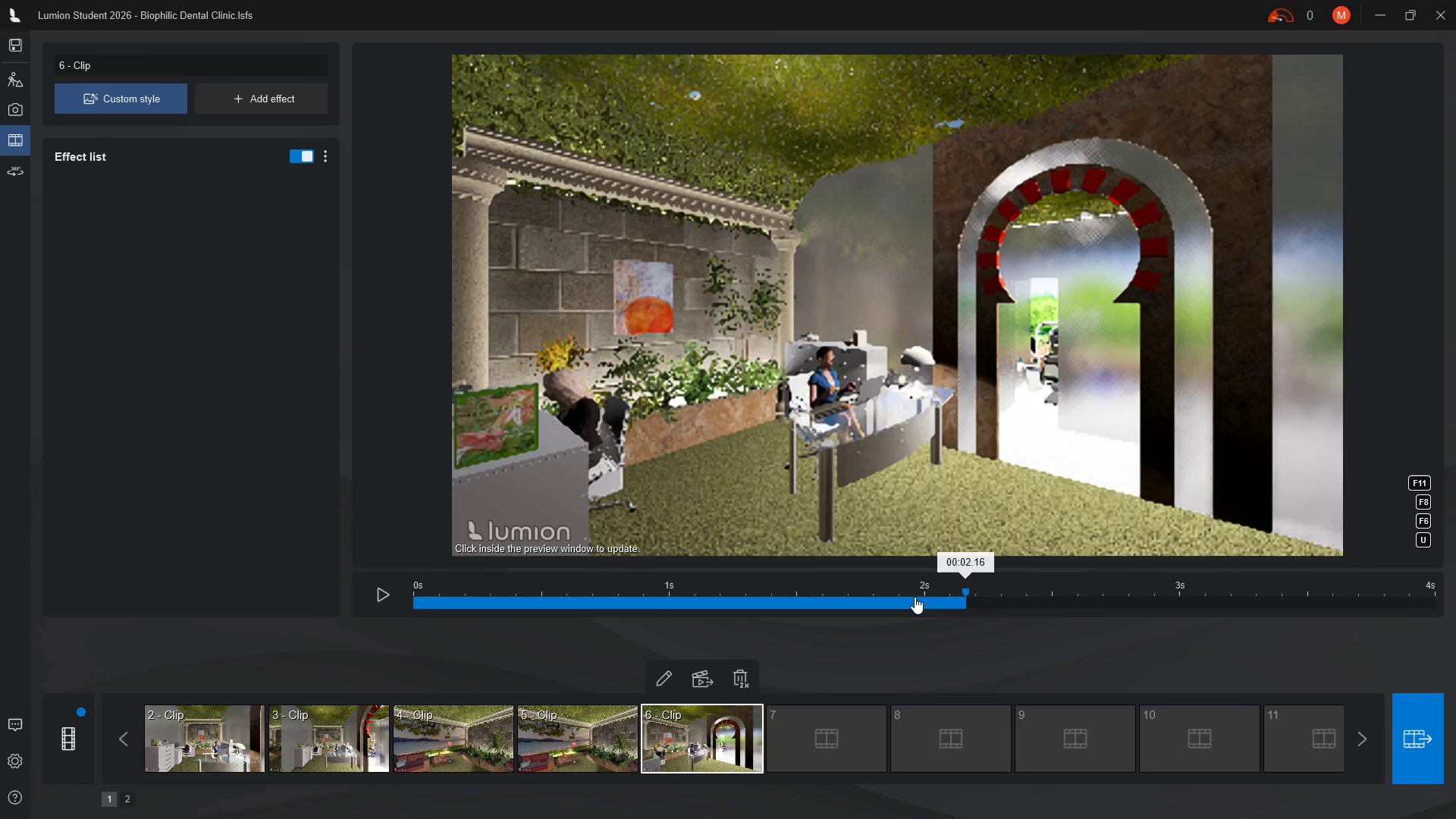 
wait(5.69)
 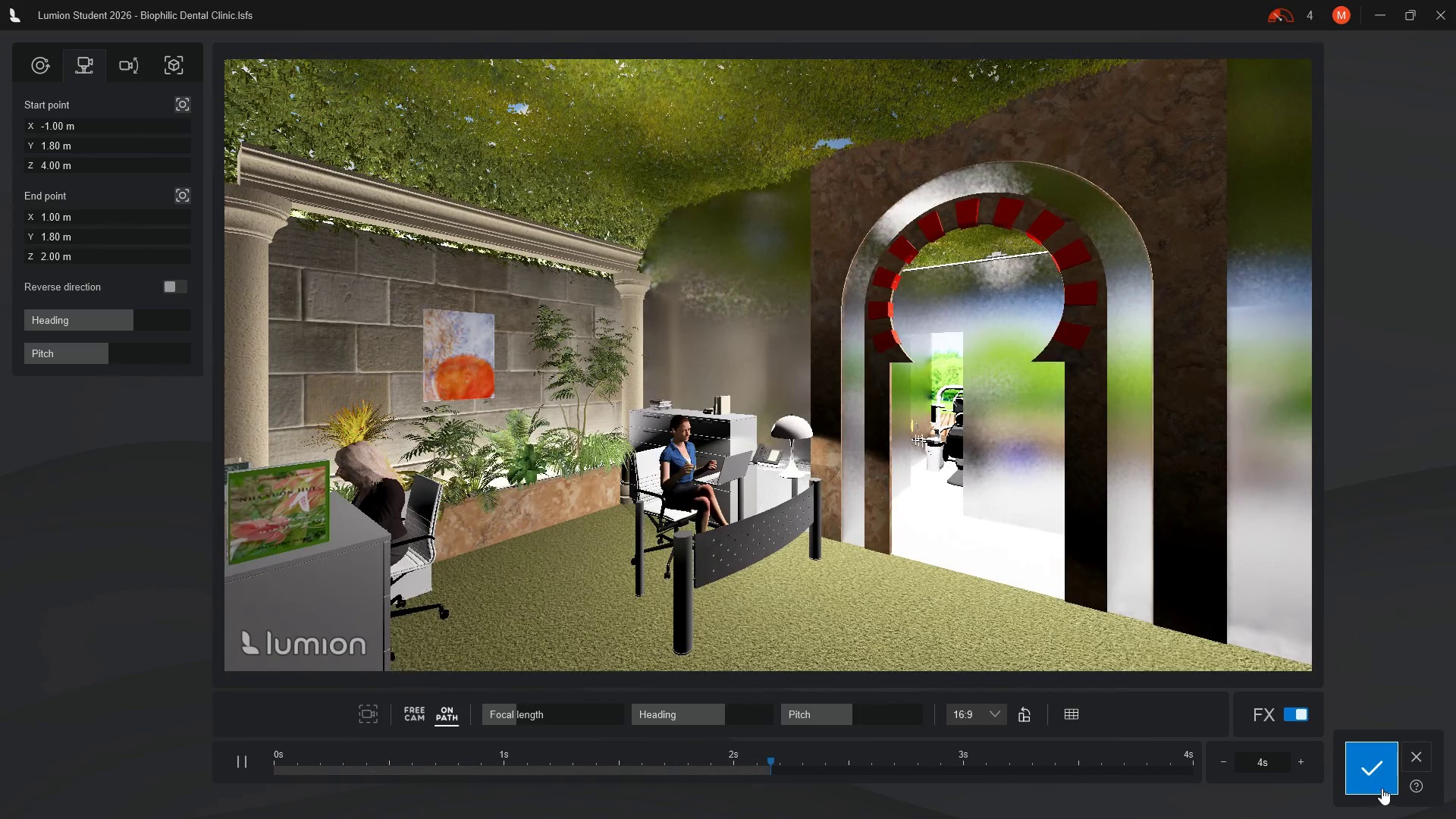 
mouse_move([808, 732])
 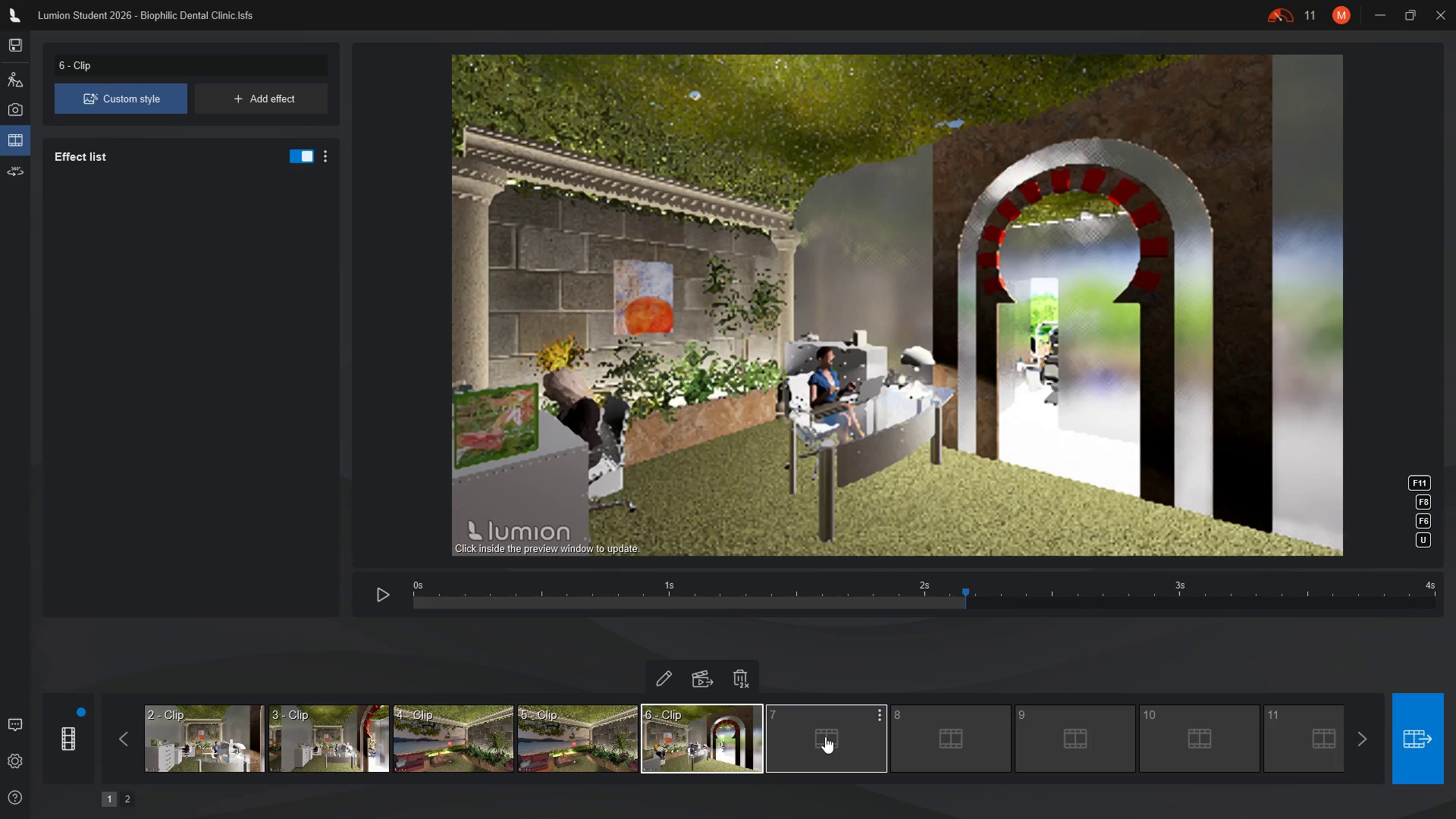 
left_click([825, 736])
 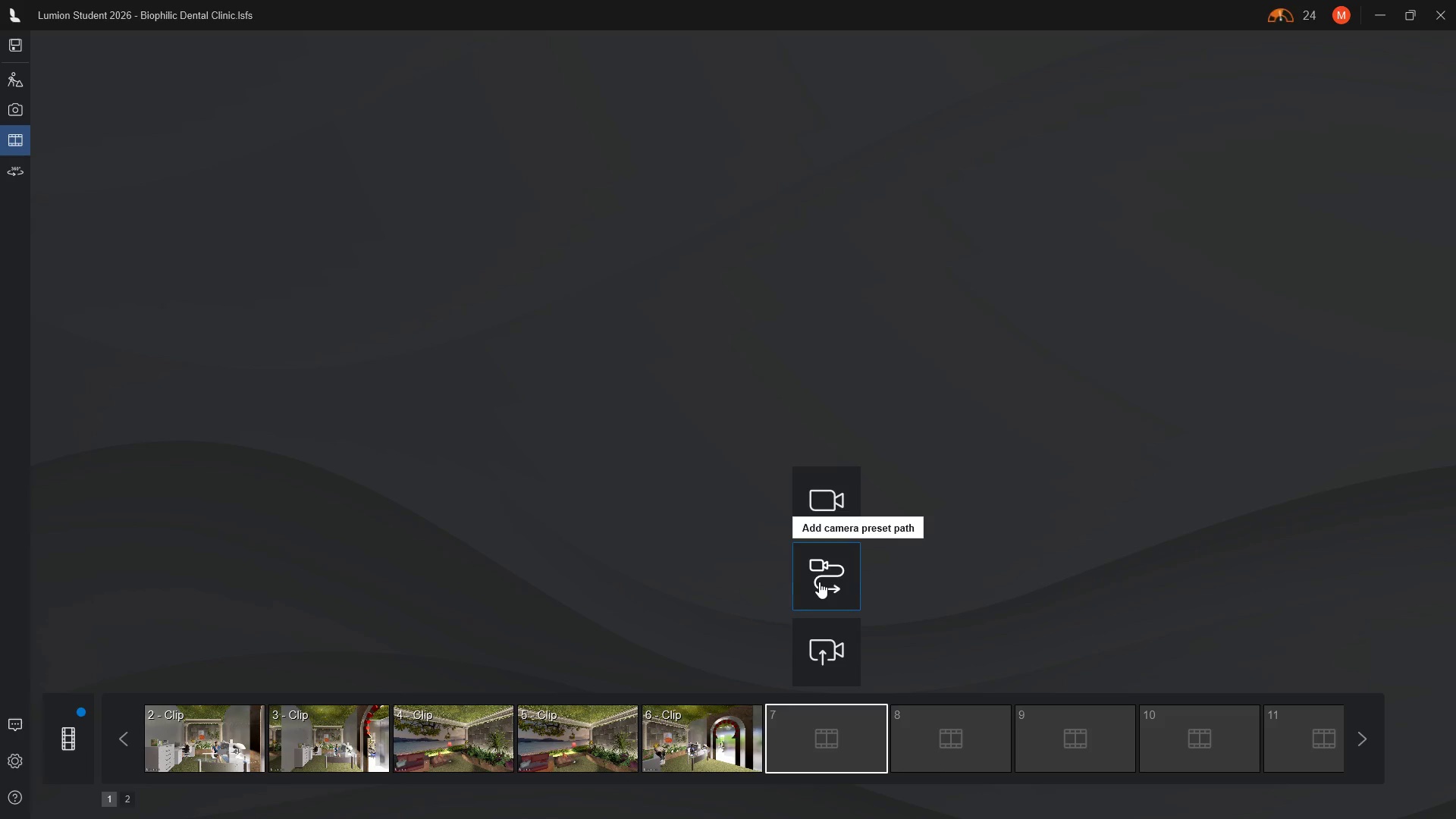 
left_click([819, 582])
 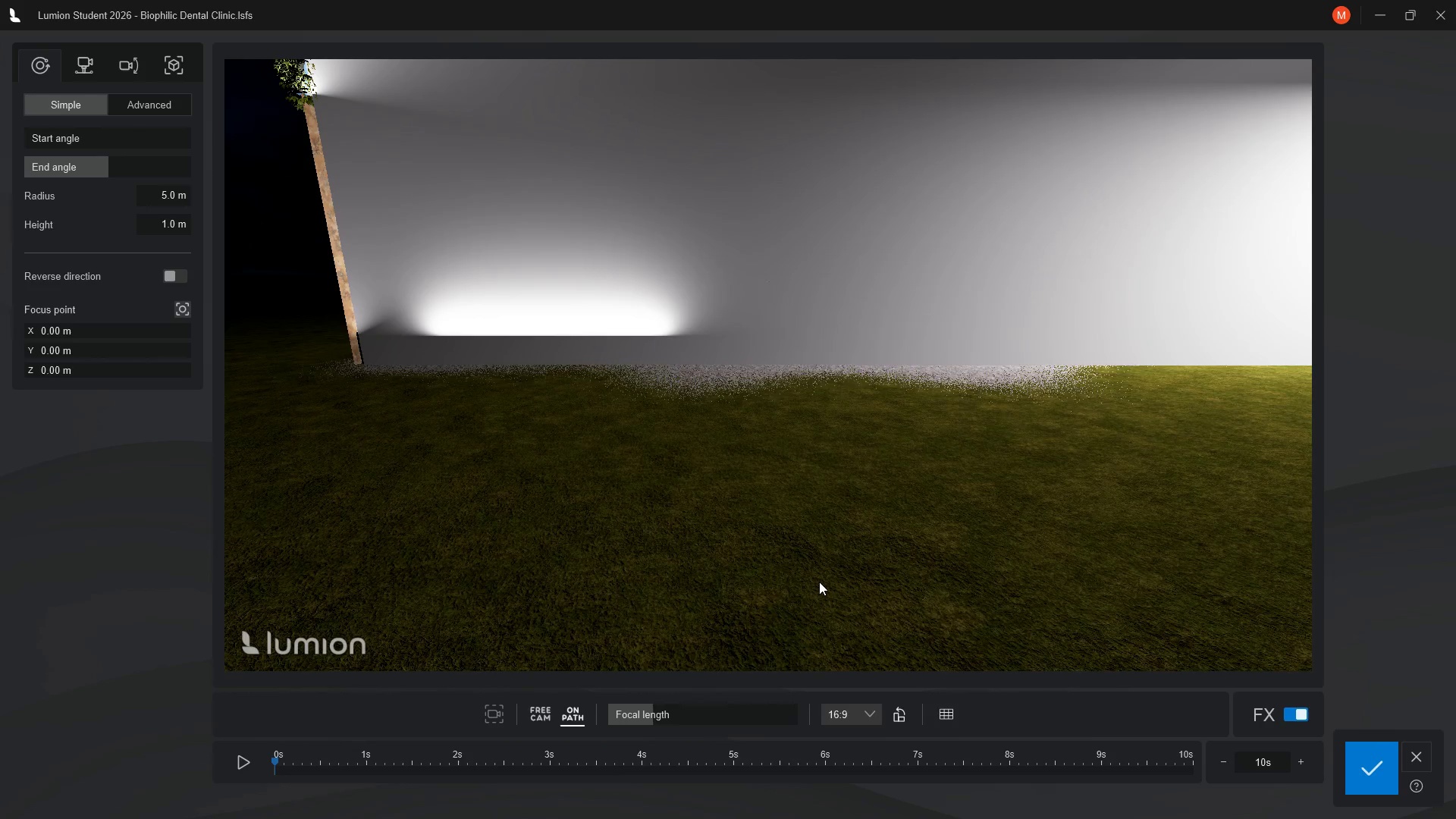 
wait(13.8)
 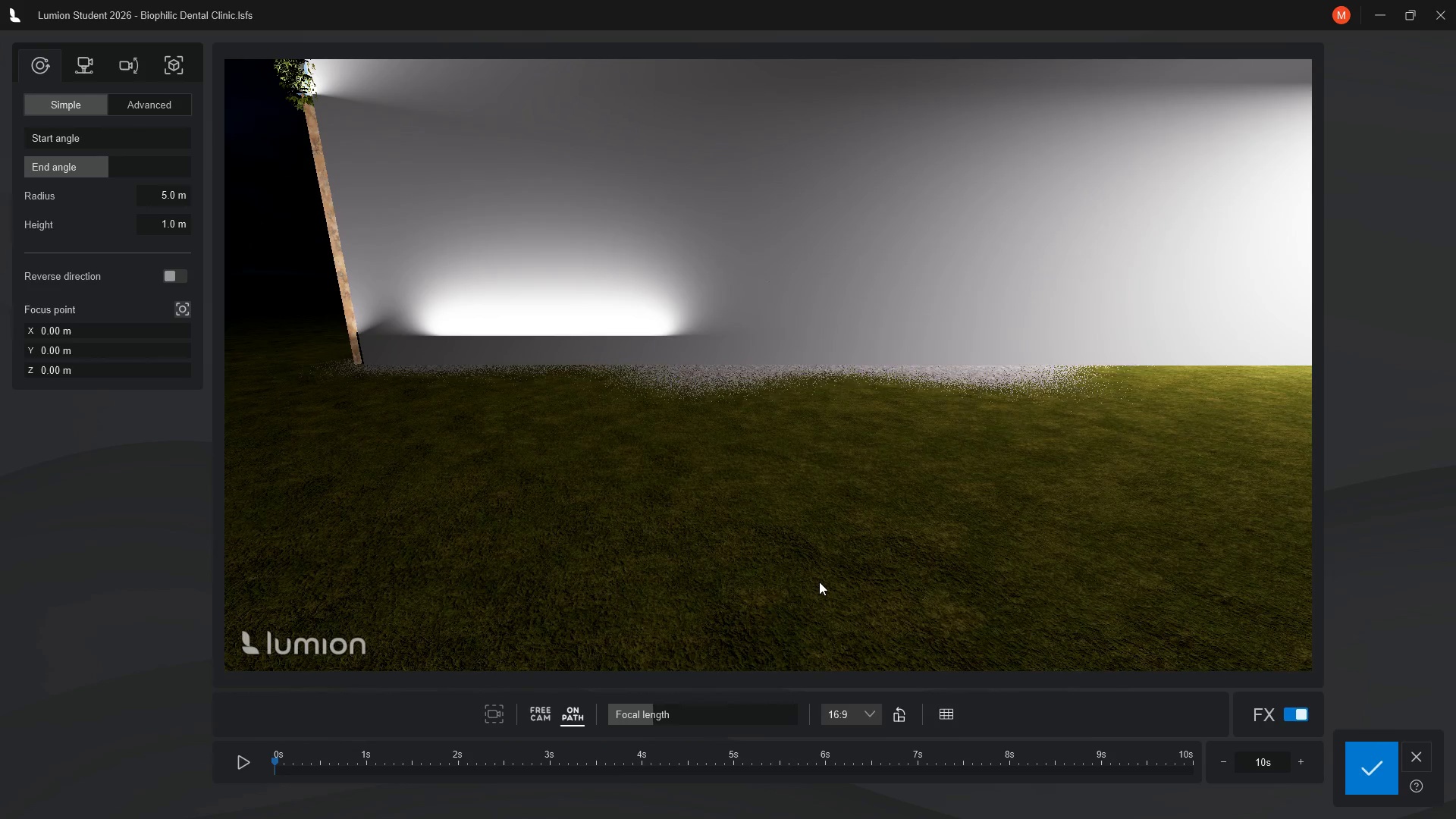 
left_click([87, 68])
 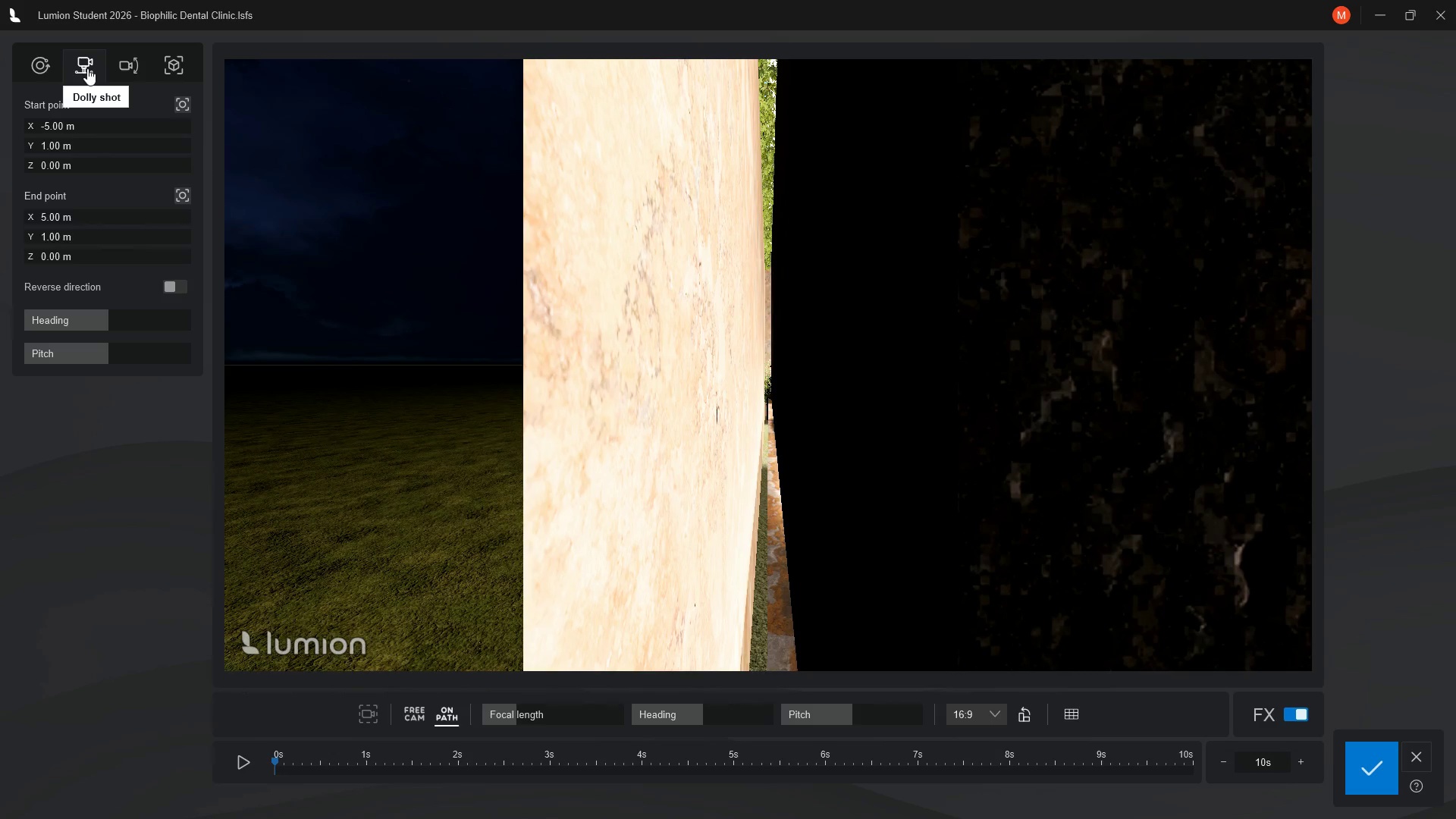 
wait(11.11)
 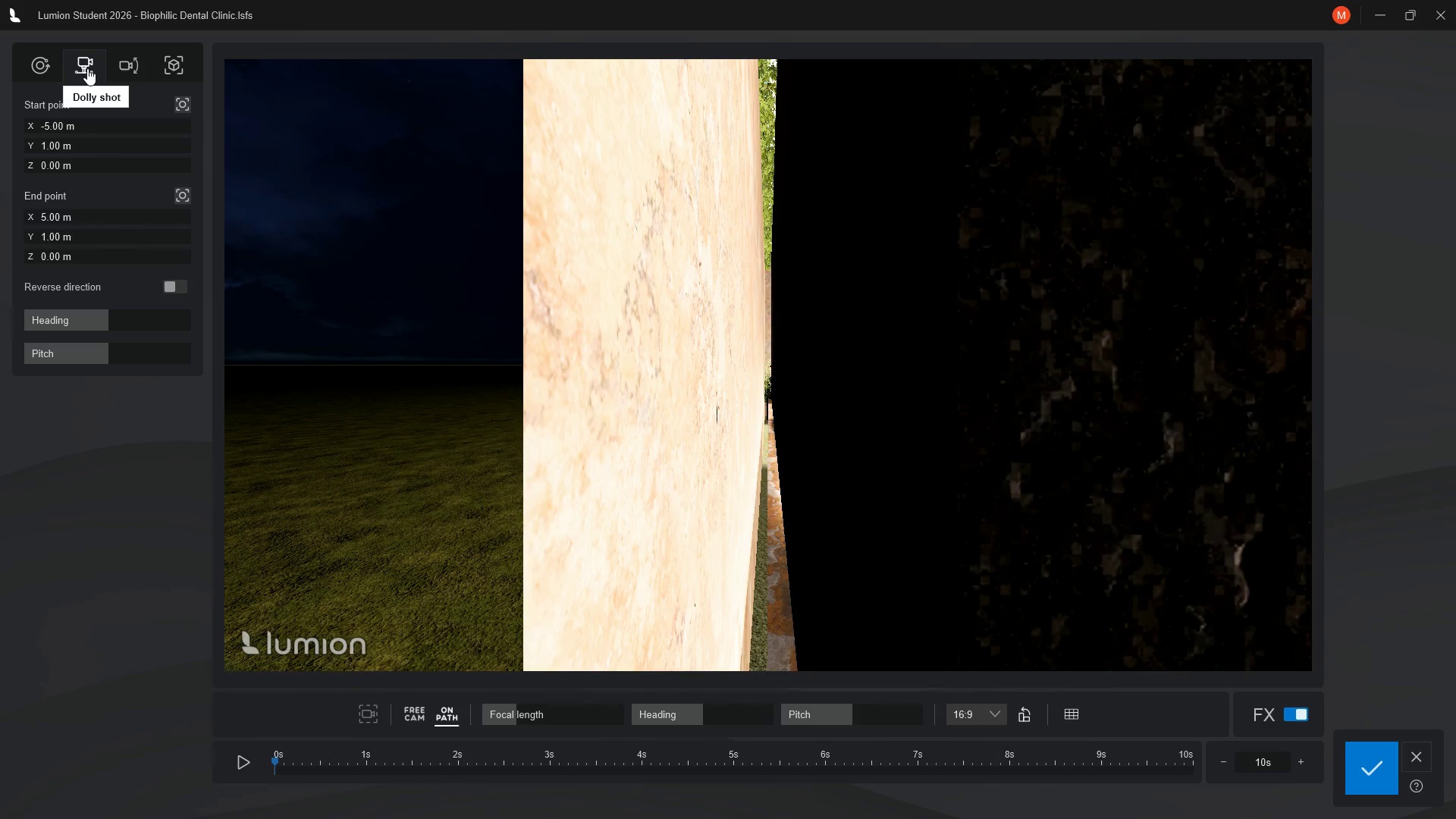 
left_click([56, 119])
 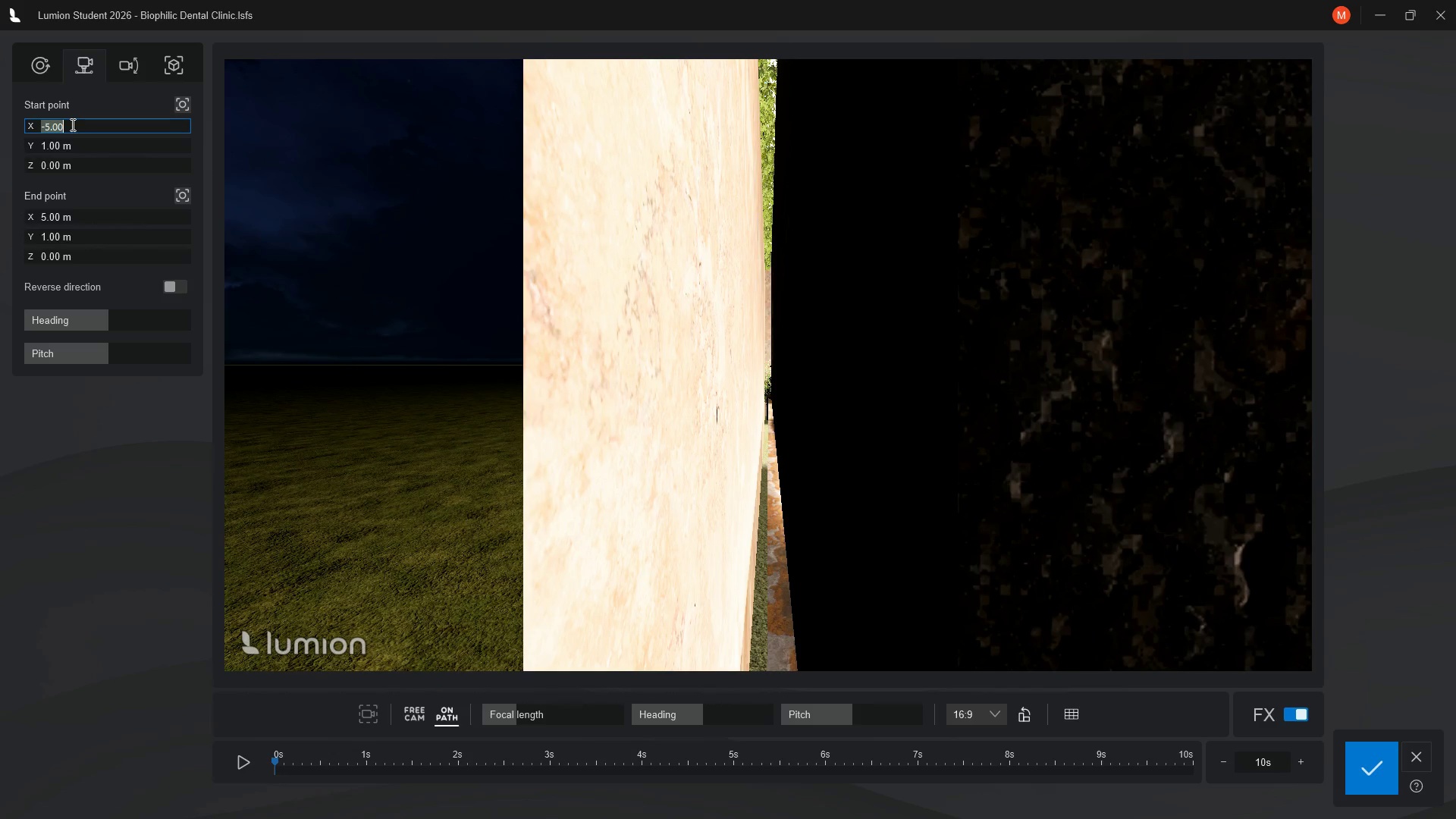 
wait(5.14)
 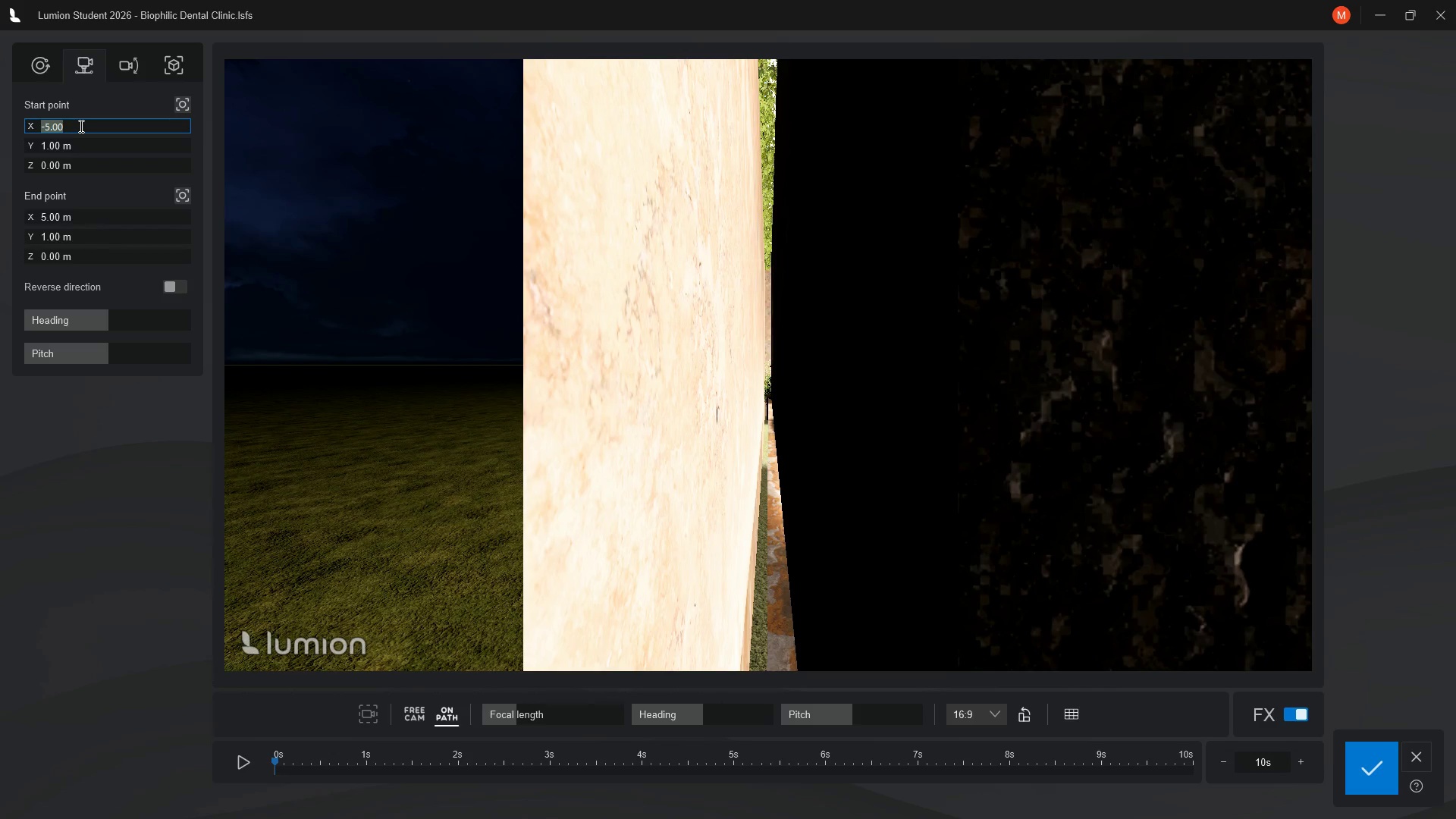 
key(1)
 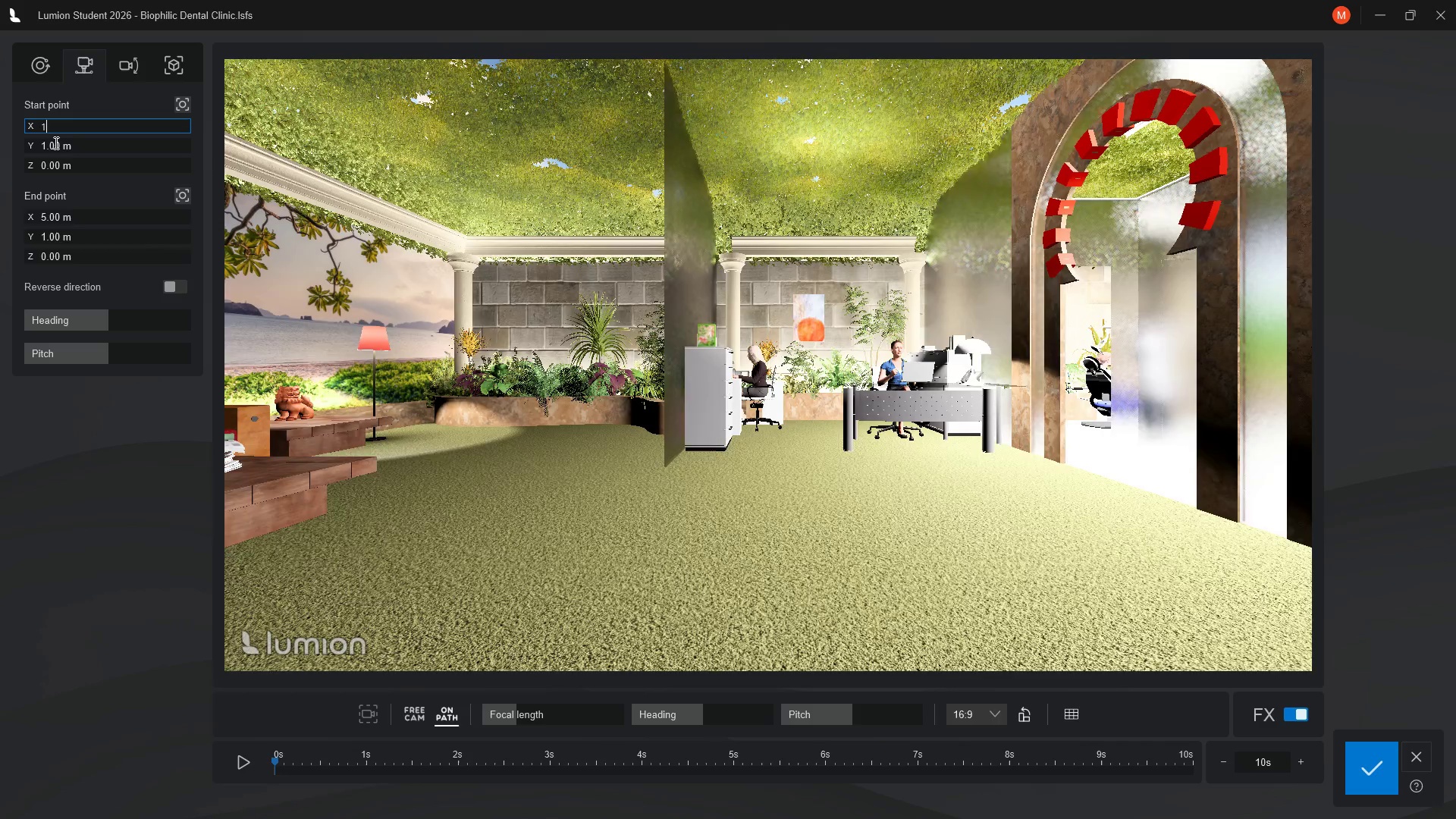 
left_click([55, 143])
 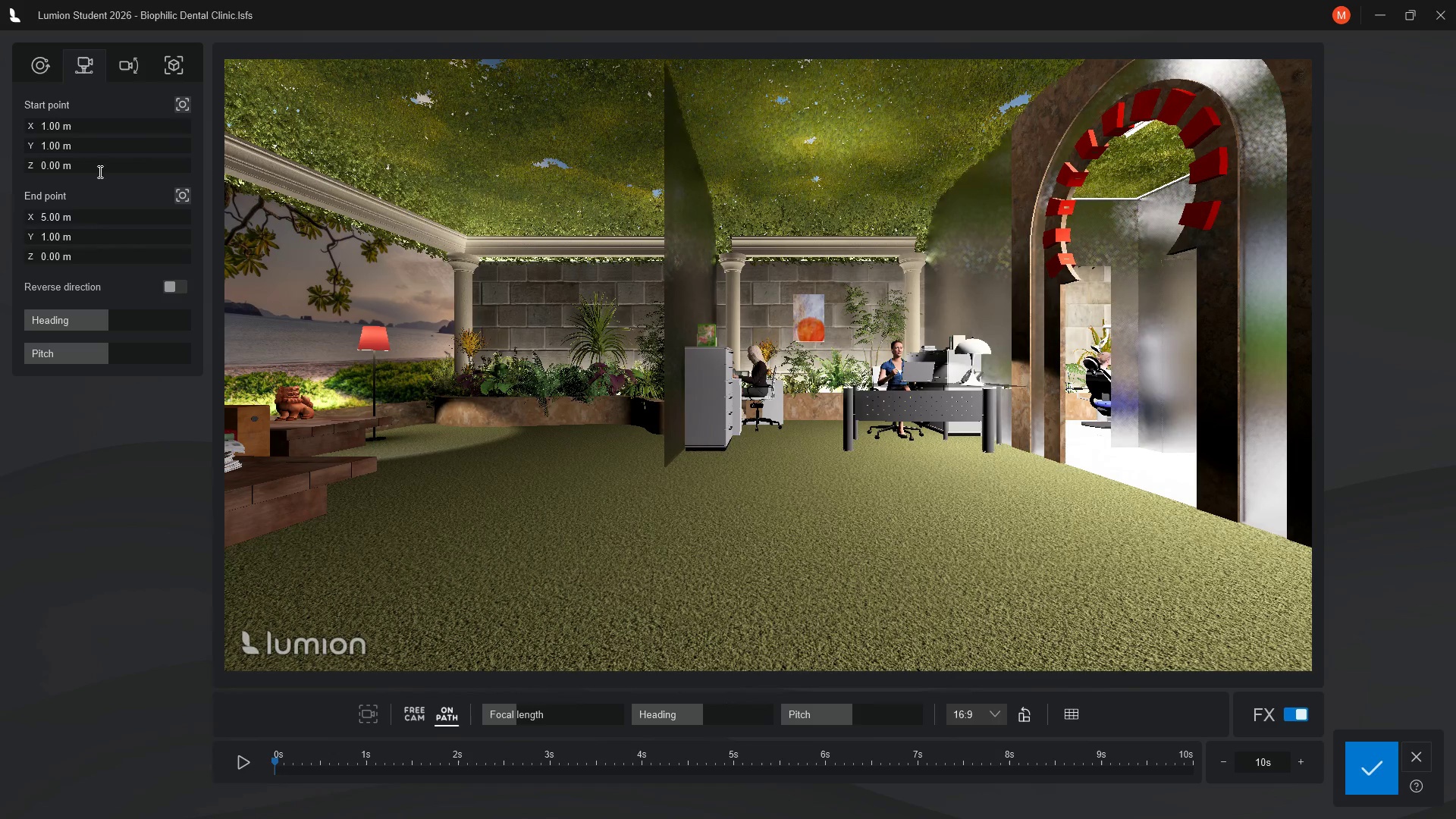 
key(1)
 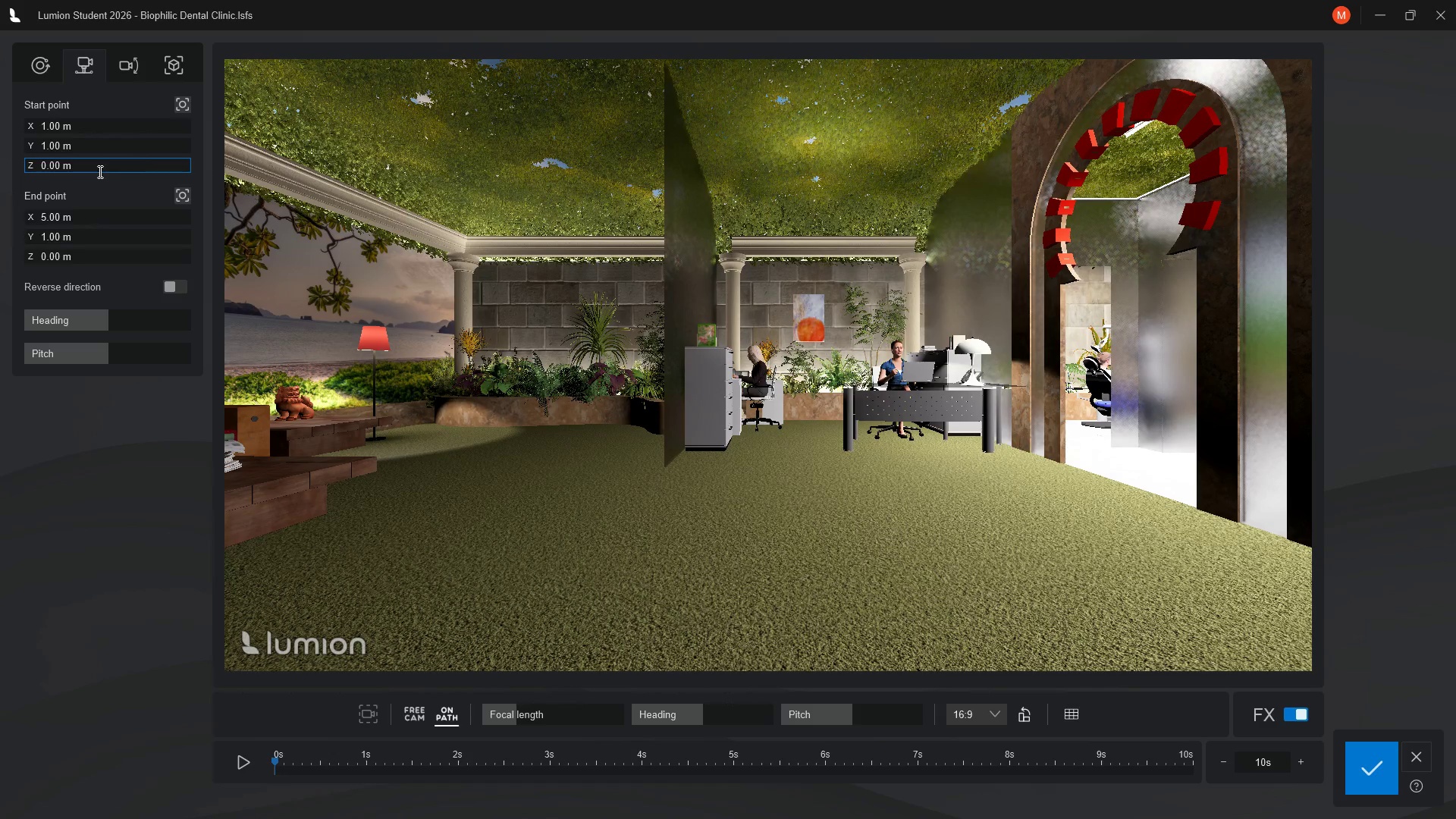 
key(Period)
 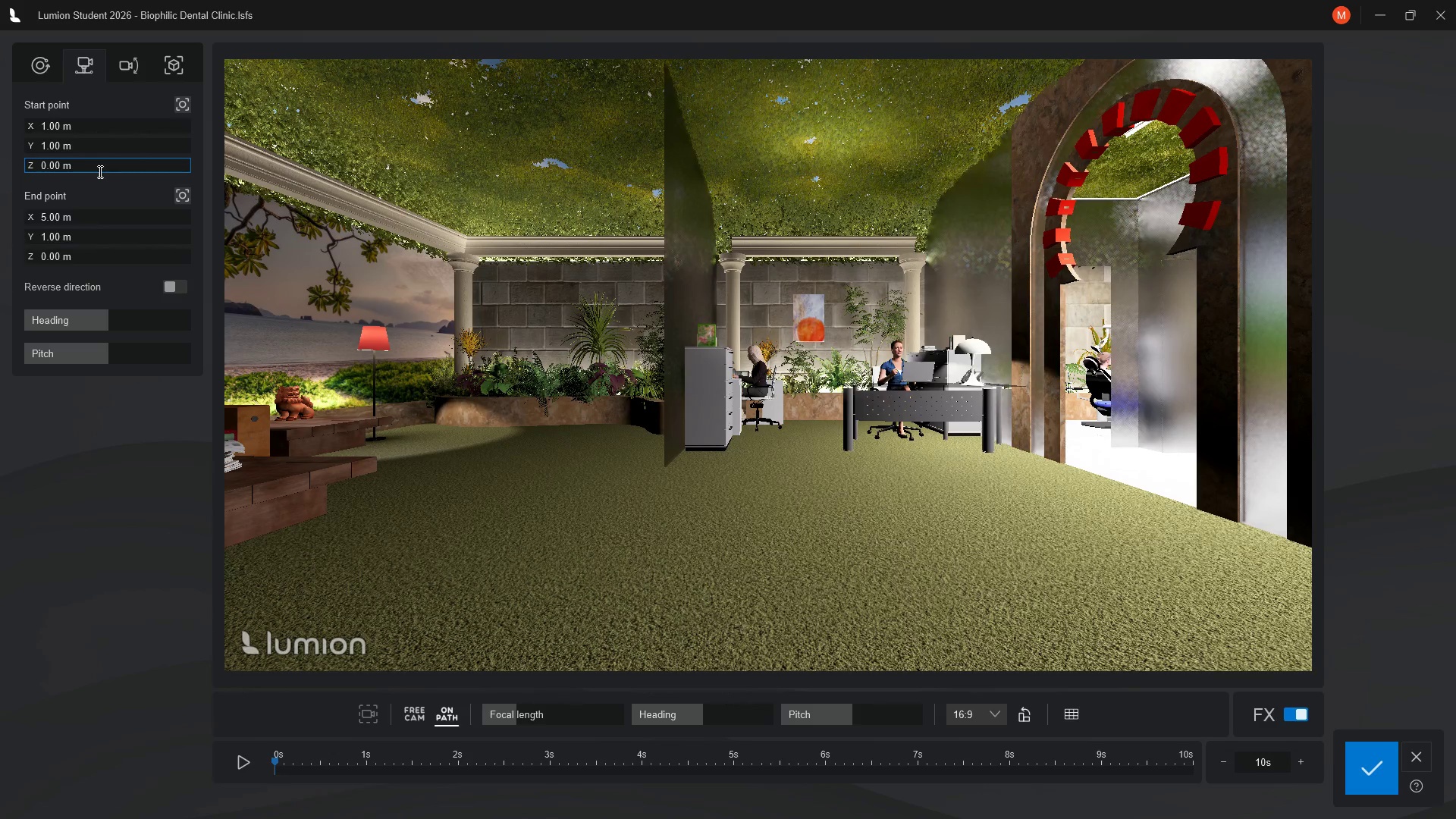 
key(8)
 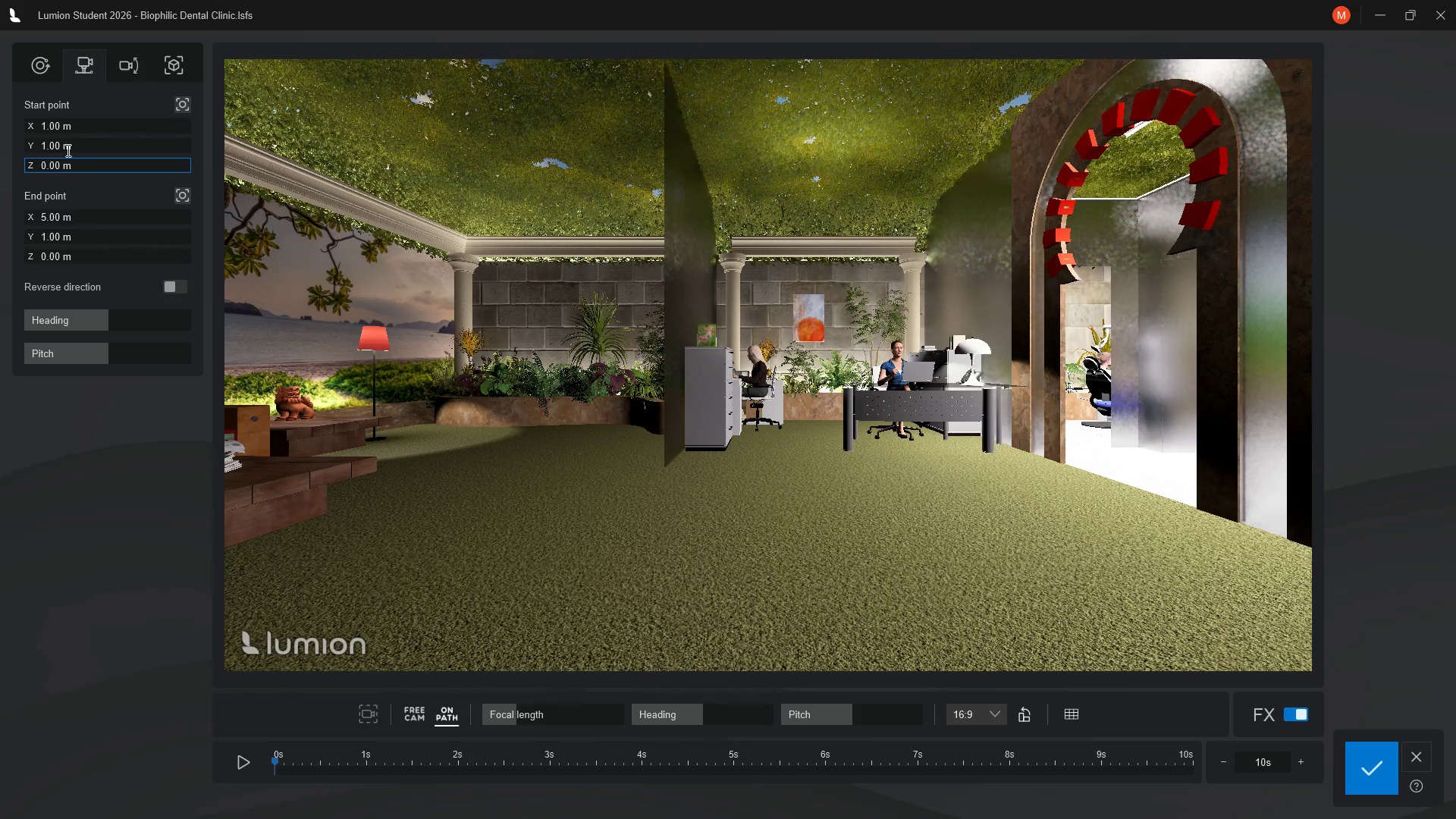 
left_click([60, 146])
 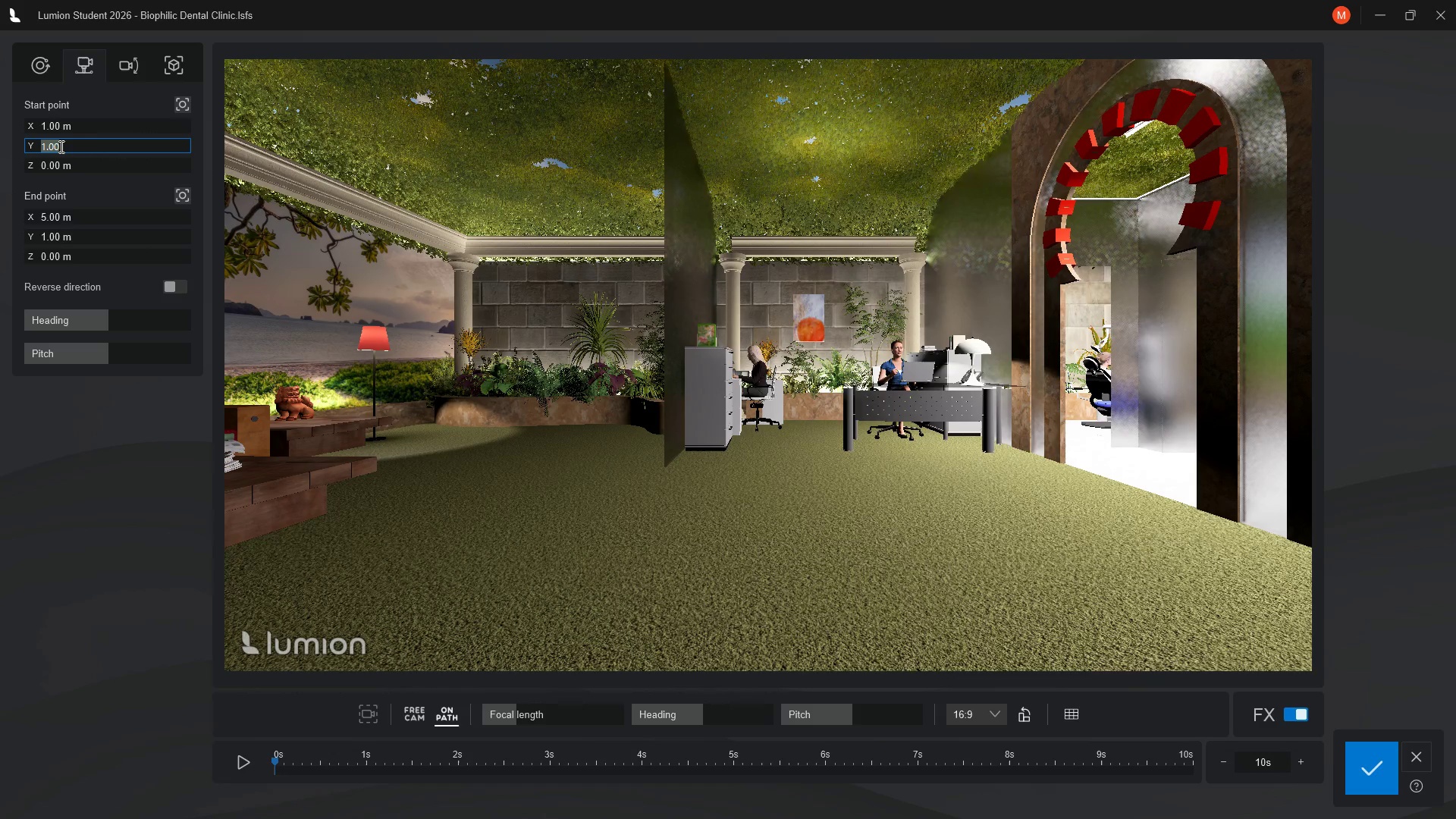 
type(1.80)
 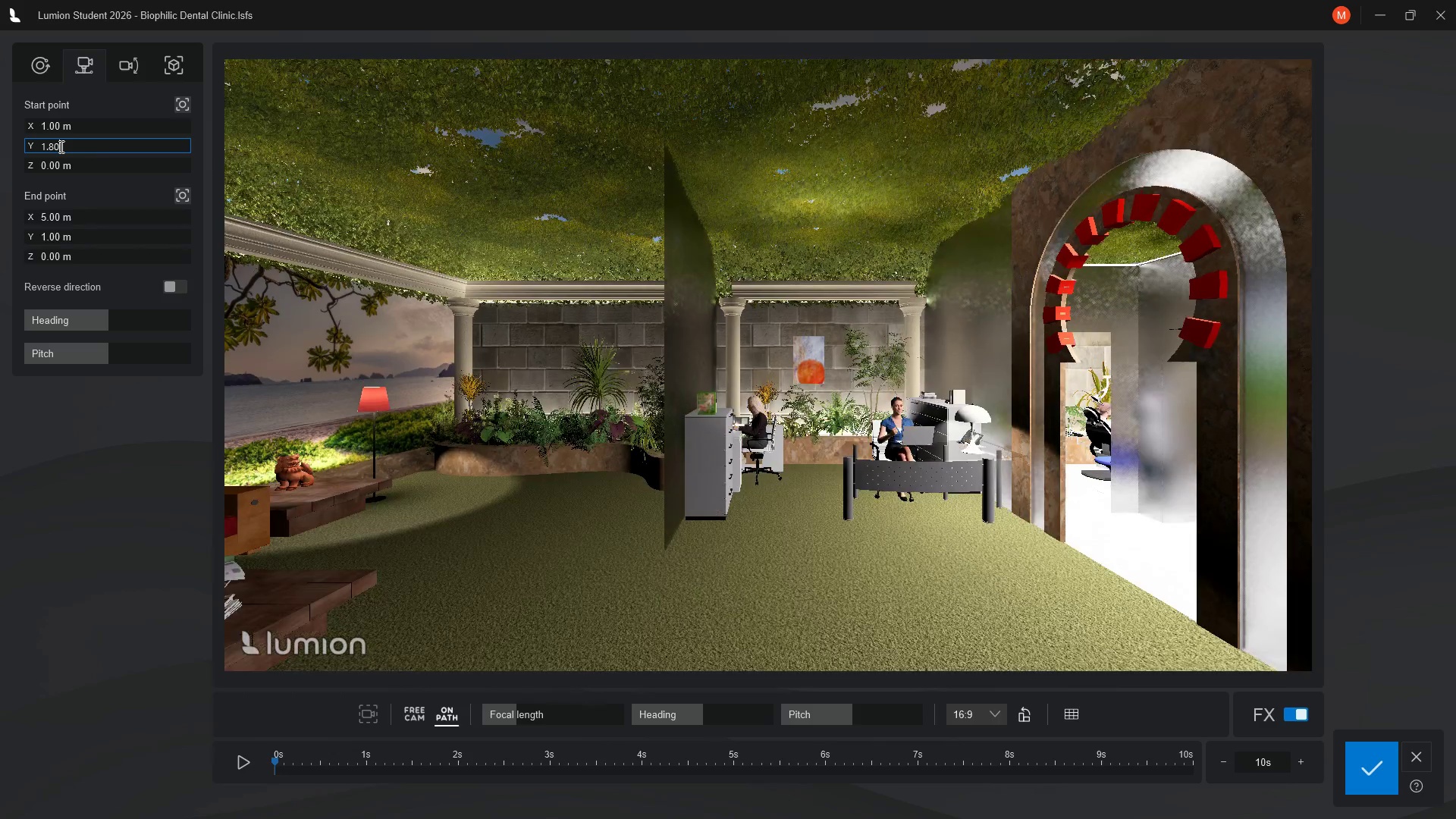 
key(Enter)
 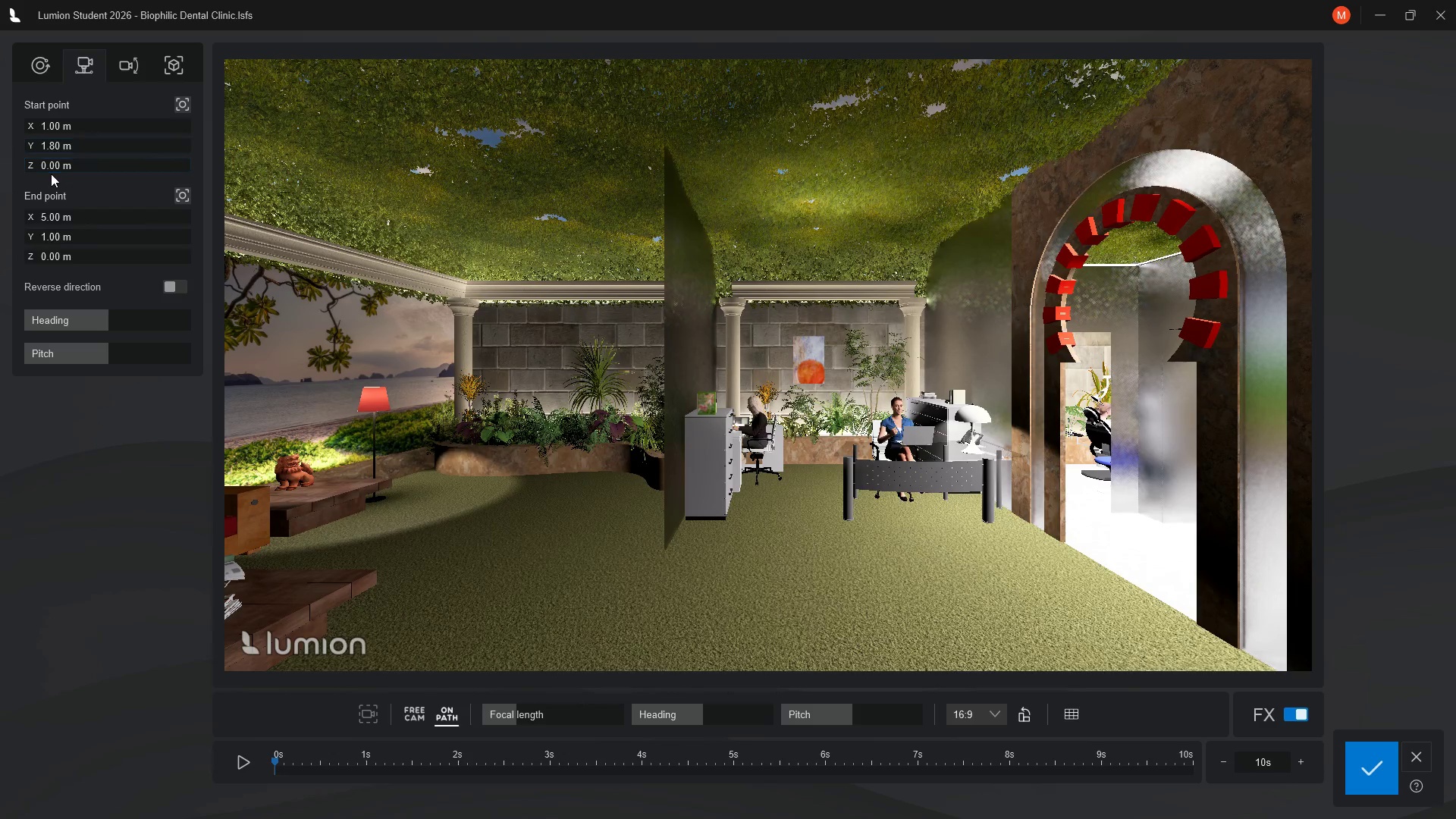 
left_click([51, 169])
 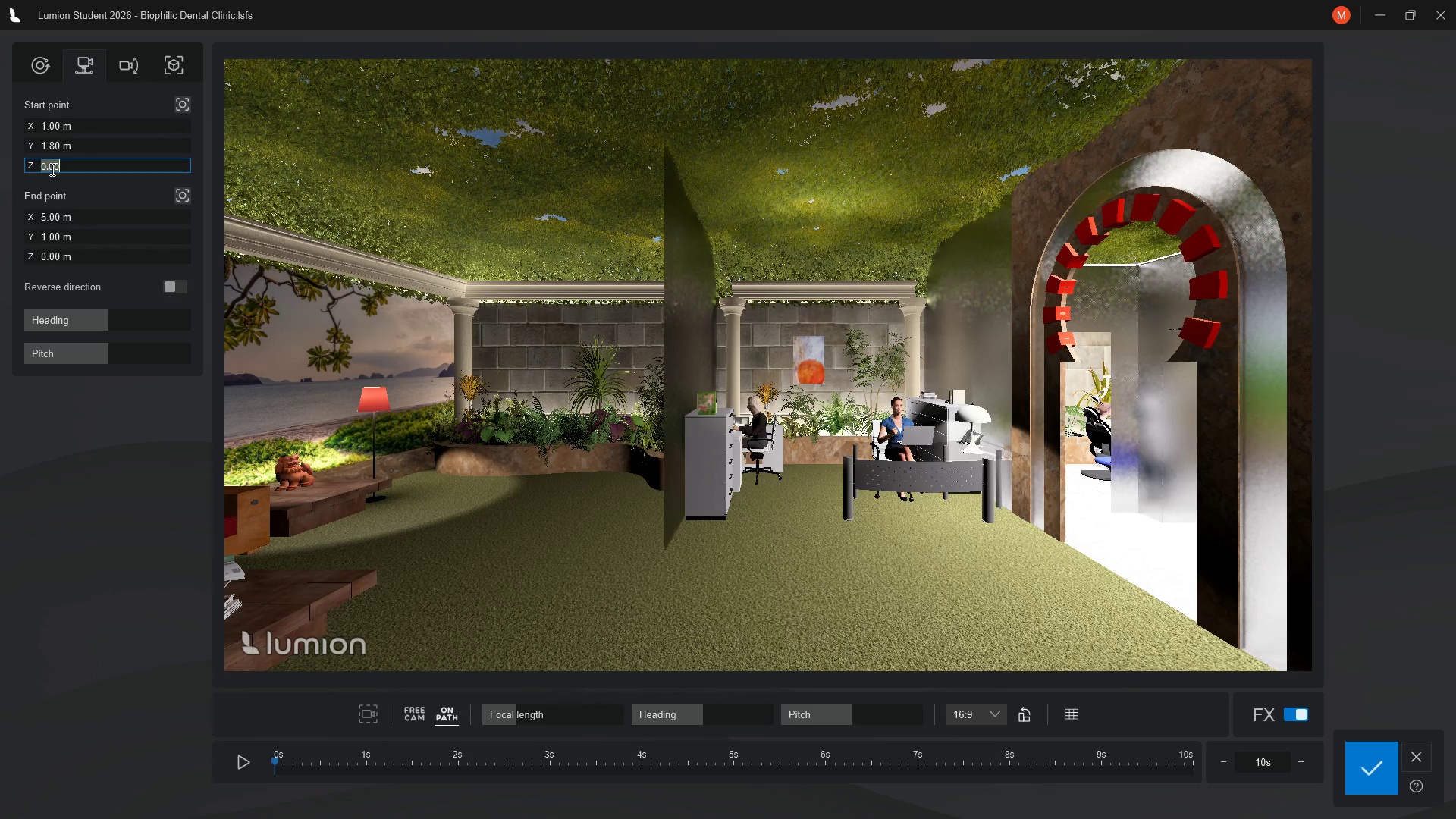 
key(2)
 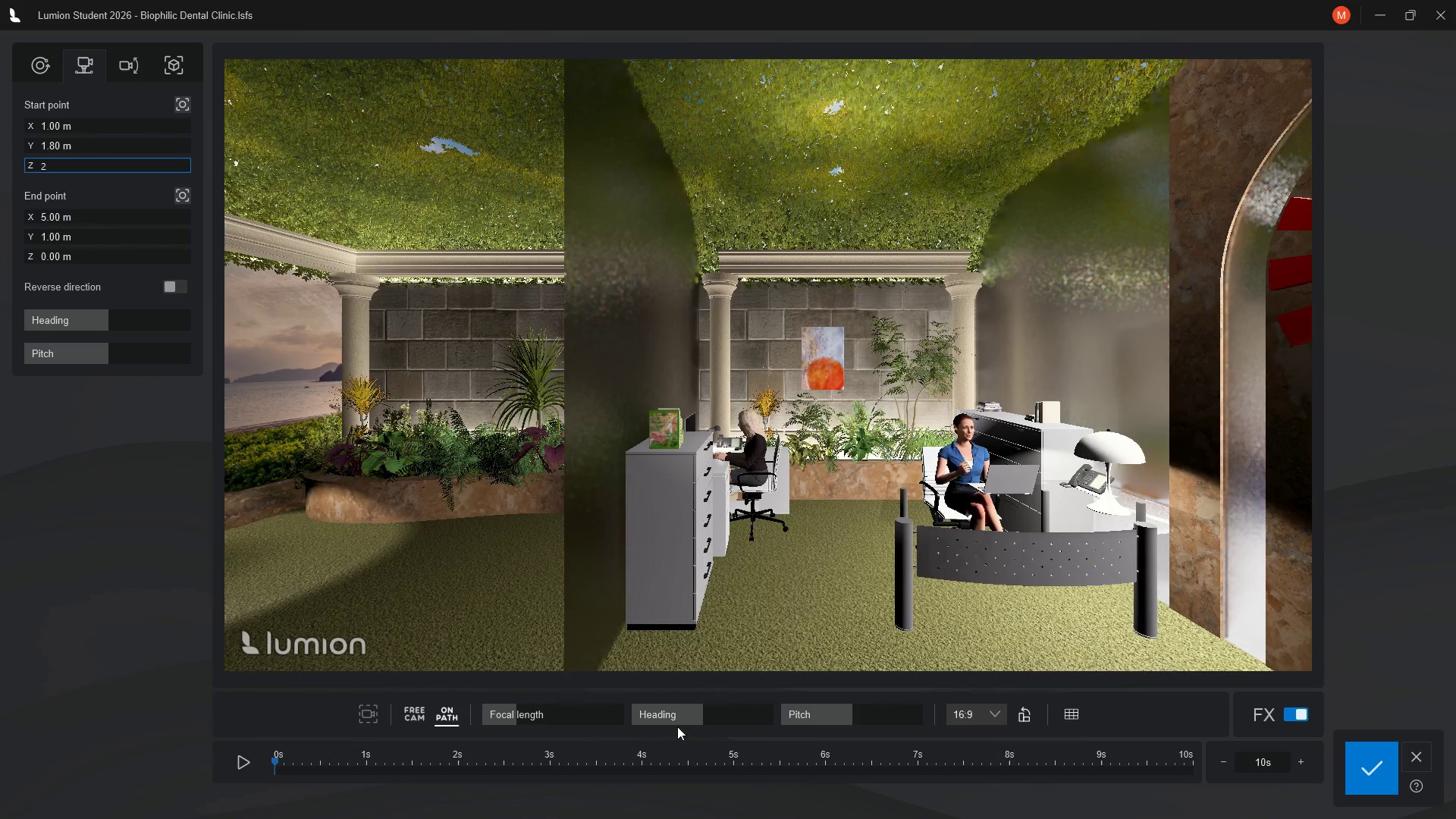 
wait(6.25)
 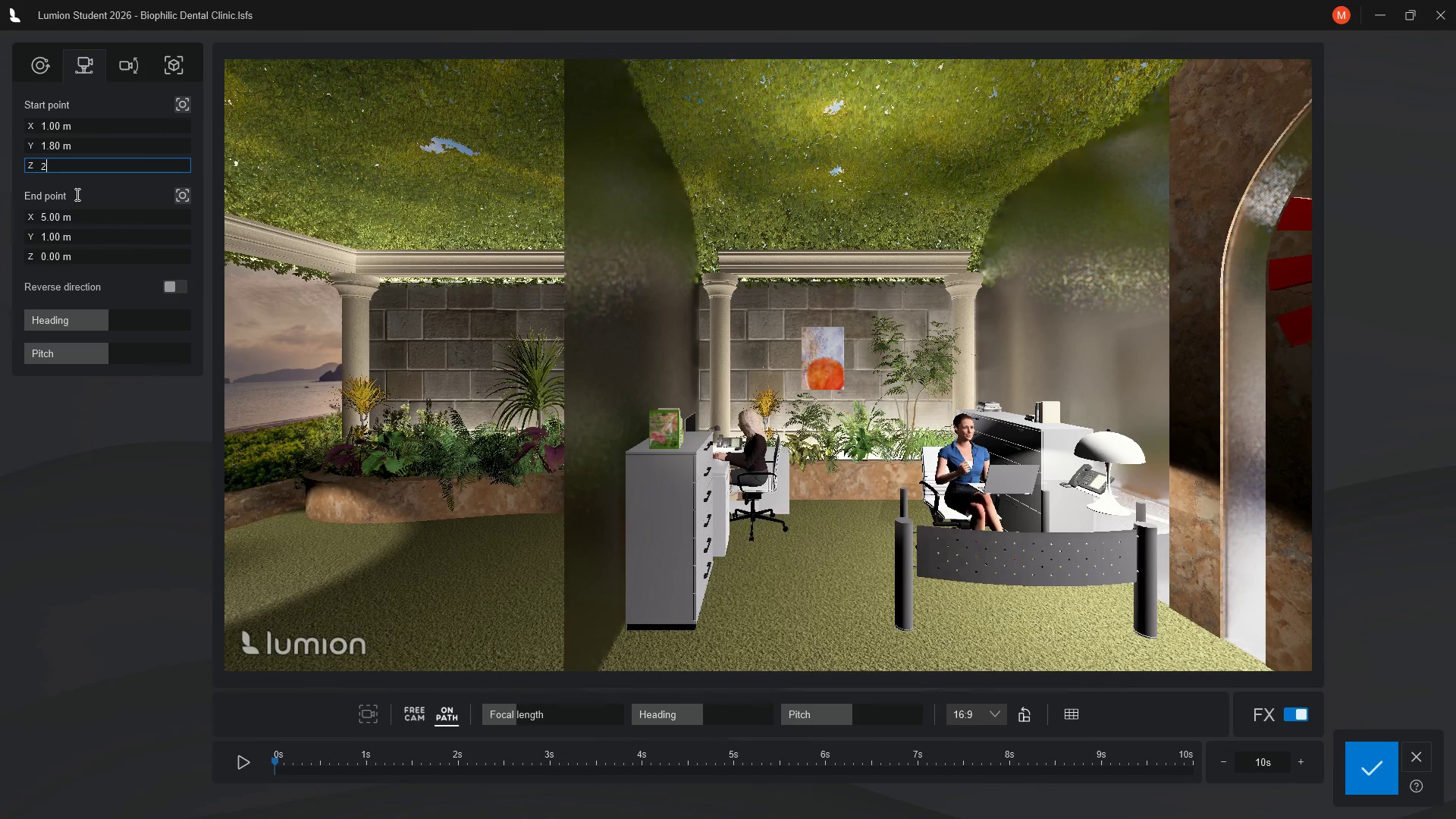 
left_click([531, 715])
 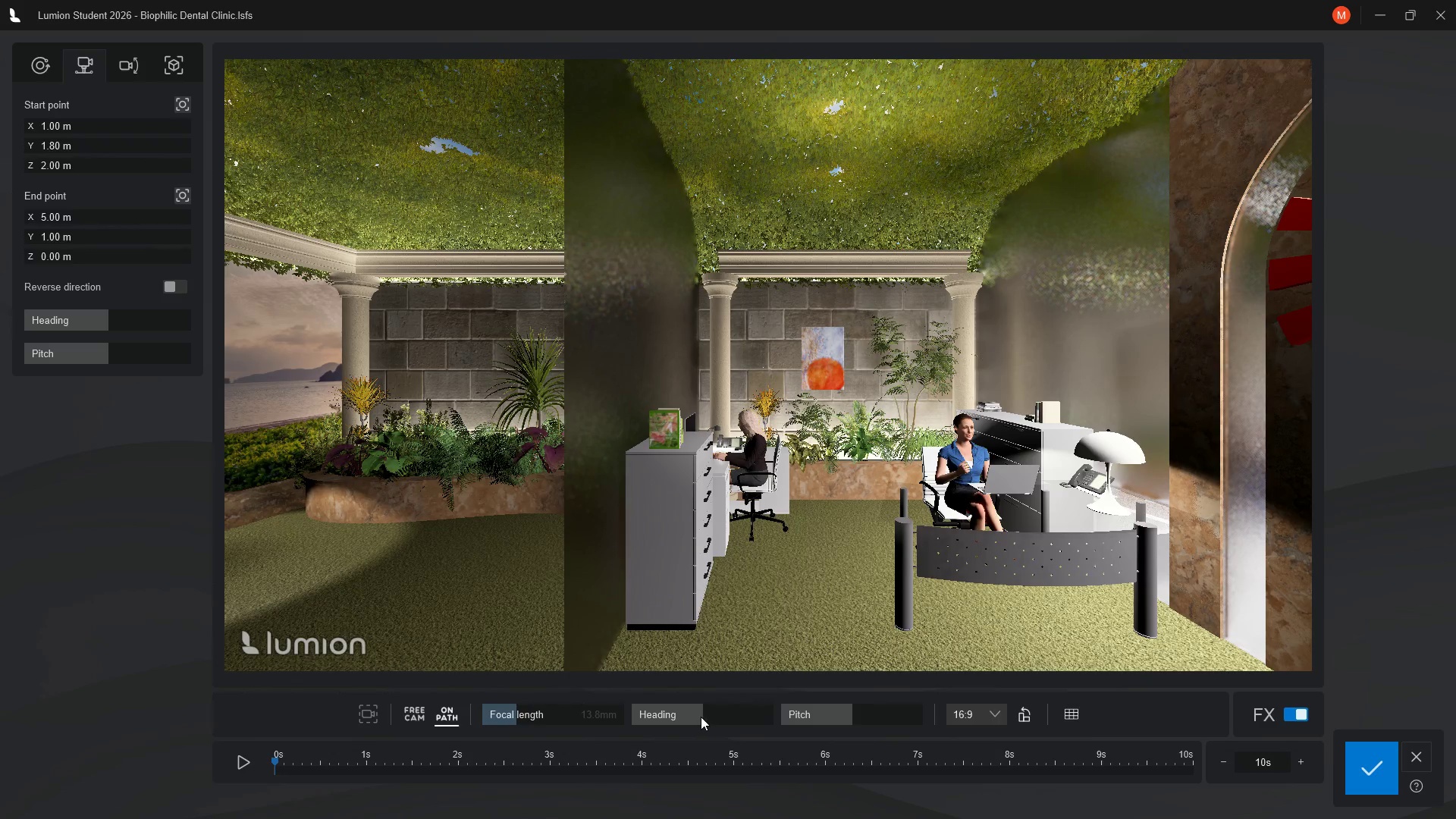 
left_click_drag(start_coordinate=[702, 717], to_coordinate=[726, 720])
 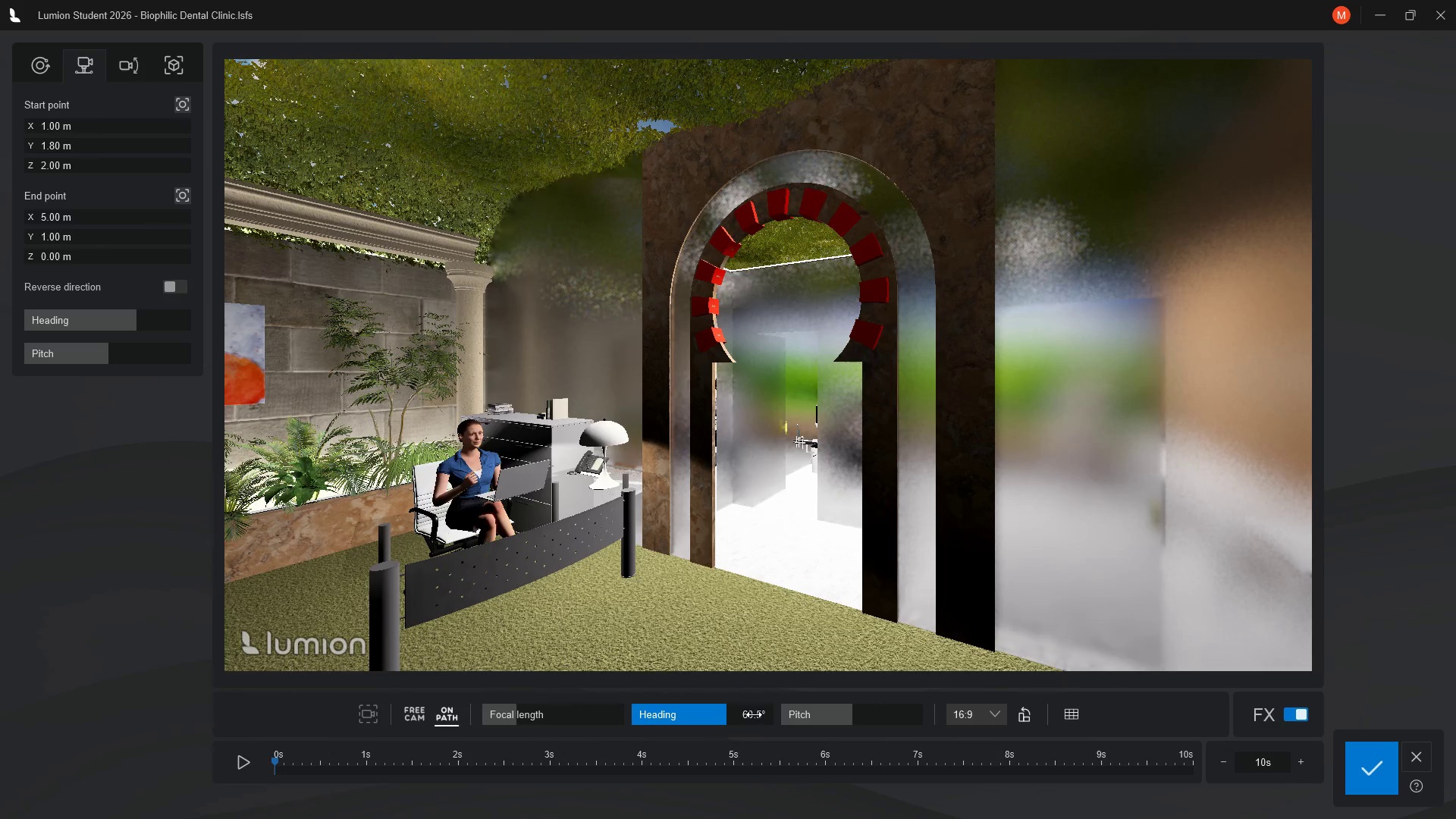 
left_click([754, 714])
 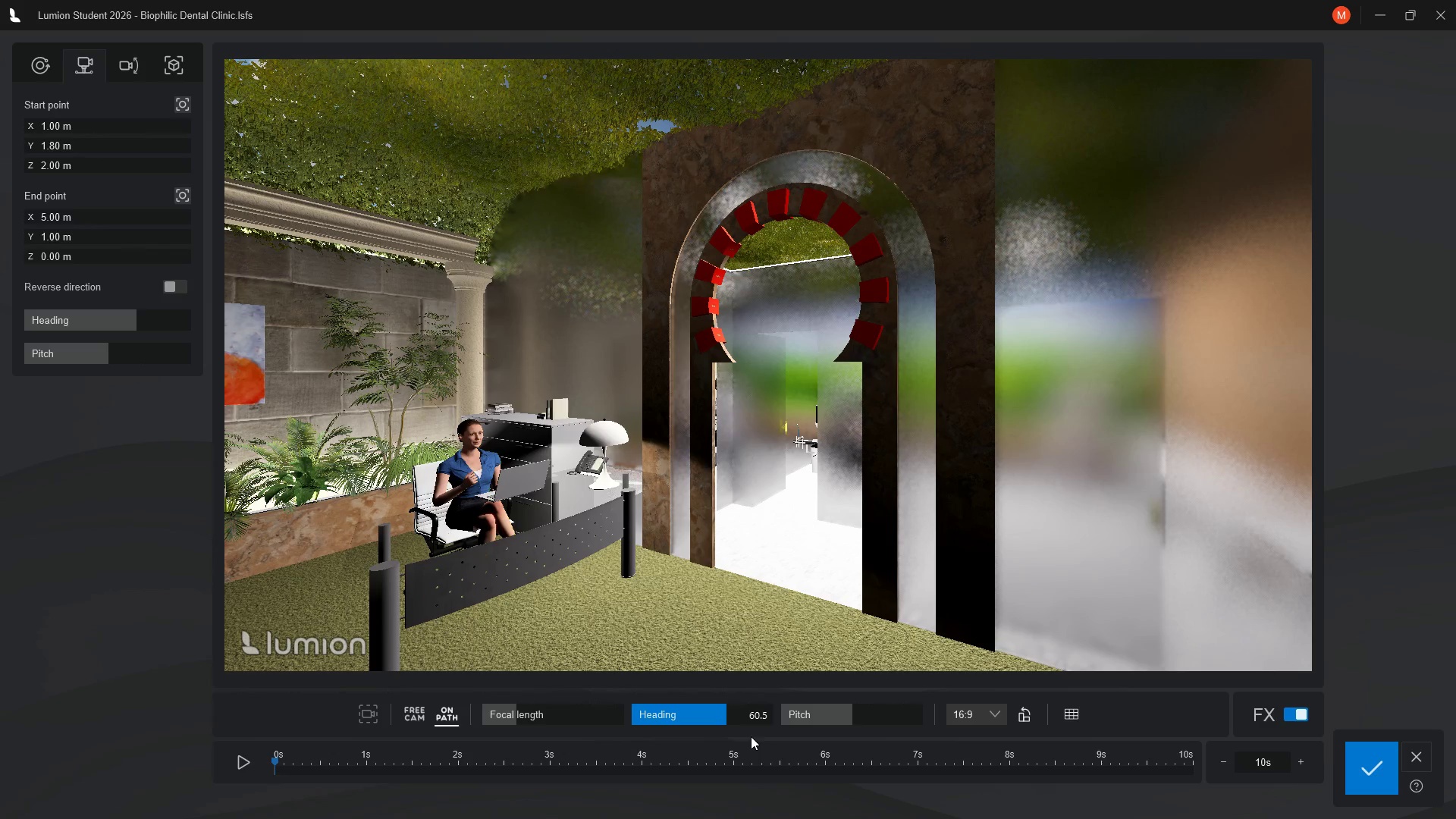 
hold_key(key=Backspace, duration=0.31)
 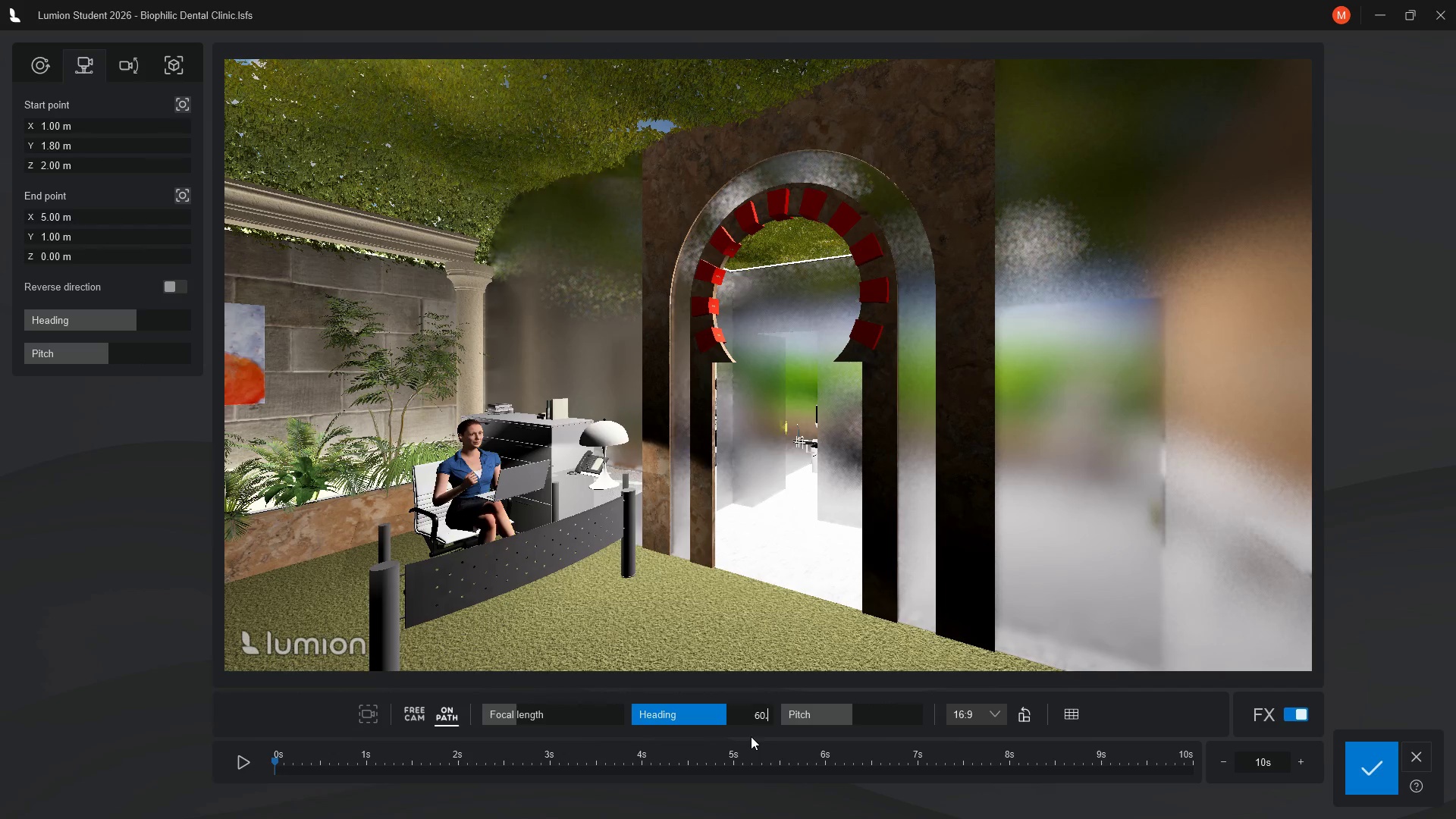 
type(55)
key(Backspace)
key(Backspace)
key(Backspace)
key(Backspace)
key(Backspace)
key(Backspace)
key(Backspace)
key(Backspace)
key(Backspace)
key(Backspace)
key(Backspace)
type(55)
 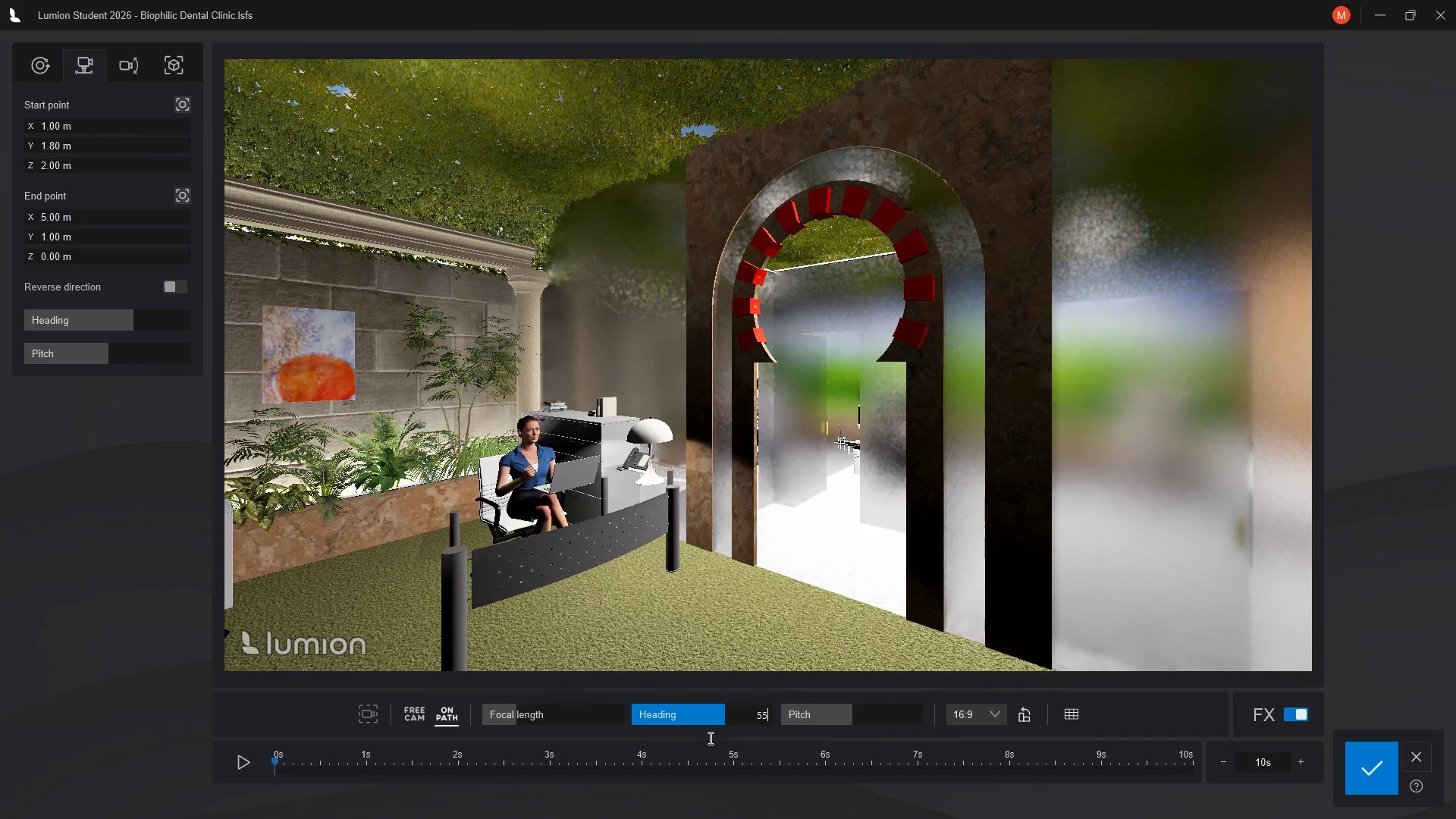 
wait(8.55)
 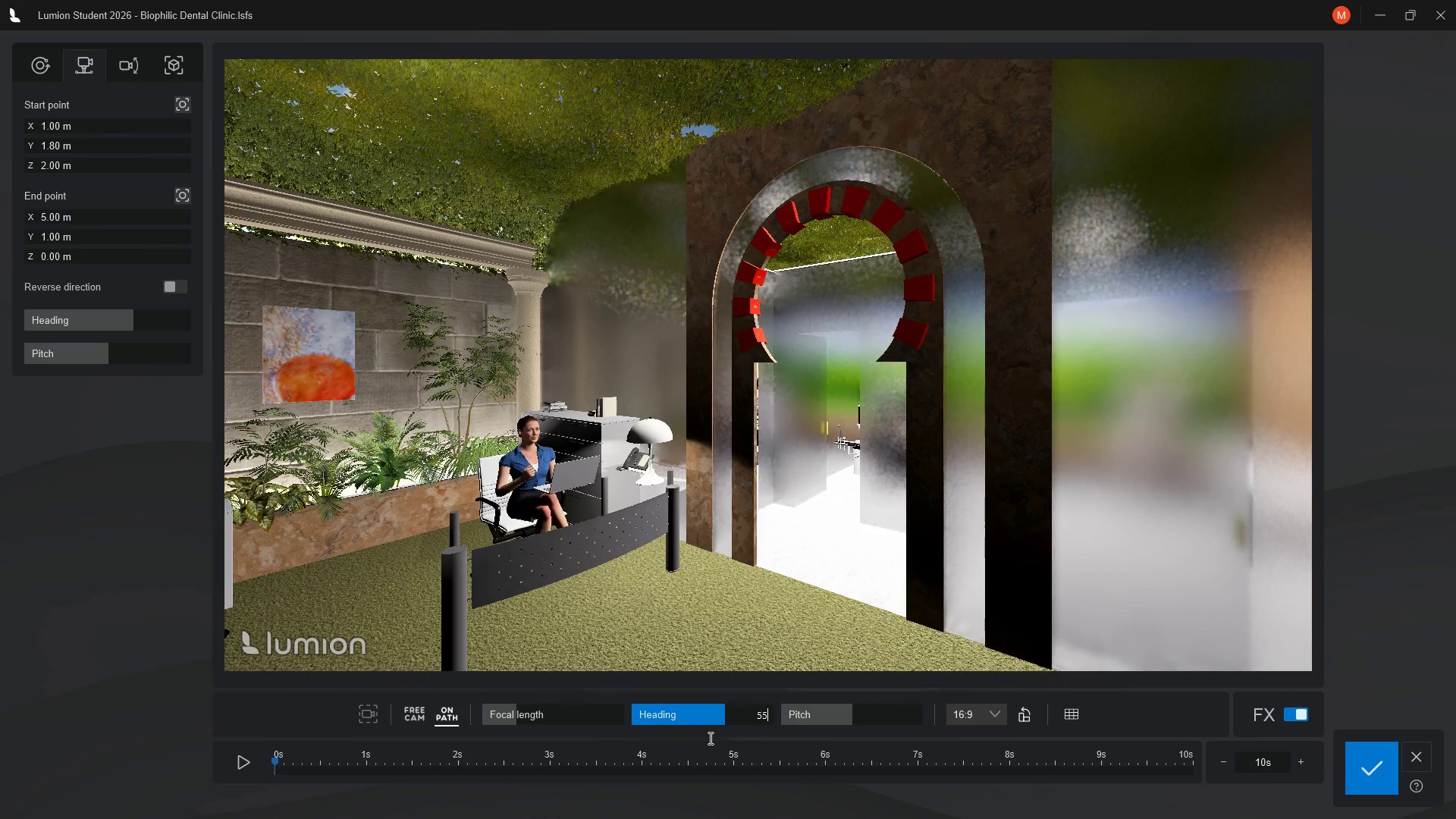 
left_click([568, 718])
 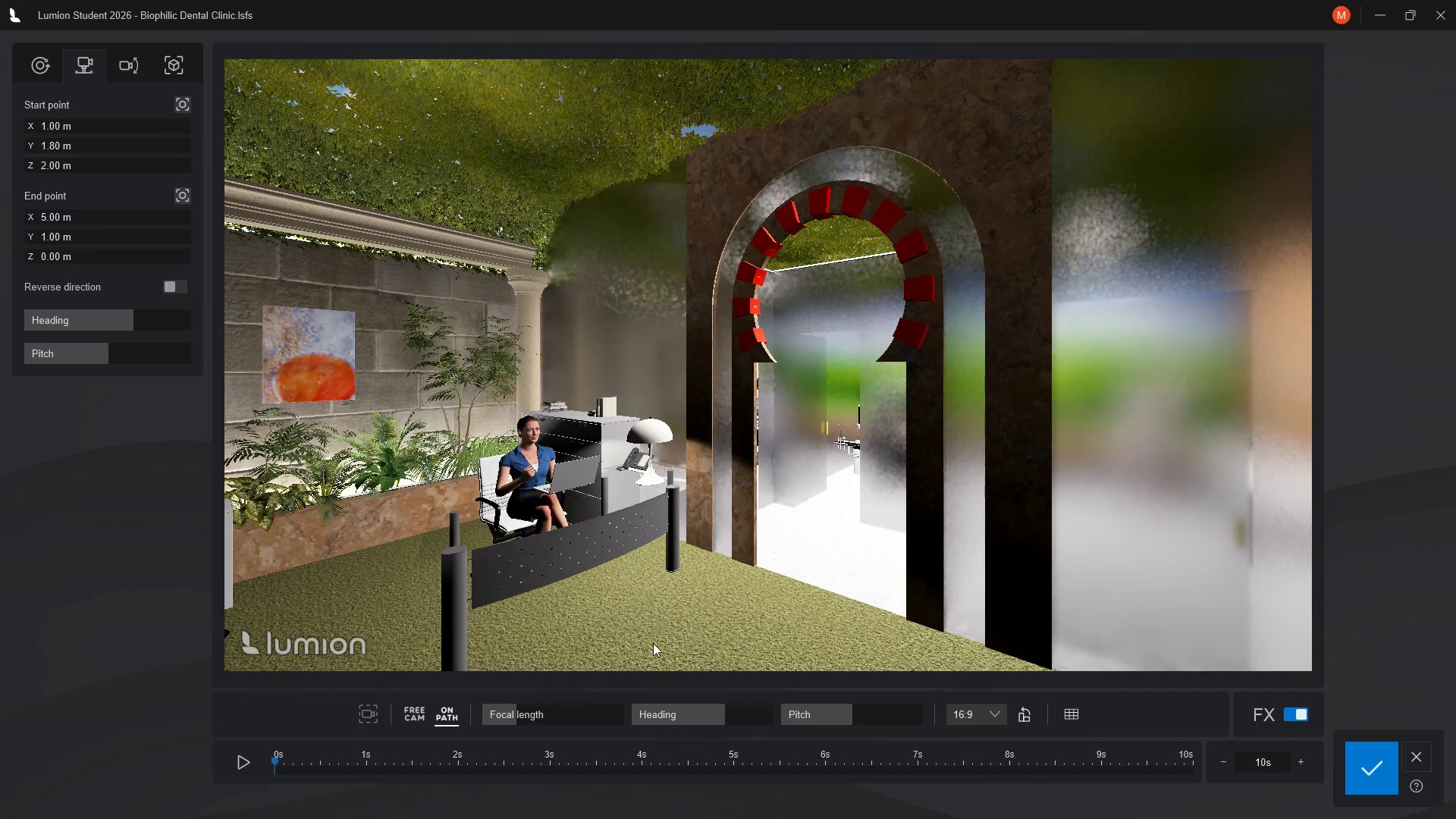 
wait(12.53)
 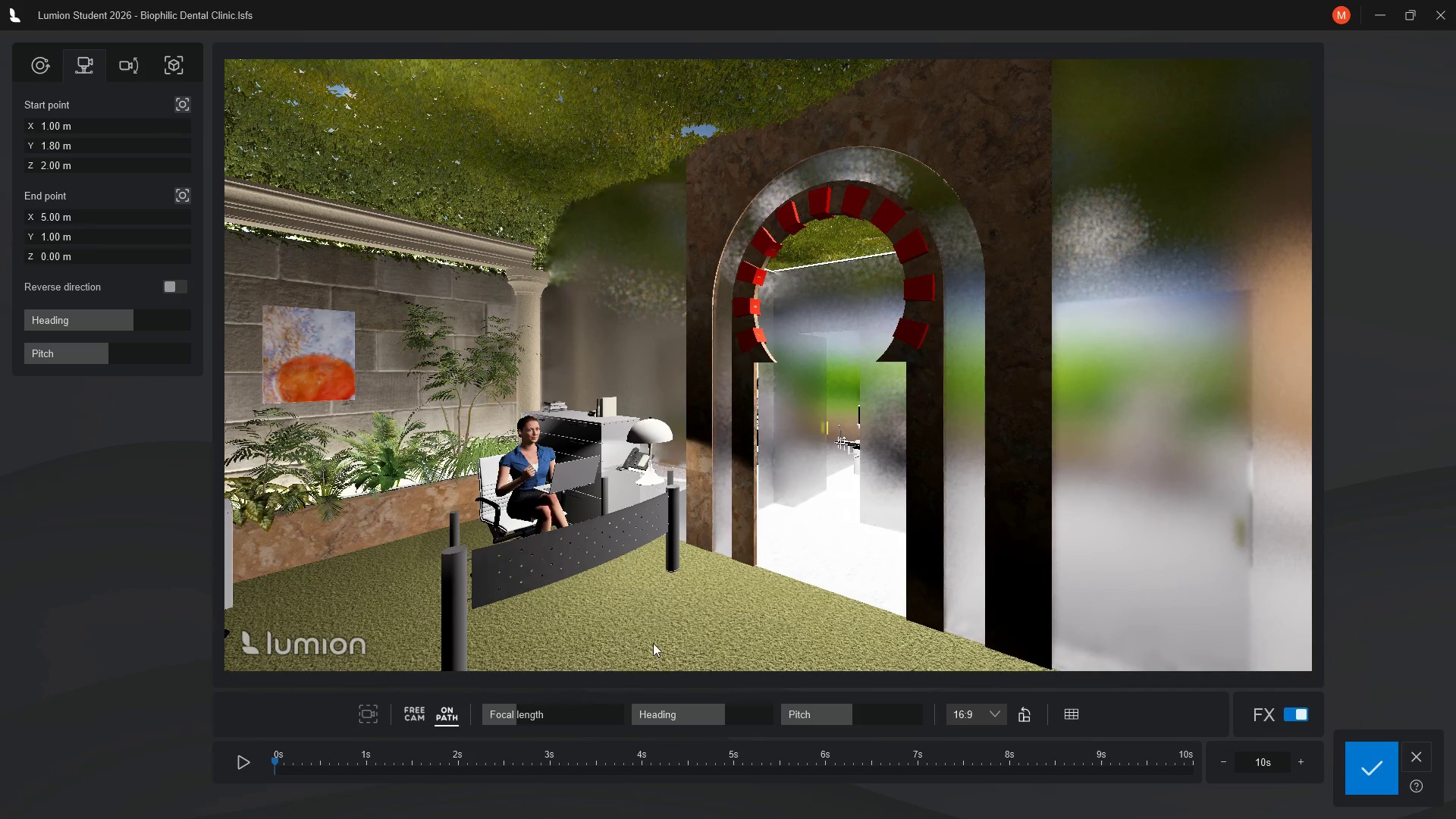 
mouse_move([208, 208])
 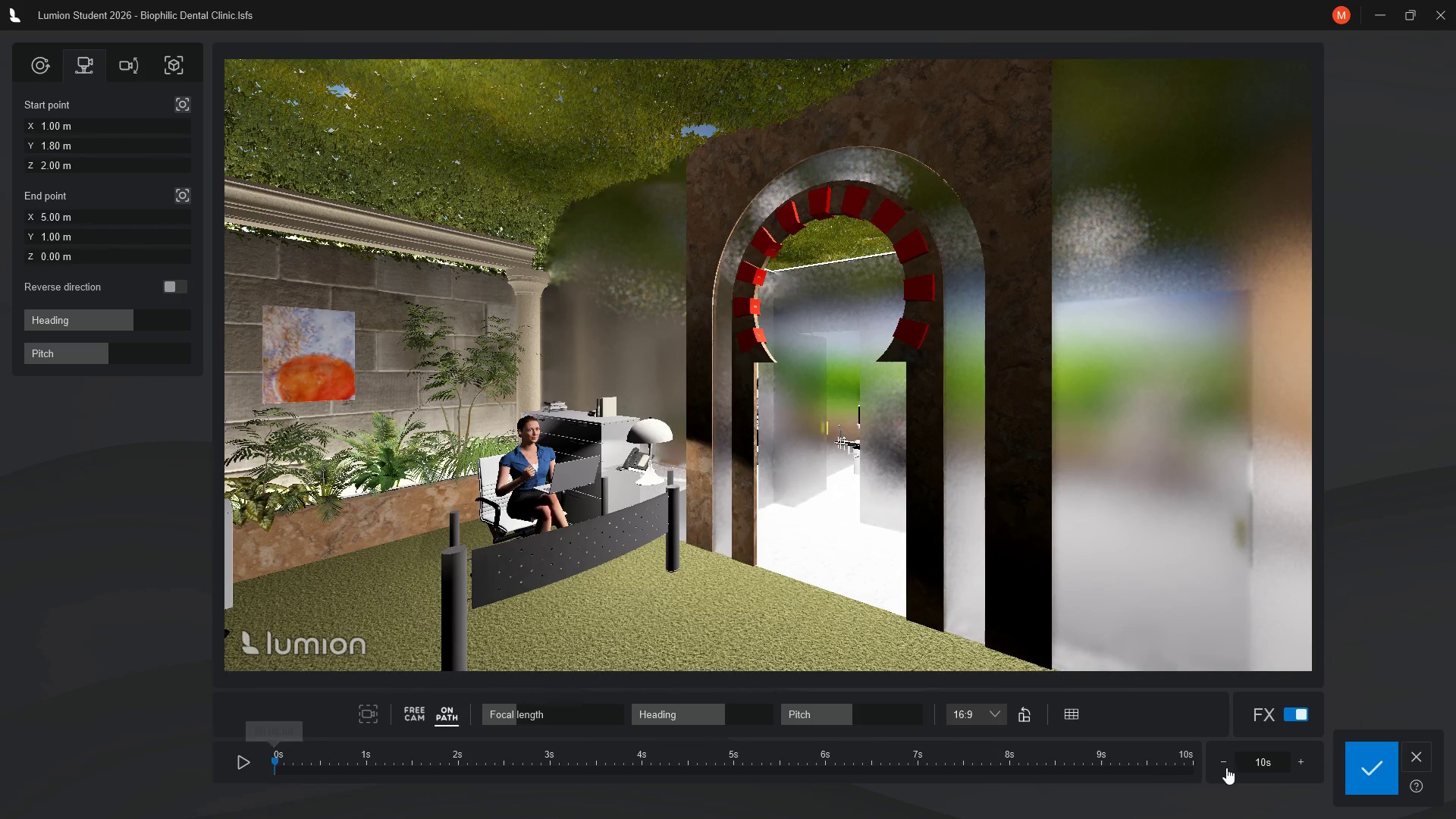 
double_click([1223, 767])
 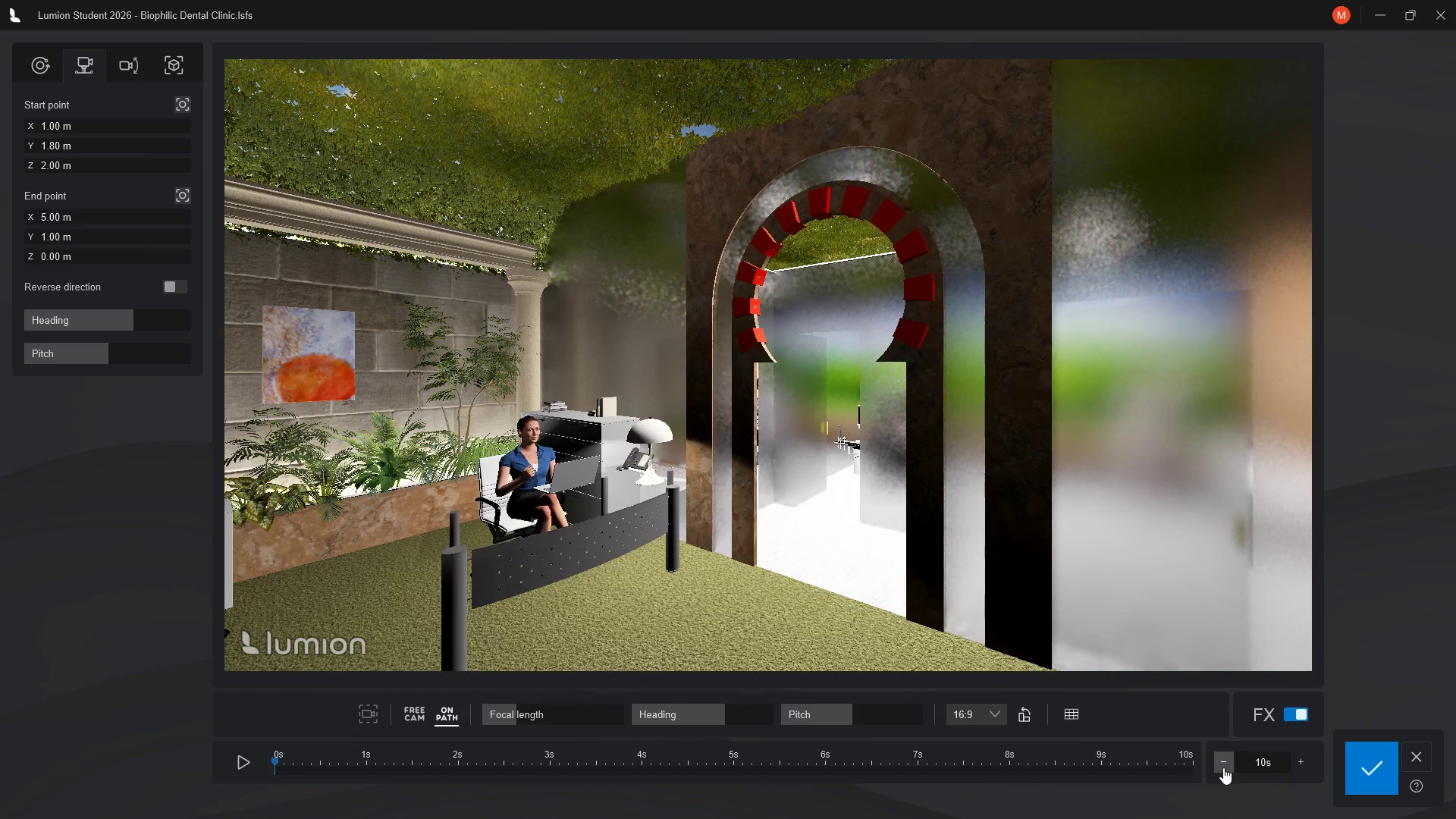 
triple_click([1223, 767])
 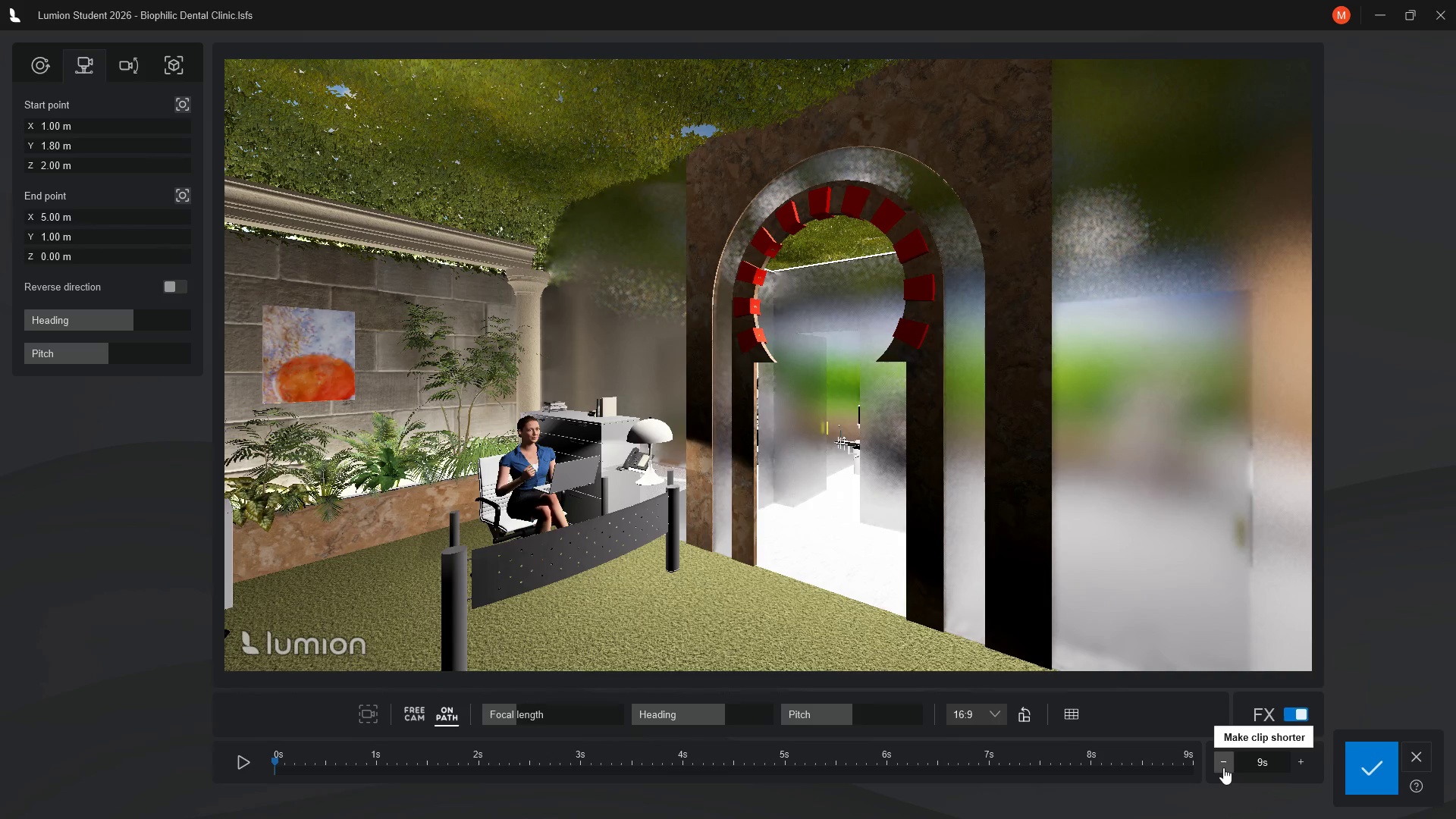 
left_click([1223, 767])
 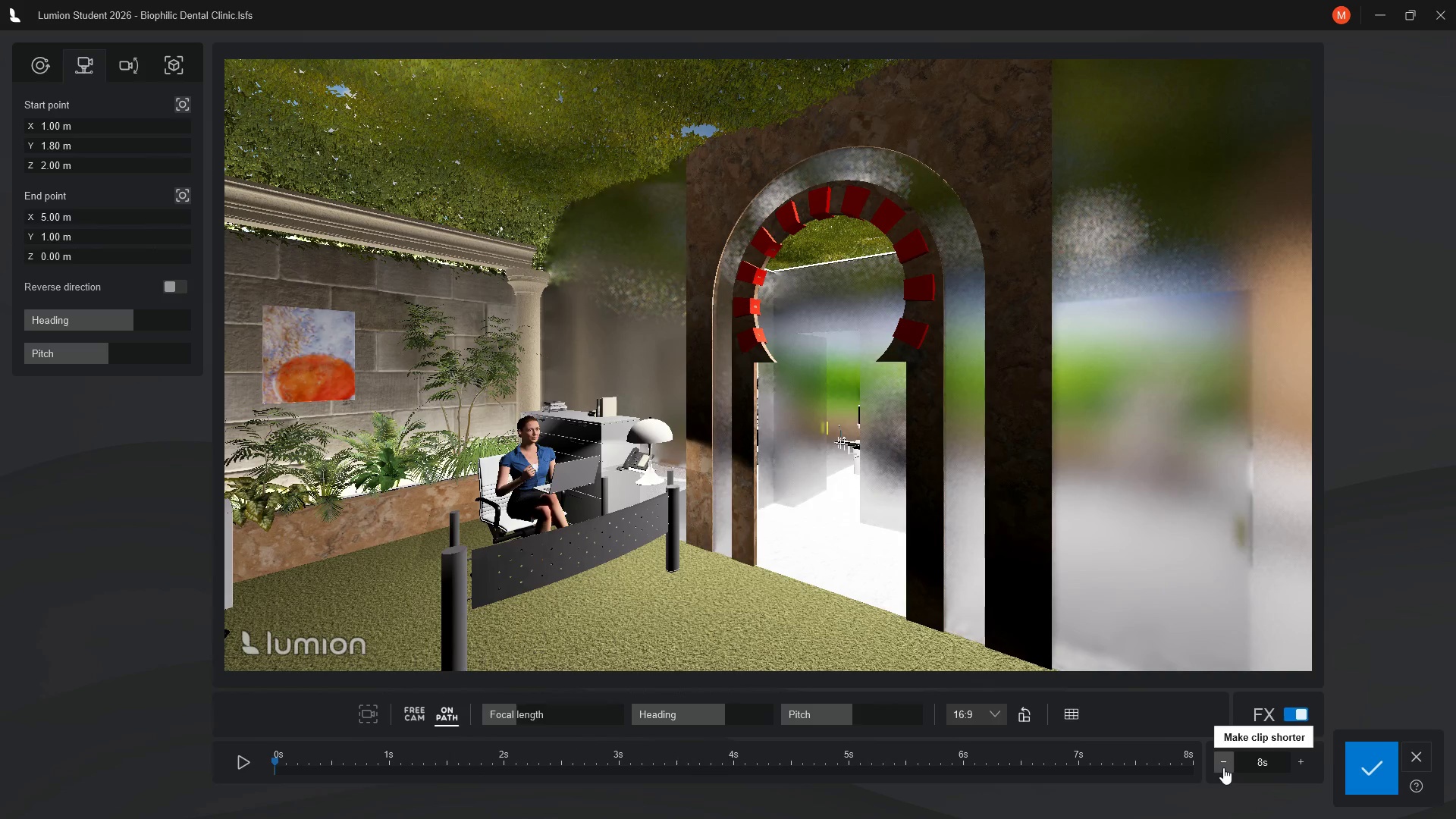 
double_click([1223, 767])
 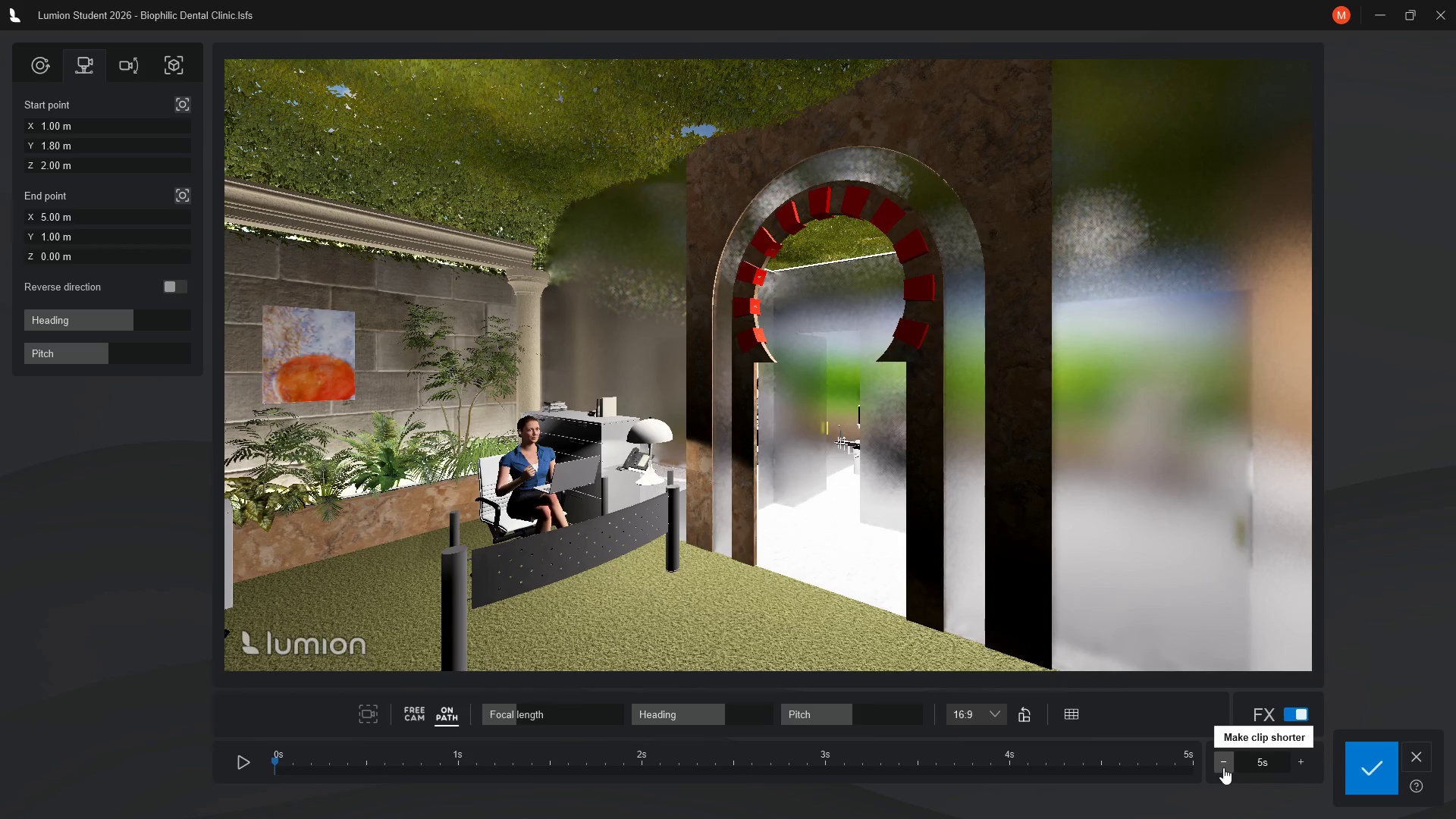 
left_click([1223, 767])
 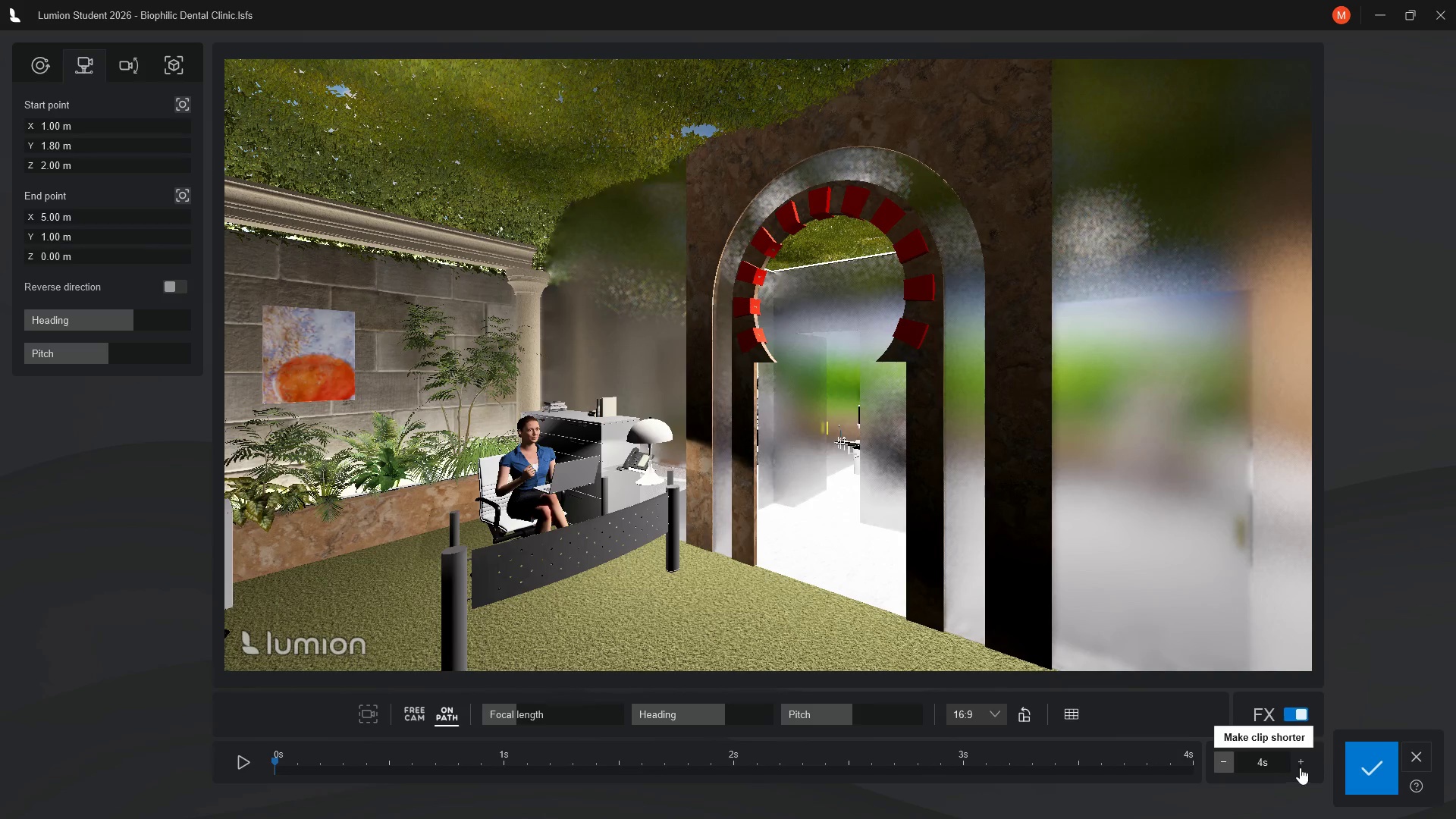 
left_click([1300, 764])
 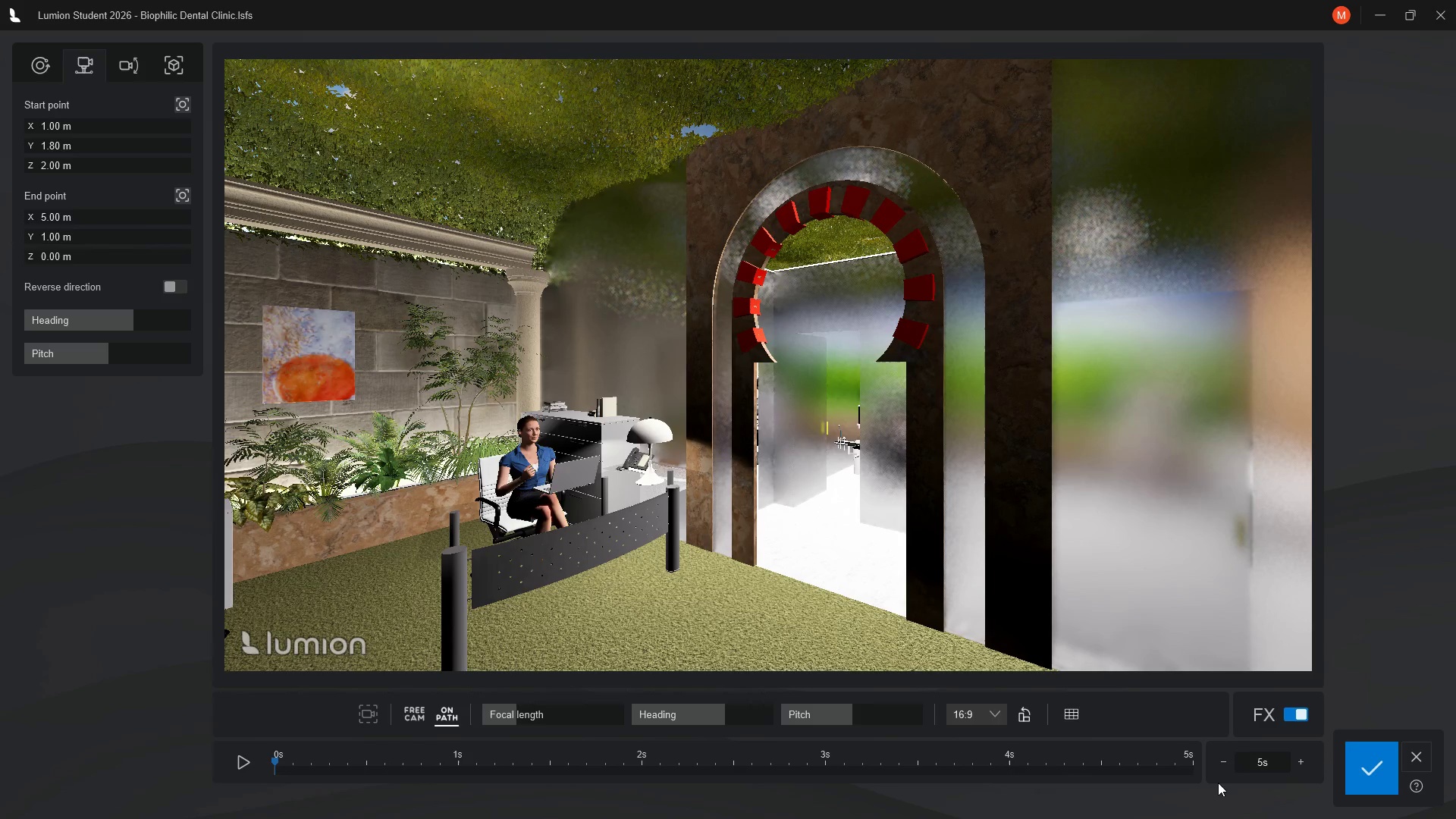 
wait(8.22)
 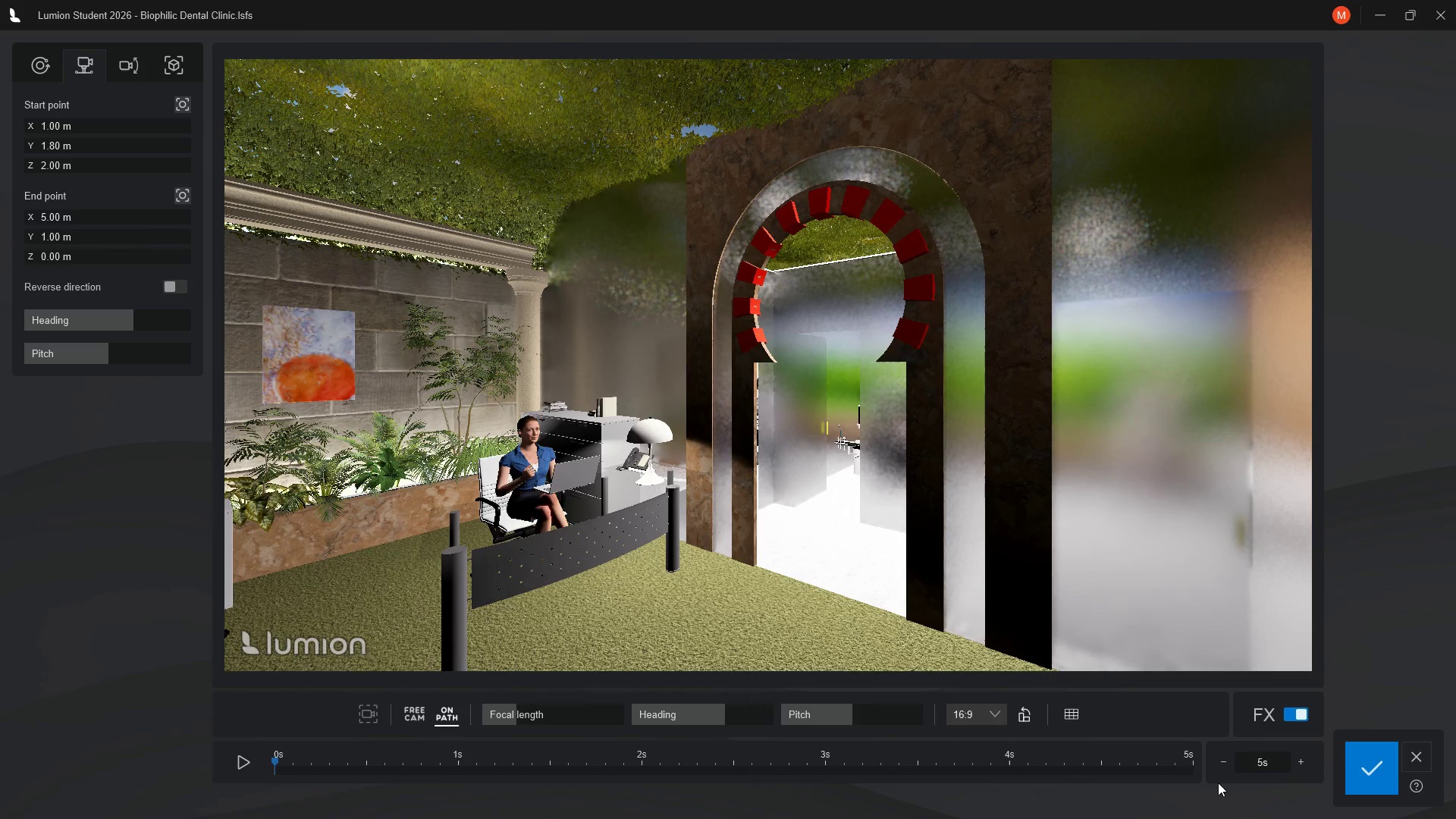 
scroll: coordinate [790, 467], scroll_direction: up, amount: 1.0
 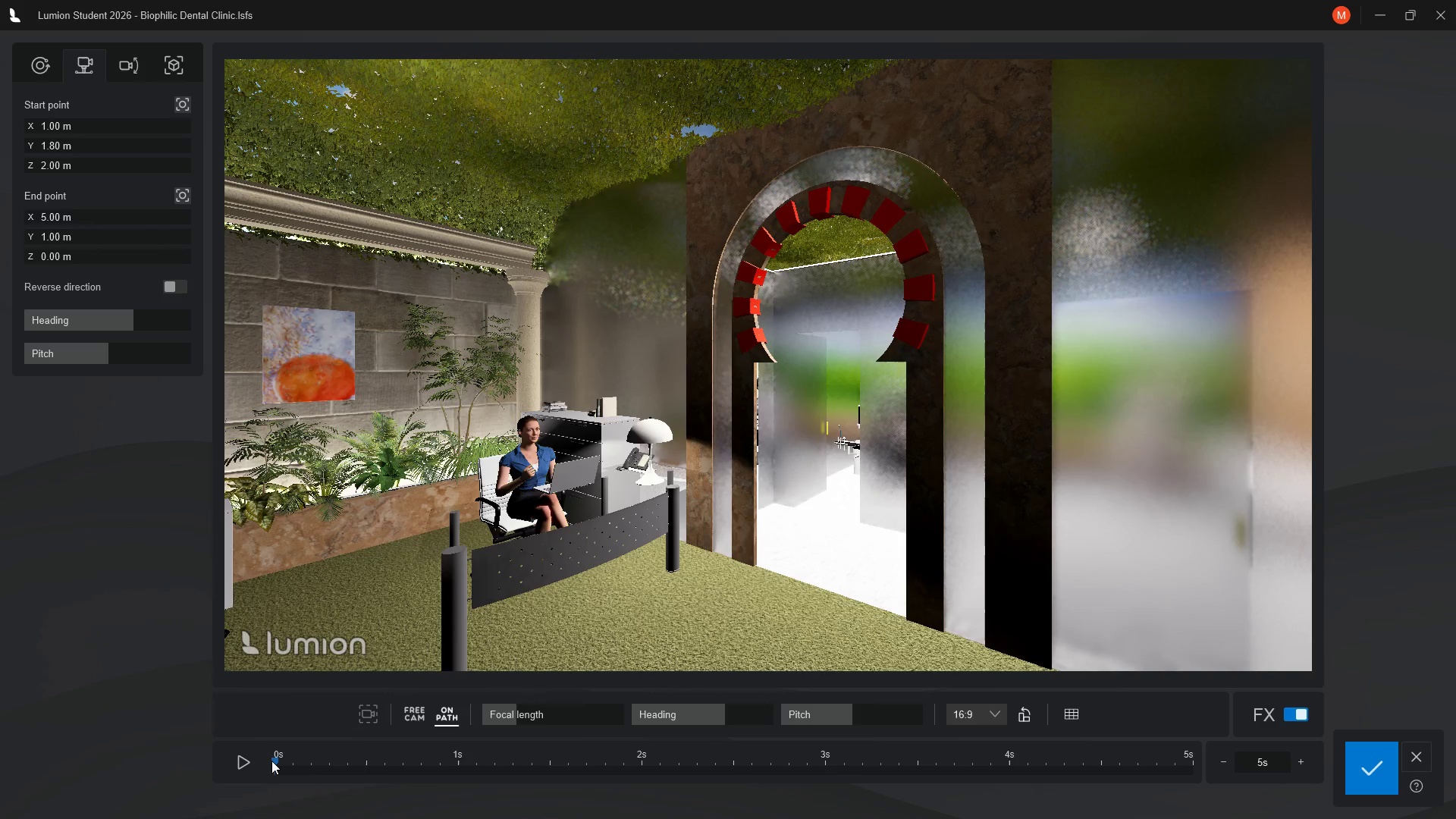 
left_click_drag(start_coordinate=[271, 761], to_coordinate=[859, 778])
 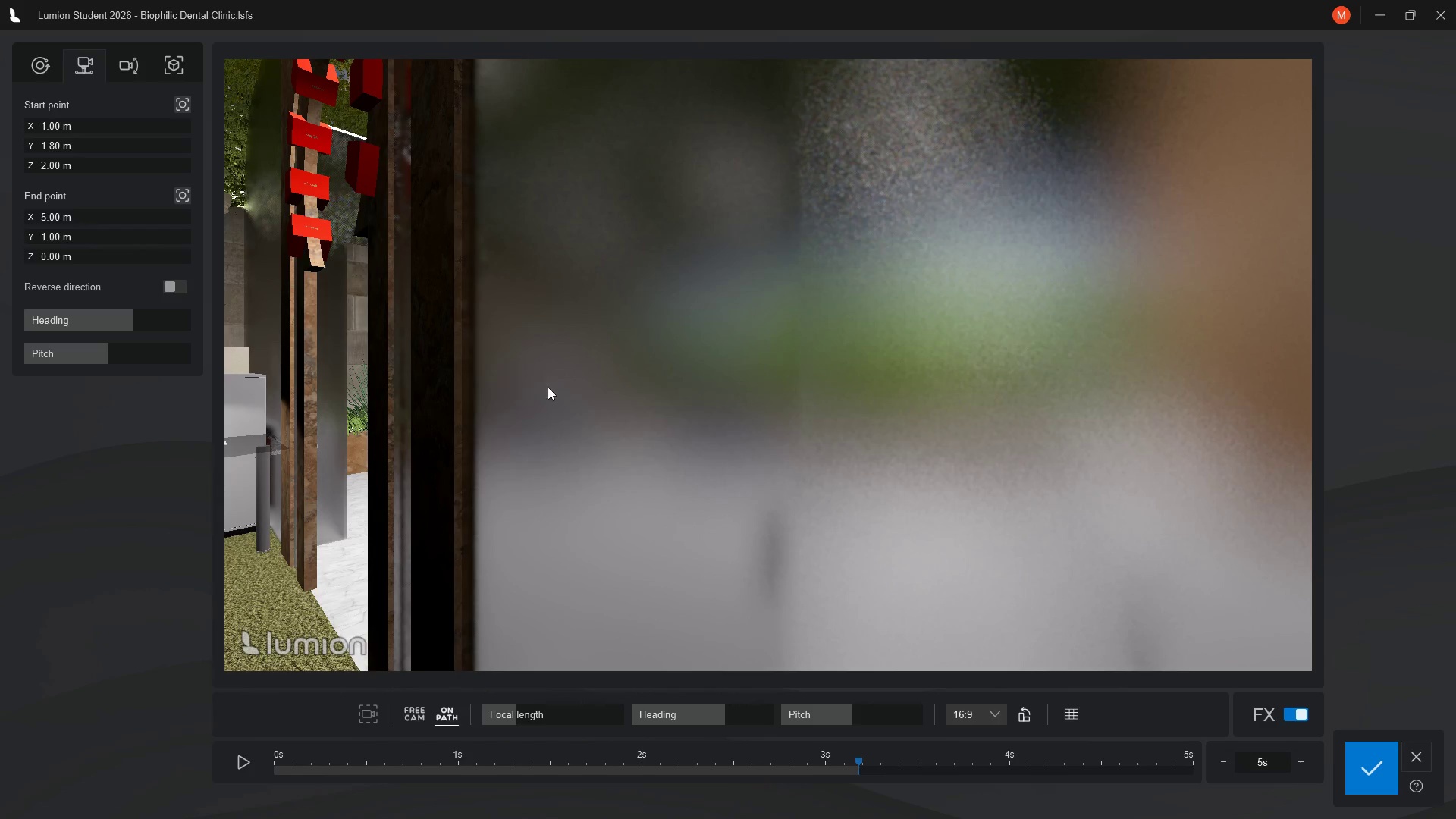 
wait(11.97)
 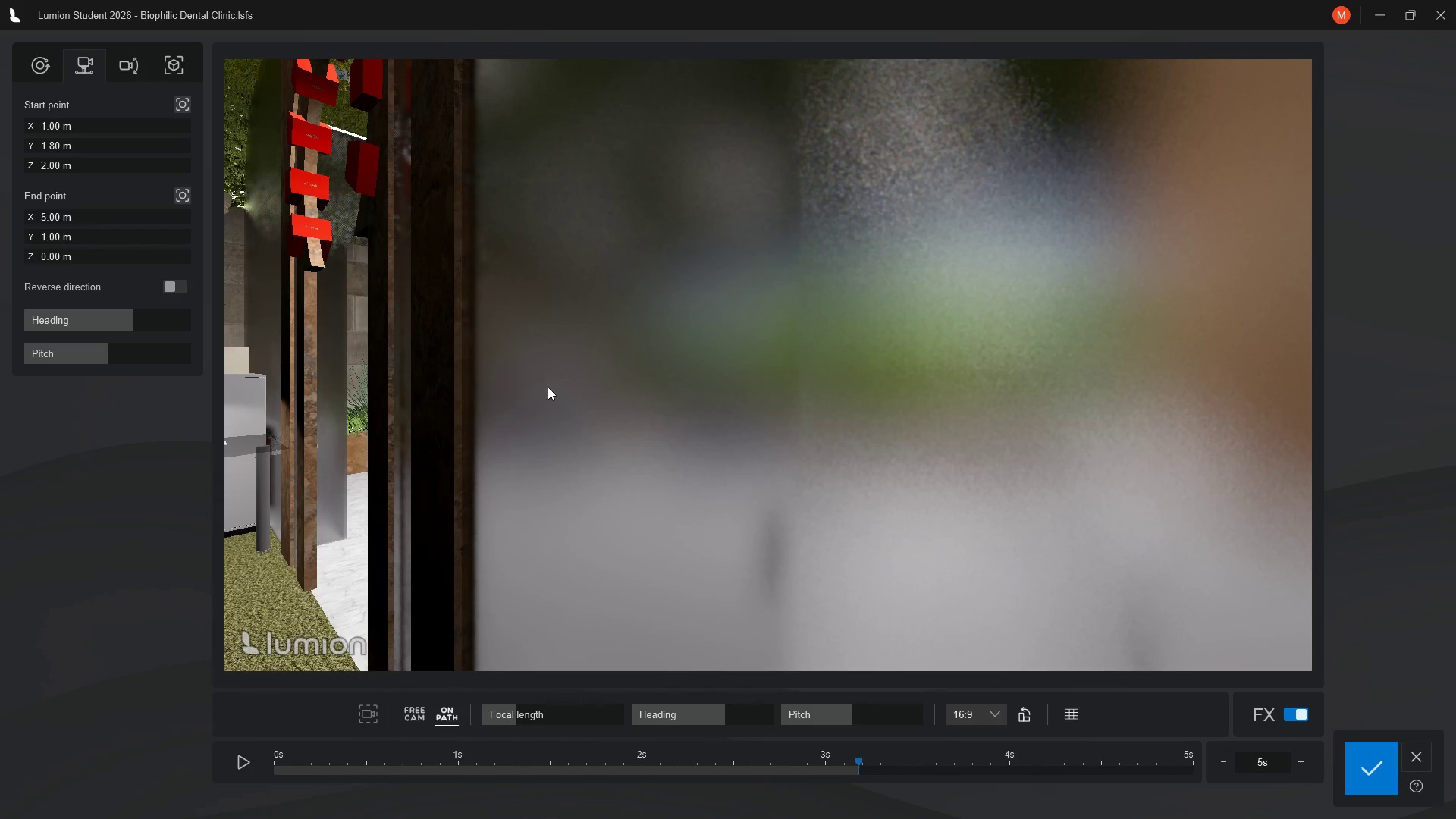 
right_click([781, 378])
 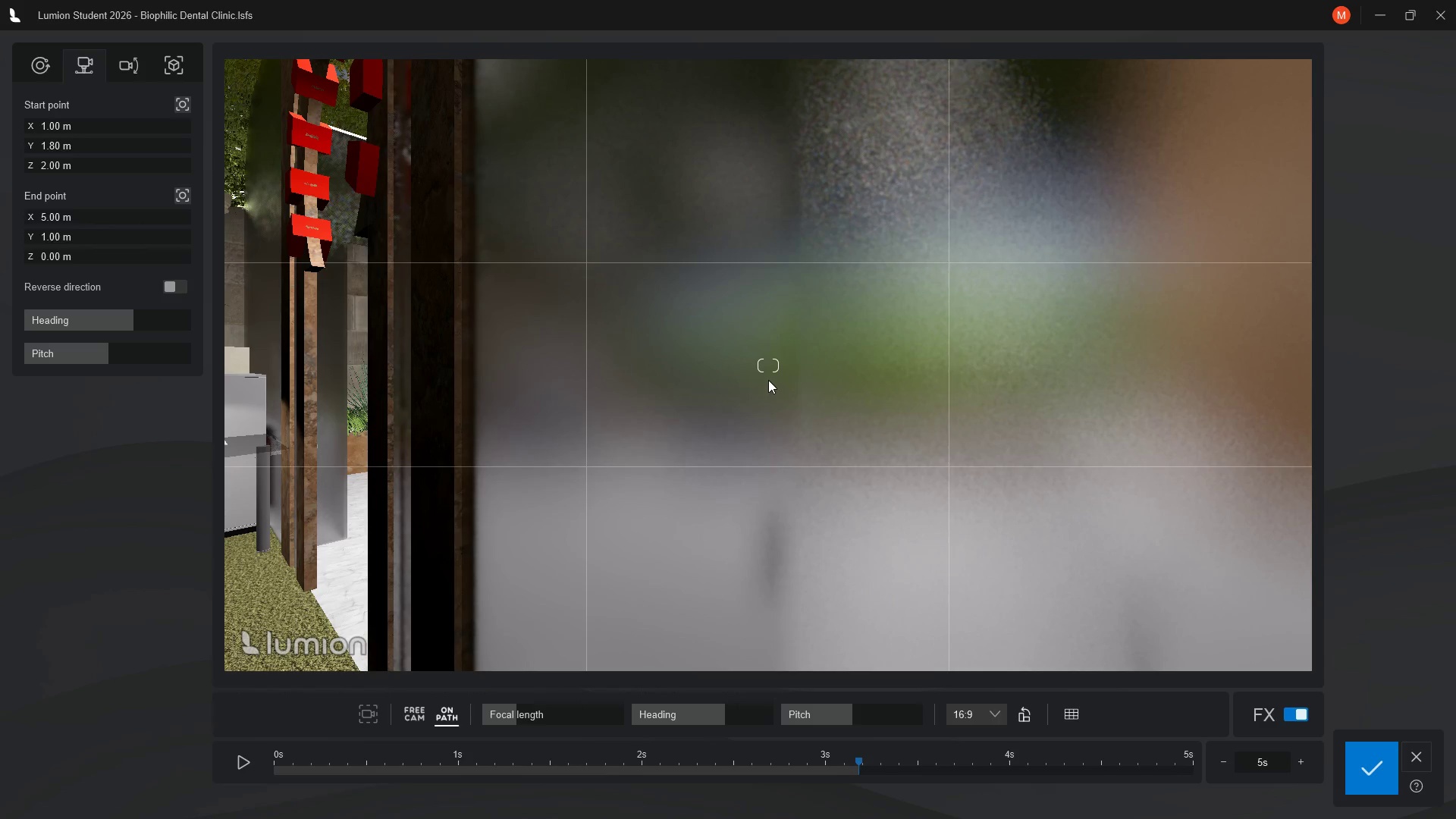 
scroll: coordinate [775, 380], scroll_direction: up, amount: 2.0
 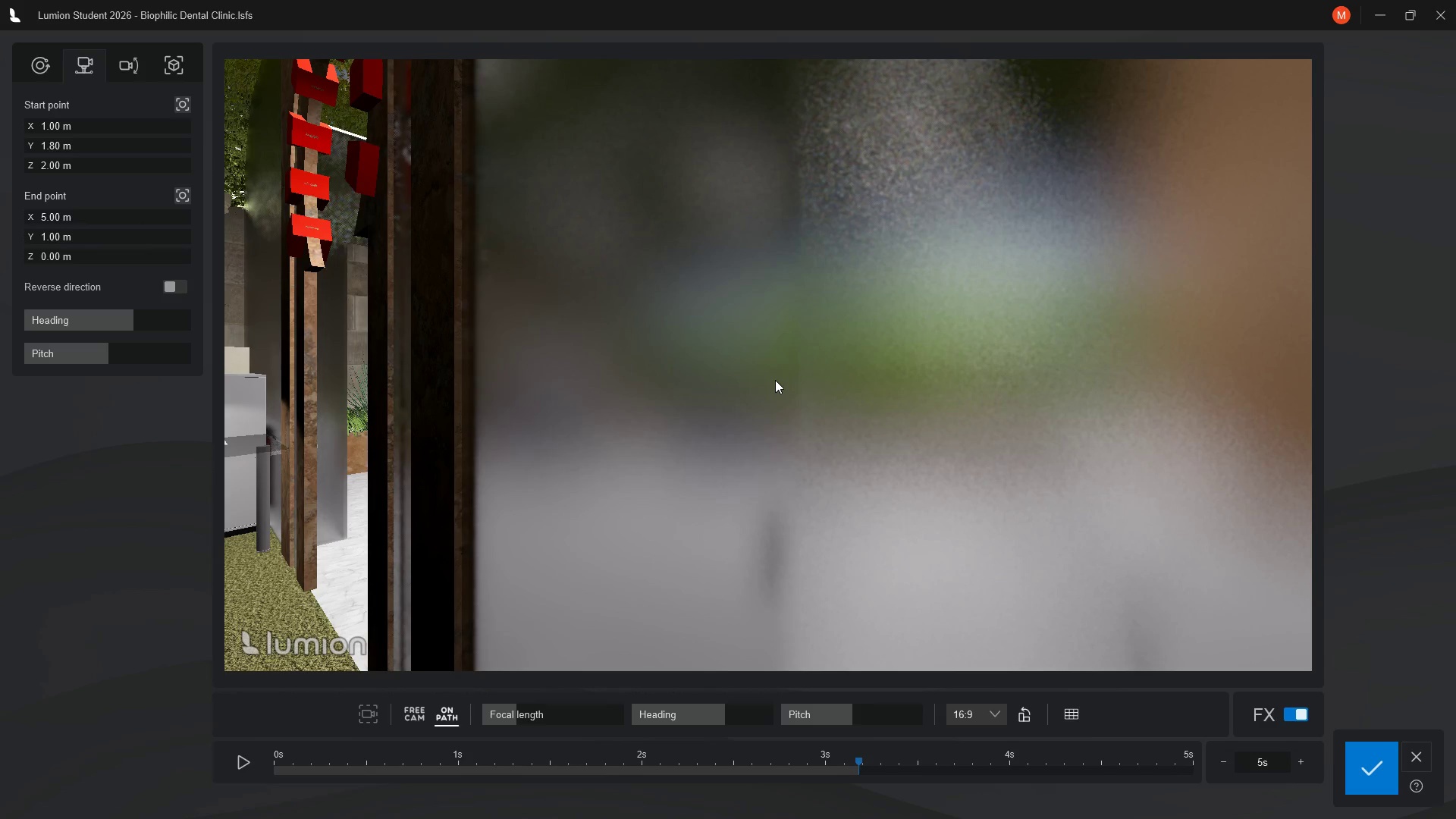 
left_click_drag(start_coordinate=[768, 381], to_coordinate=[450, 395])
 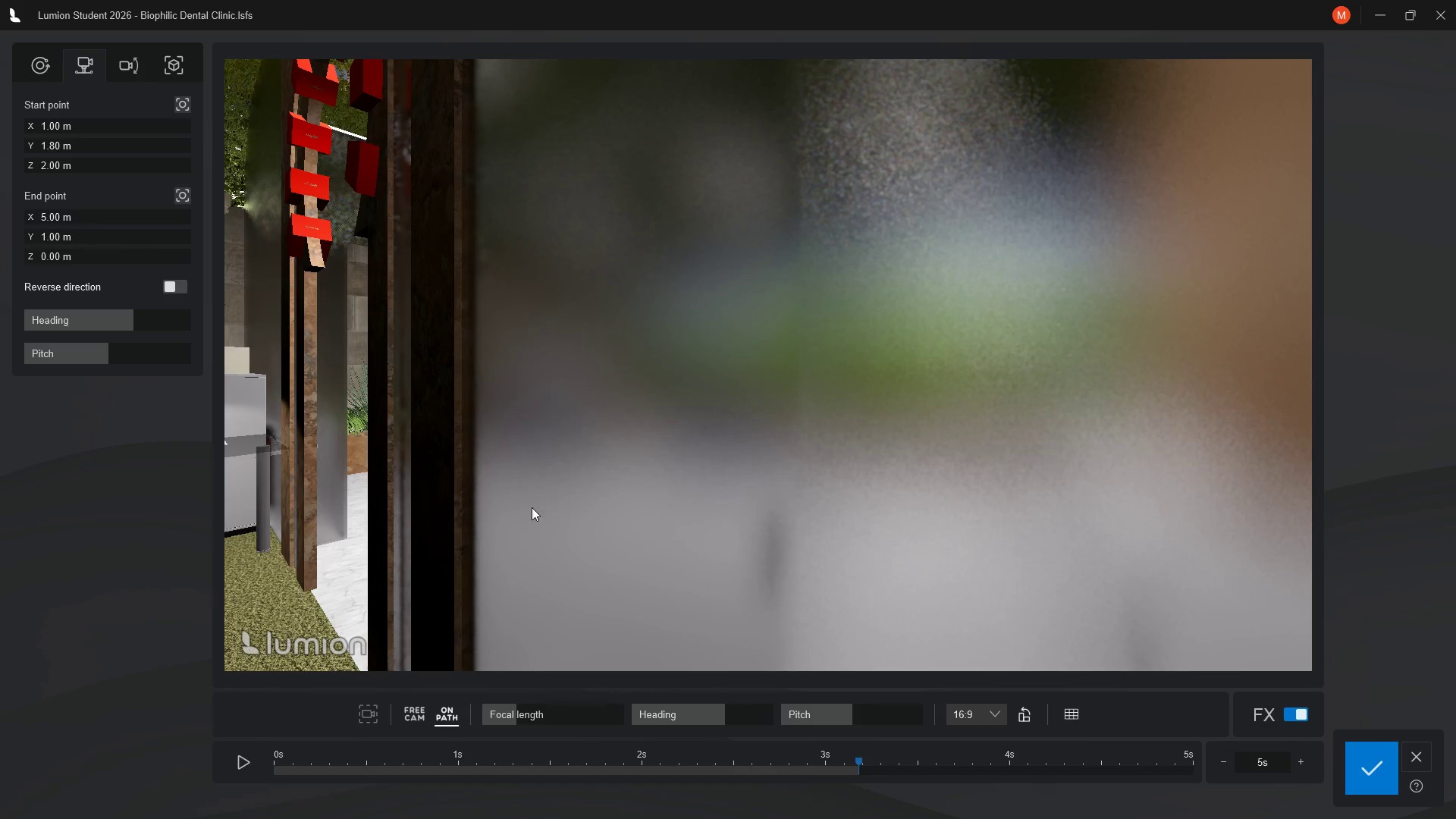 
wait(7.31)
 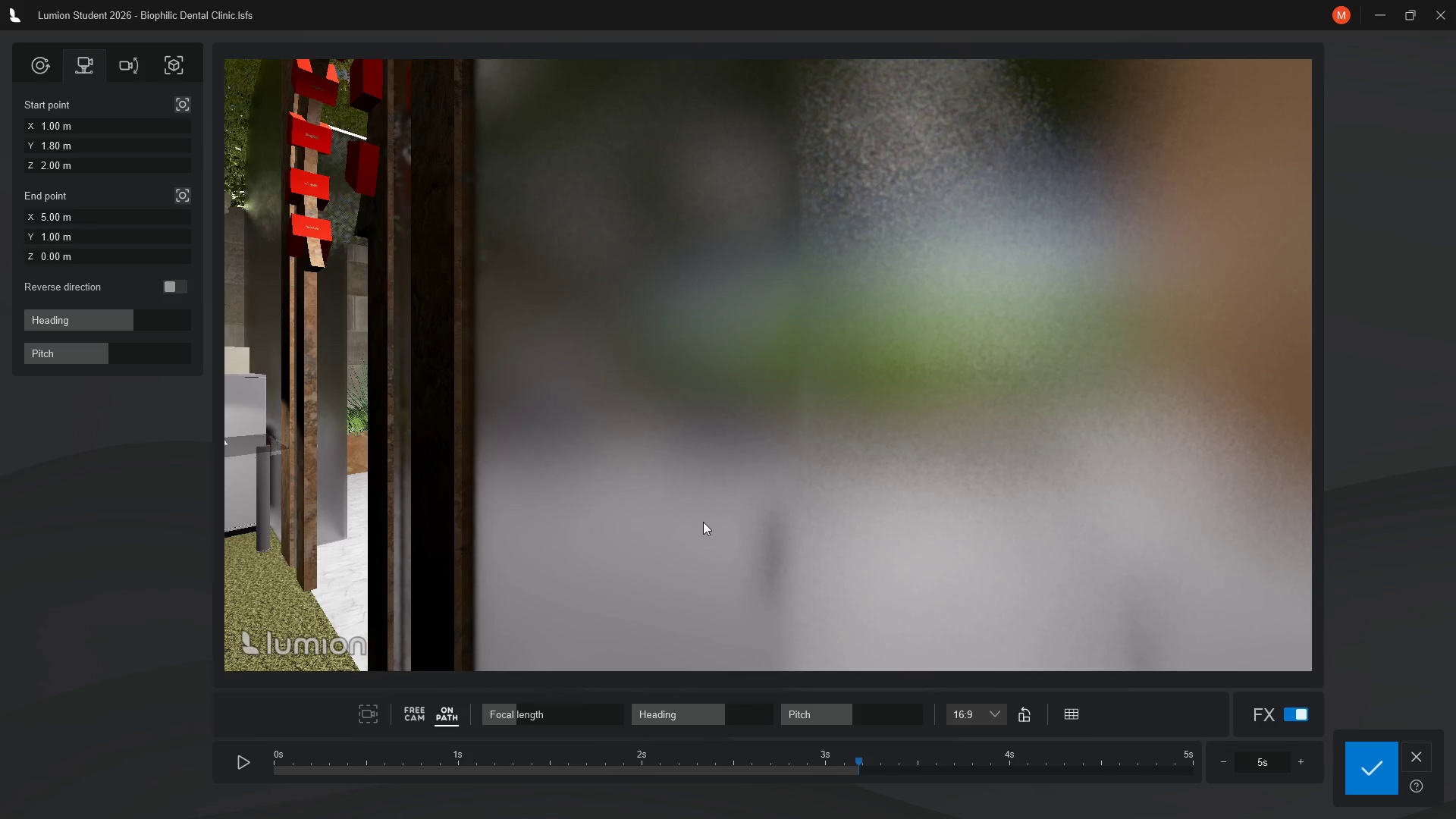 
left_click_drag(start_coordinate=[858, 759], to_coordinate=[1194, 765])
 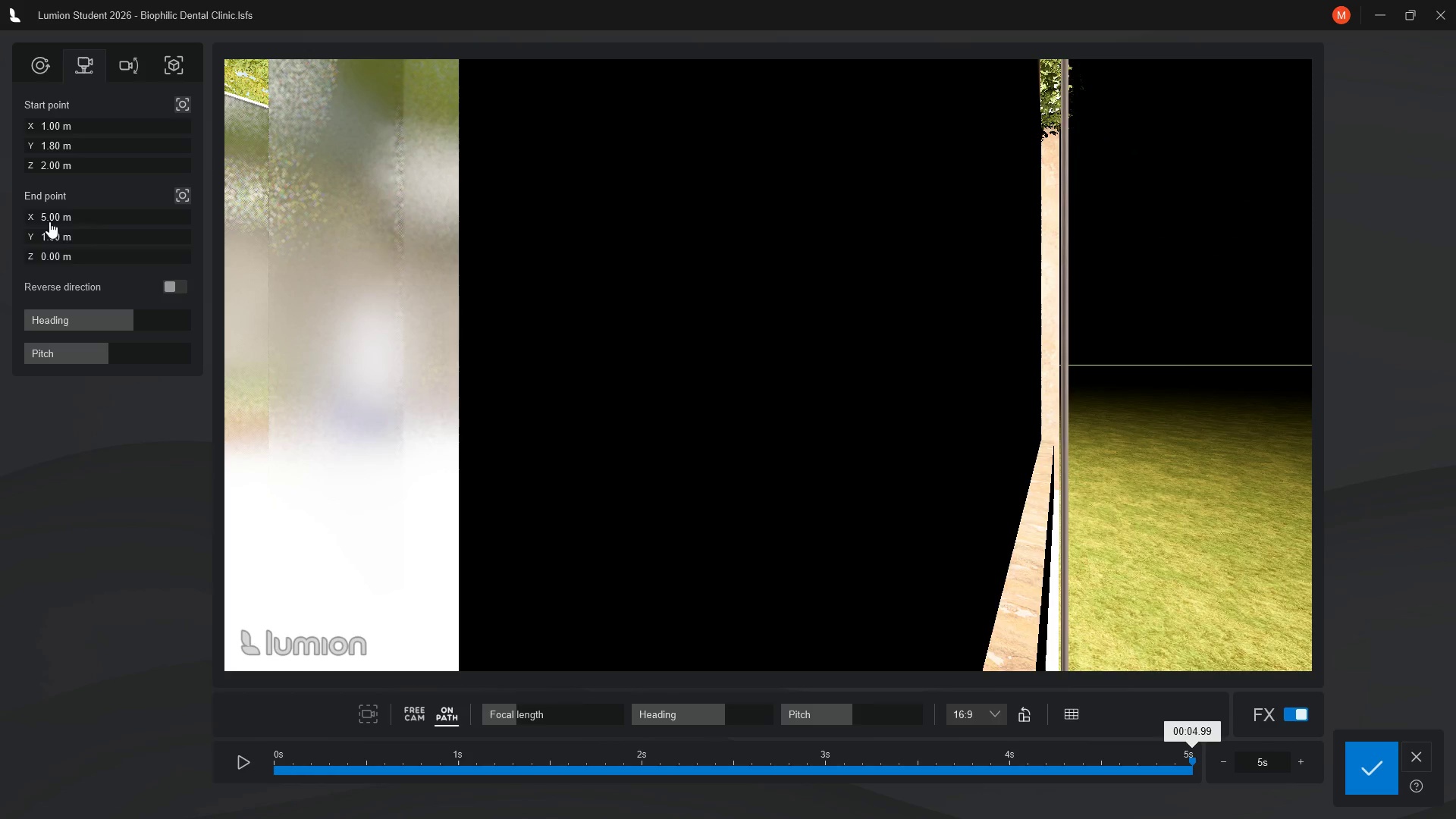 
left_click([48, 220])
 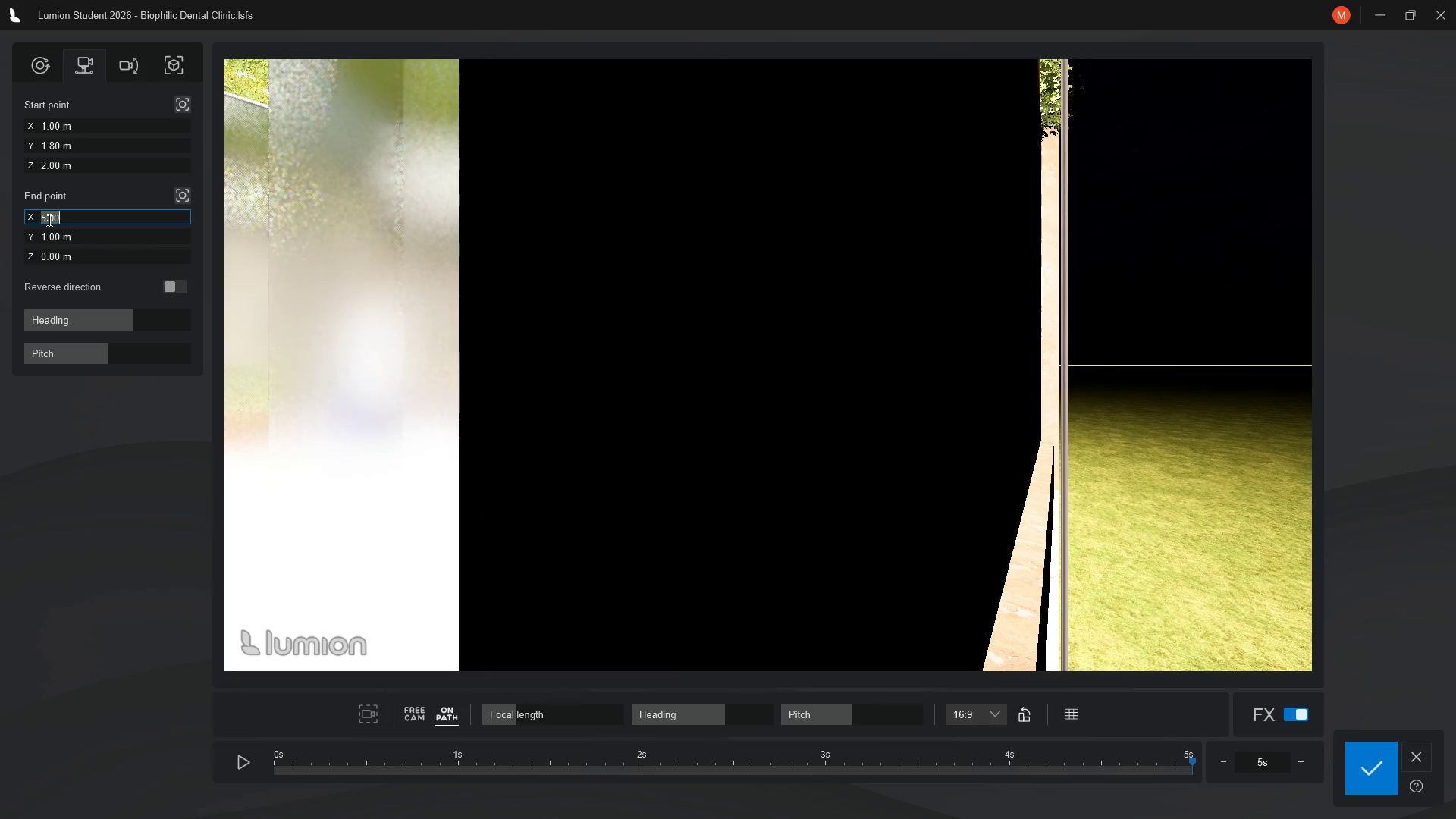 
key(Backspace)
 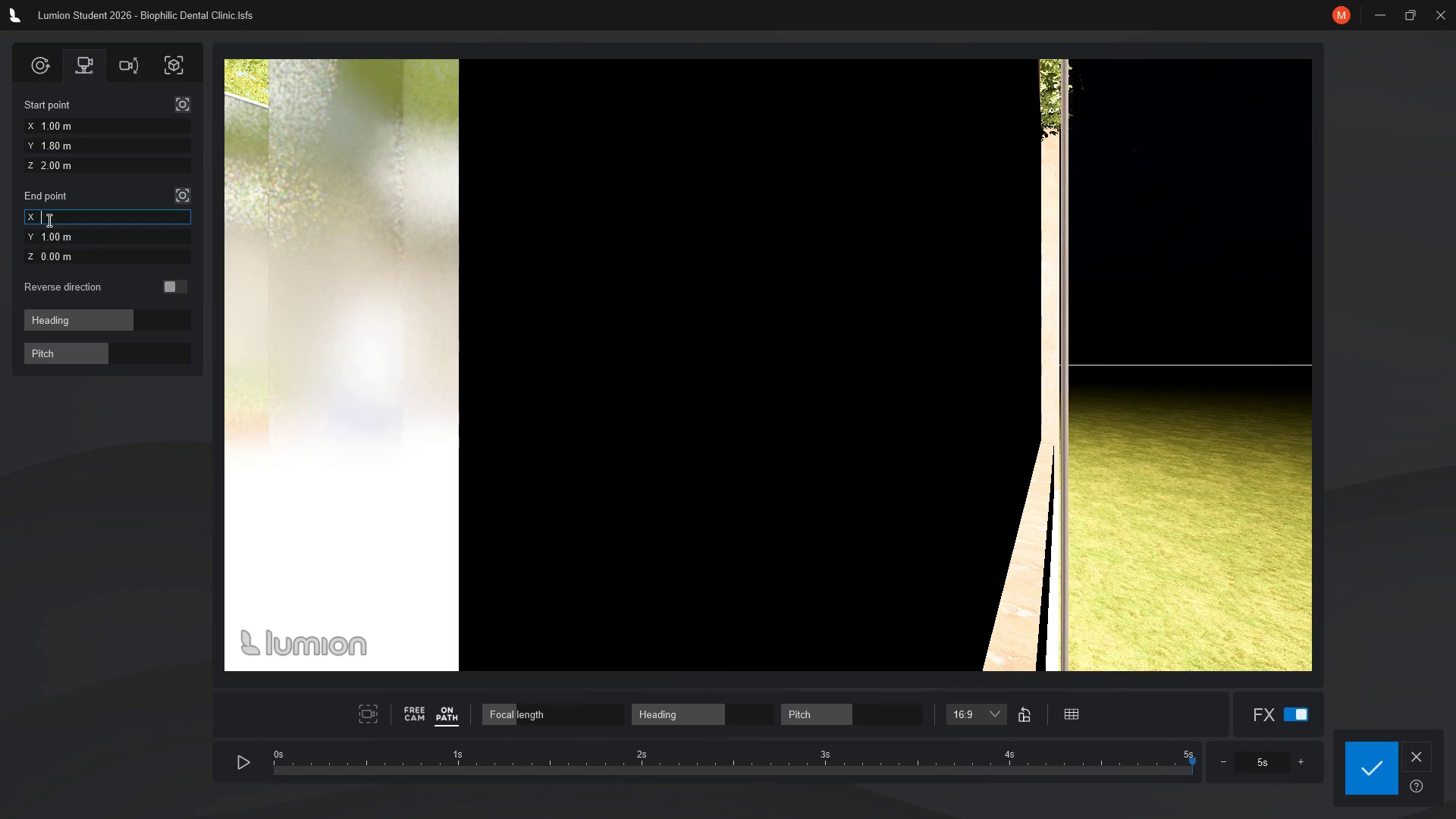 
key(Backspace)
 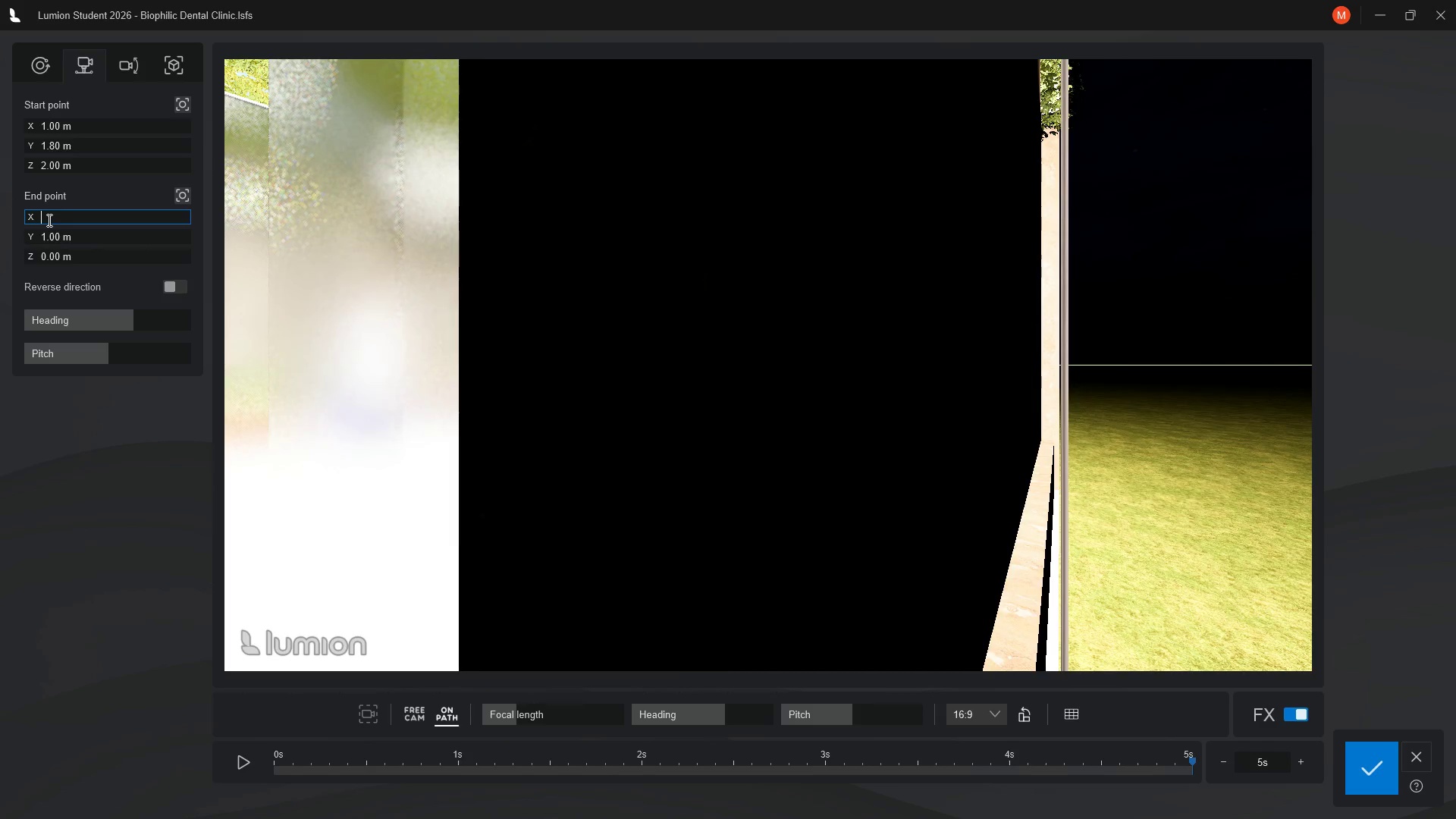 
key(Backspace)
 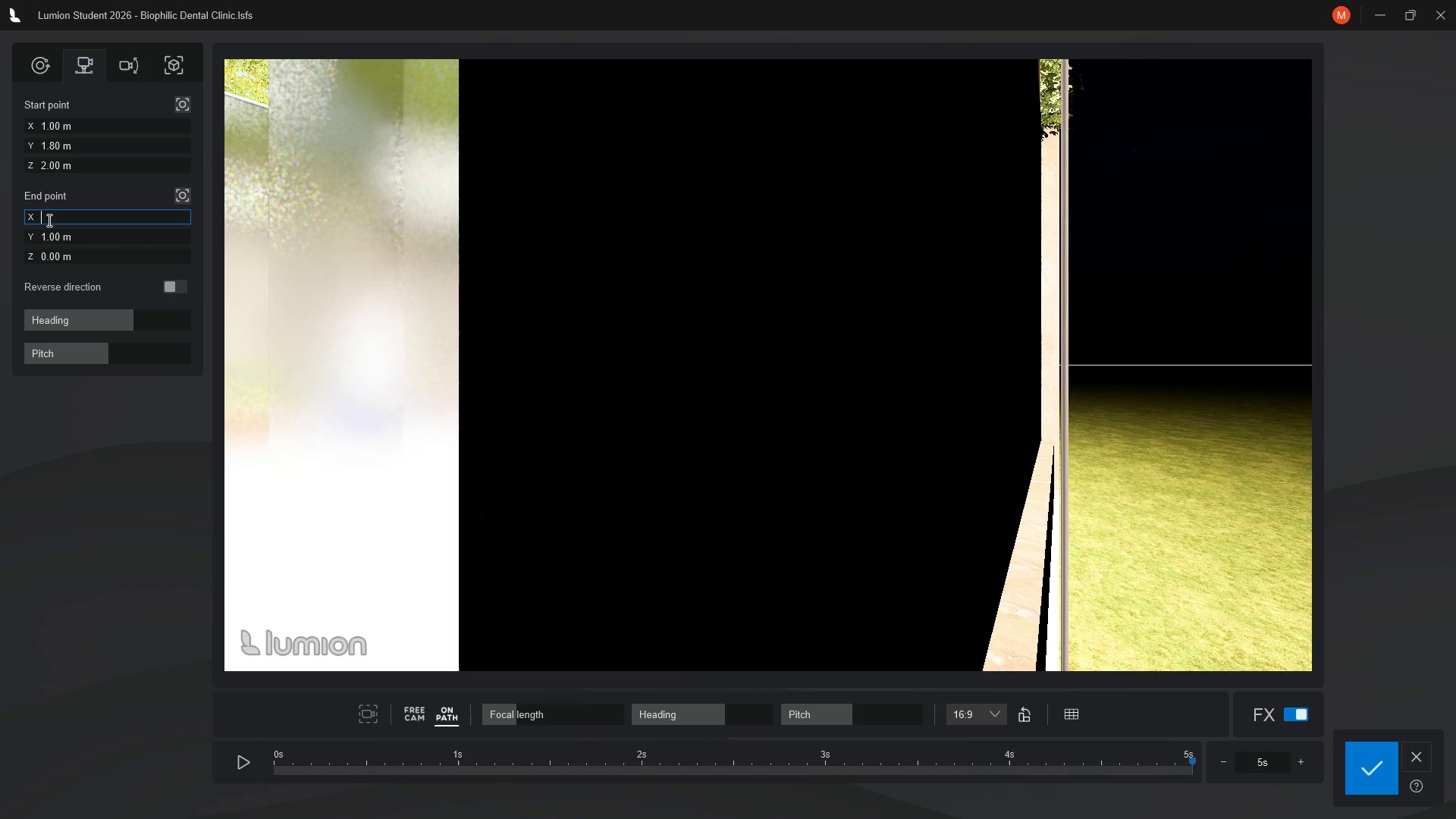 
key(Backspace)
 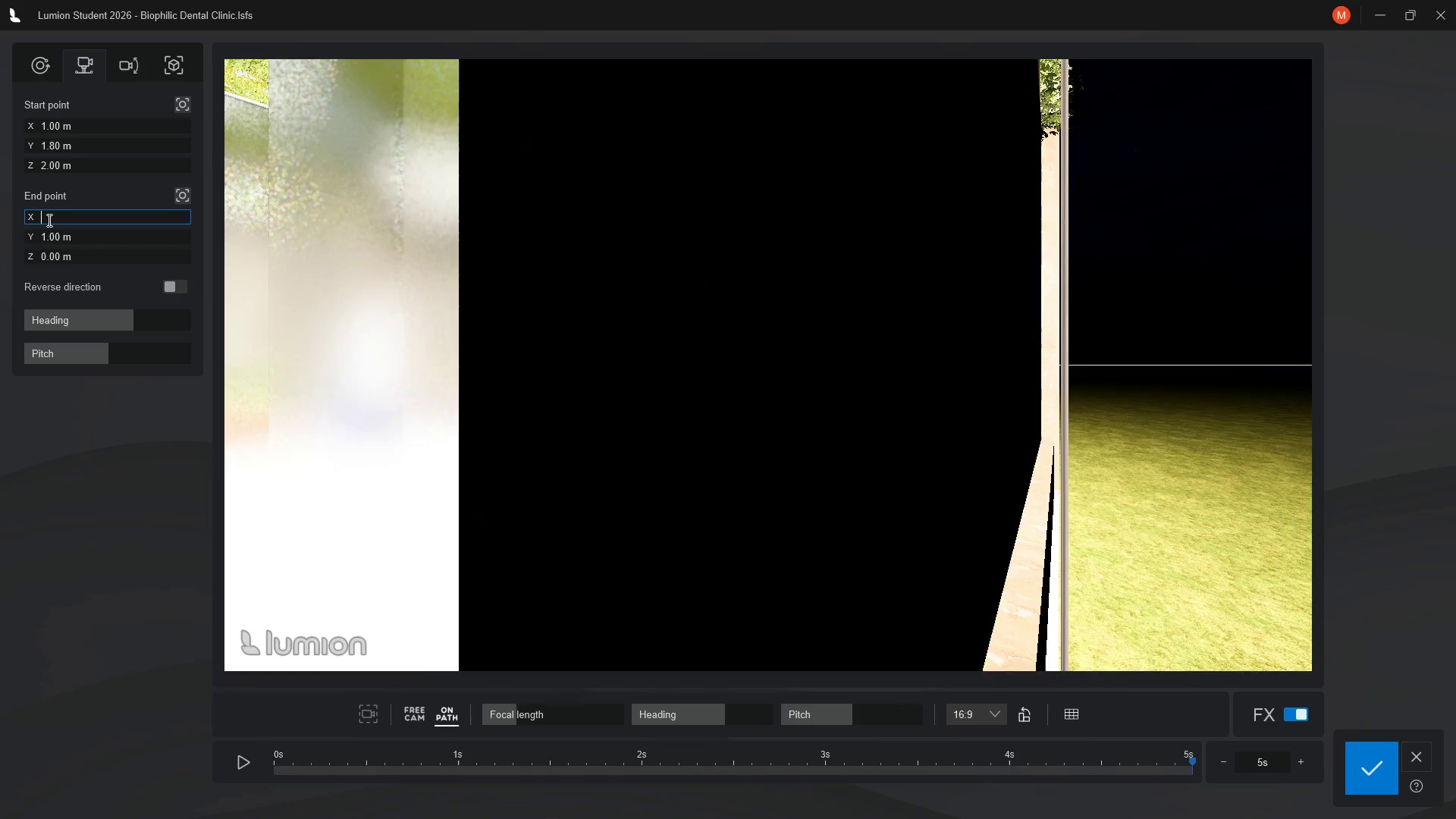 
key(4)
 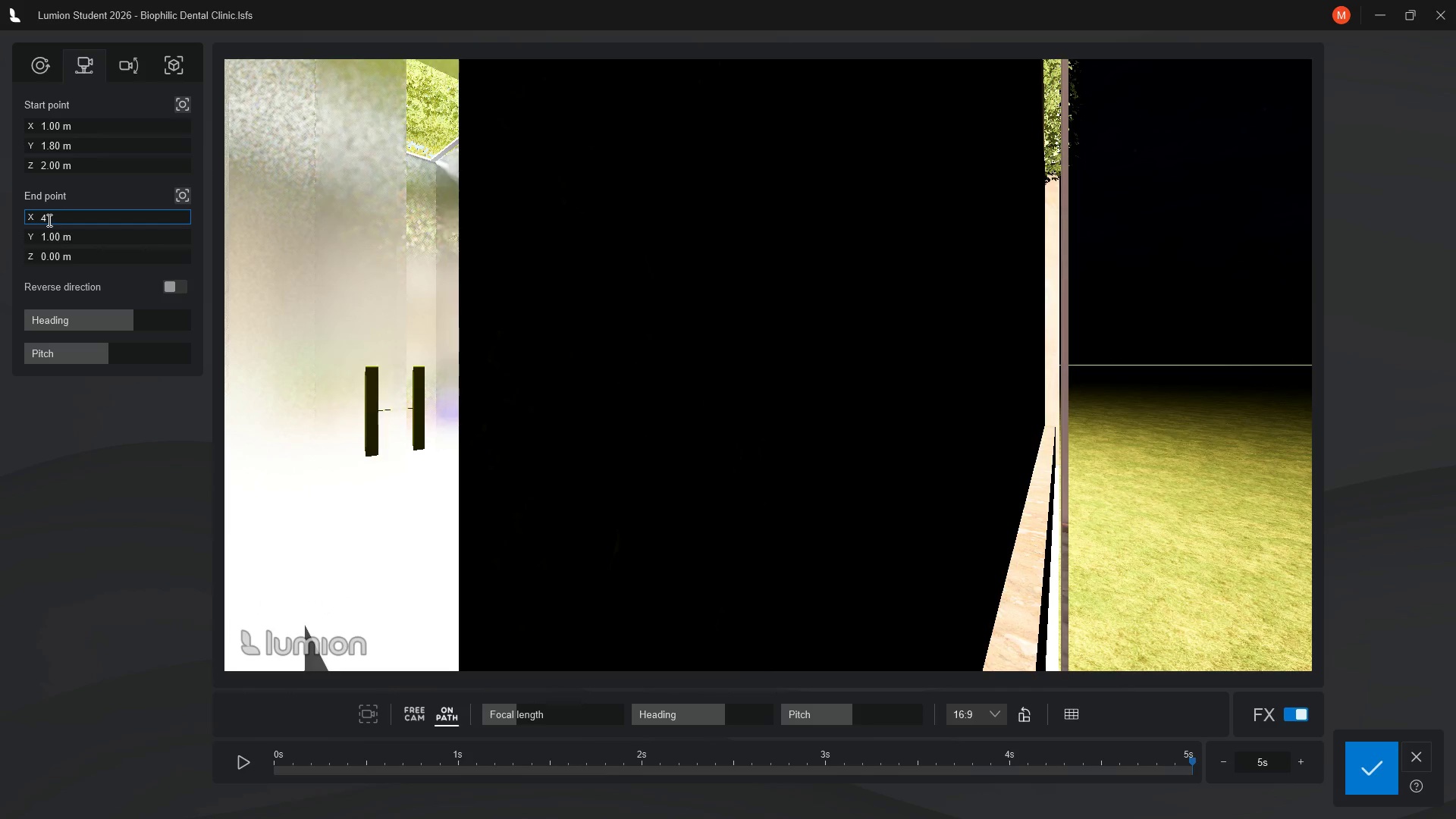 
left_click([49, 238])
 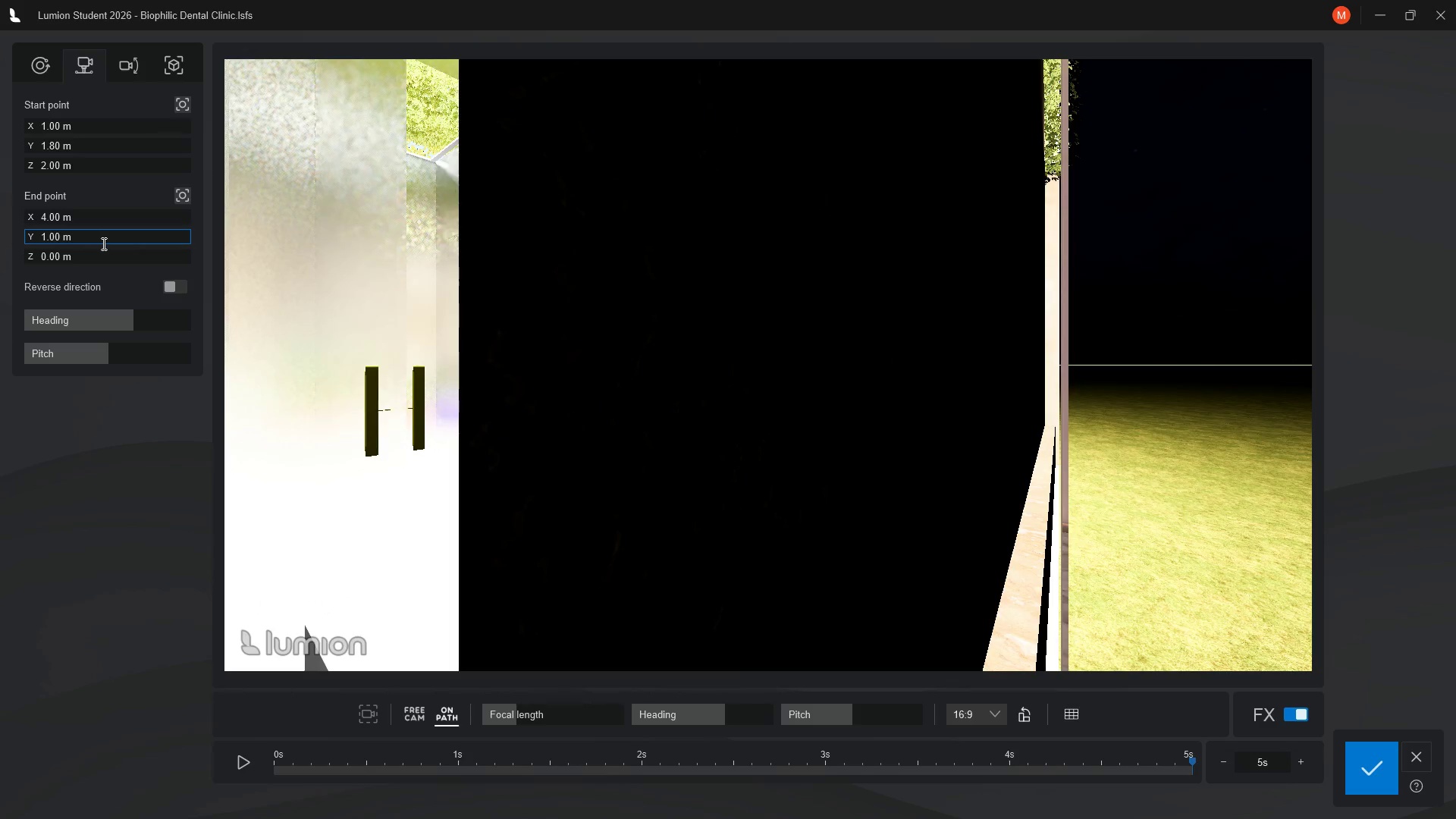 
left_click_drag(start_coordinate=[102, 243], to_coordinate=[20, 235])
 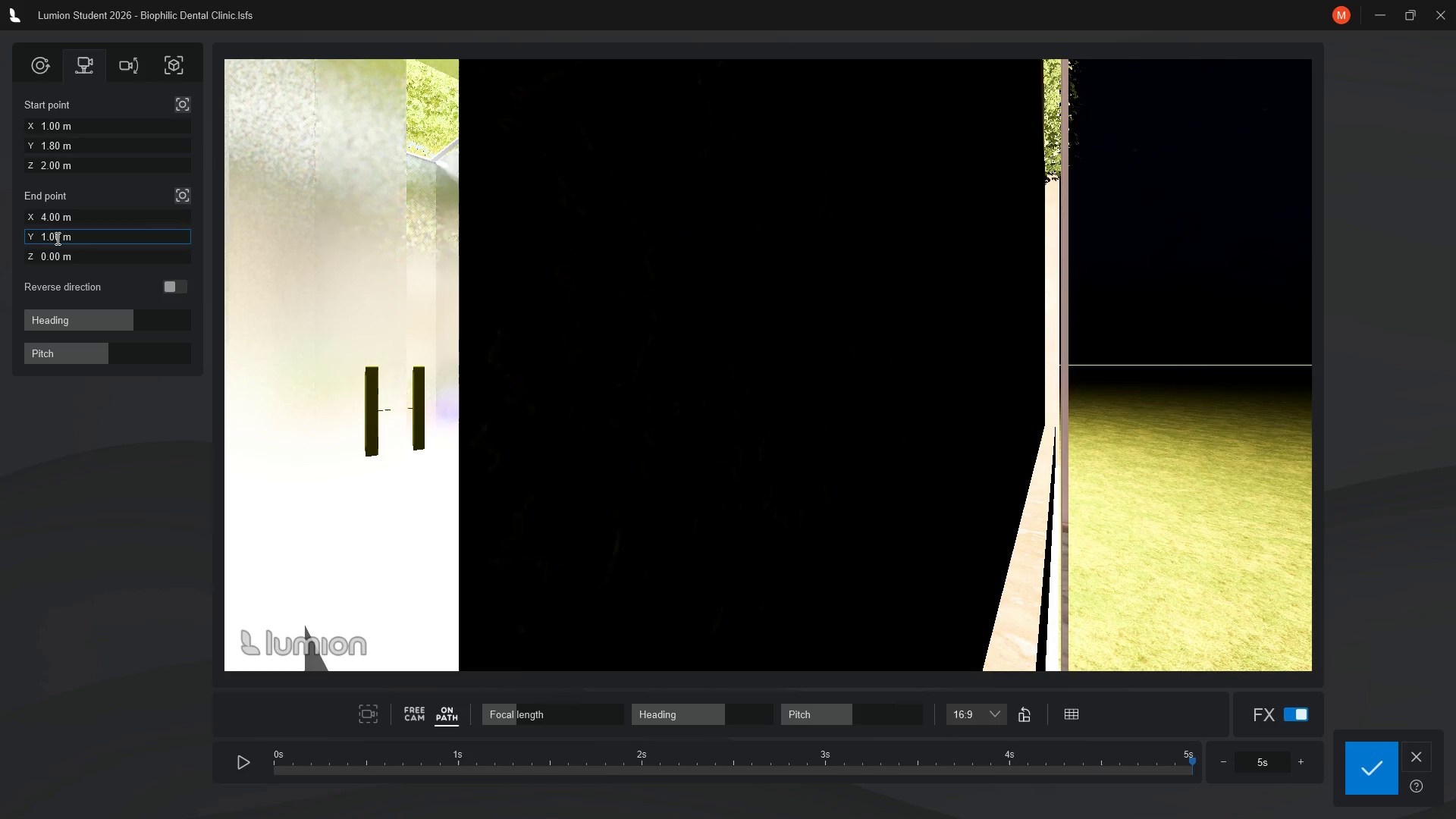 
double_click([56, 238])
 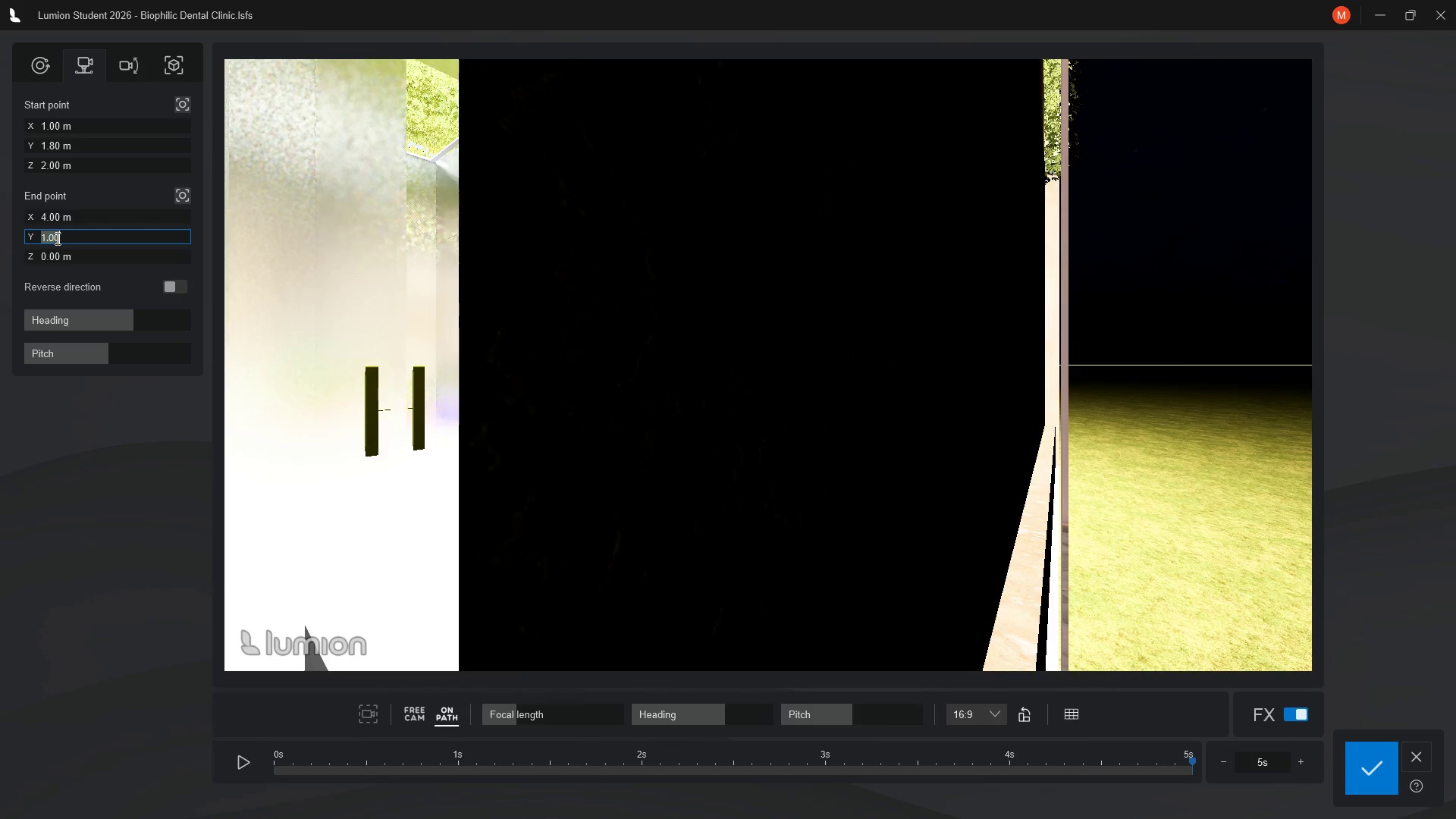 
key(1)
 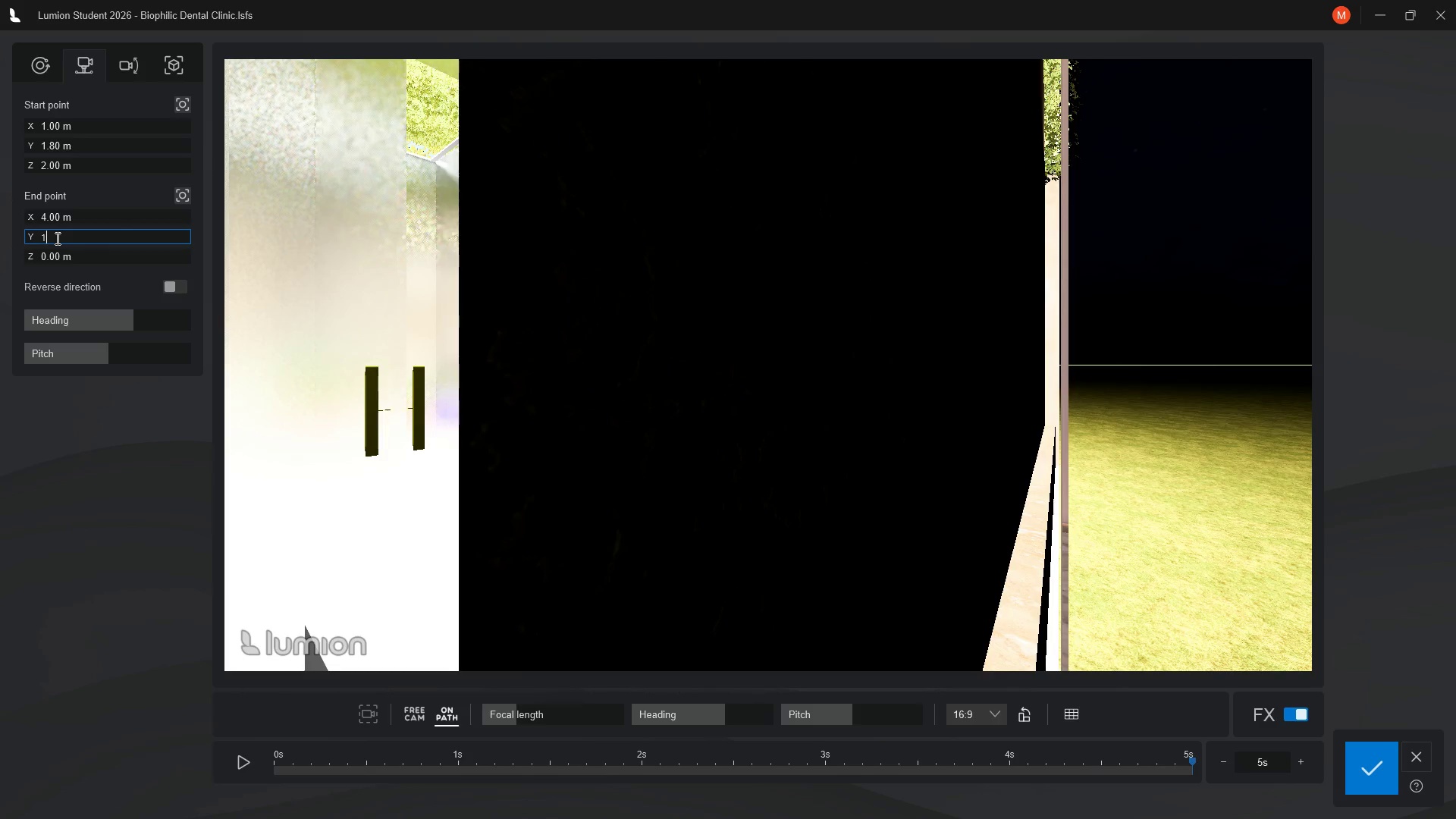 
key(Period)
 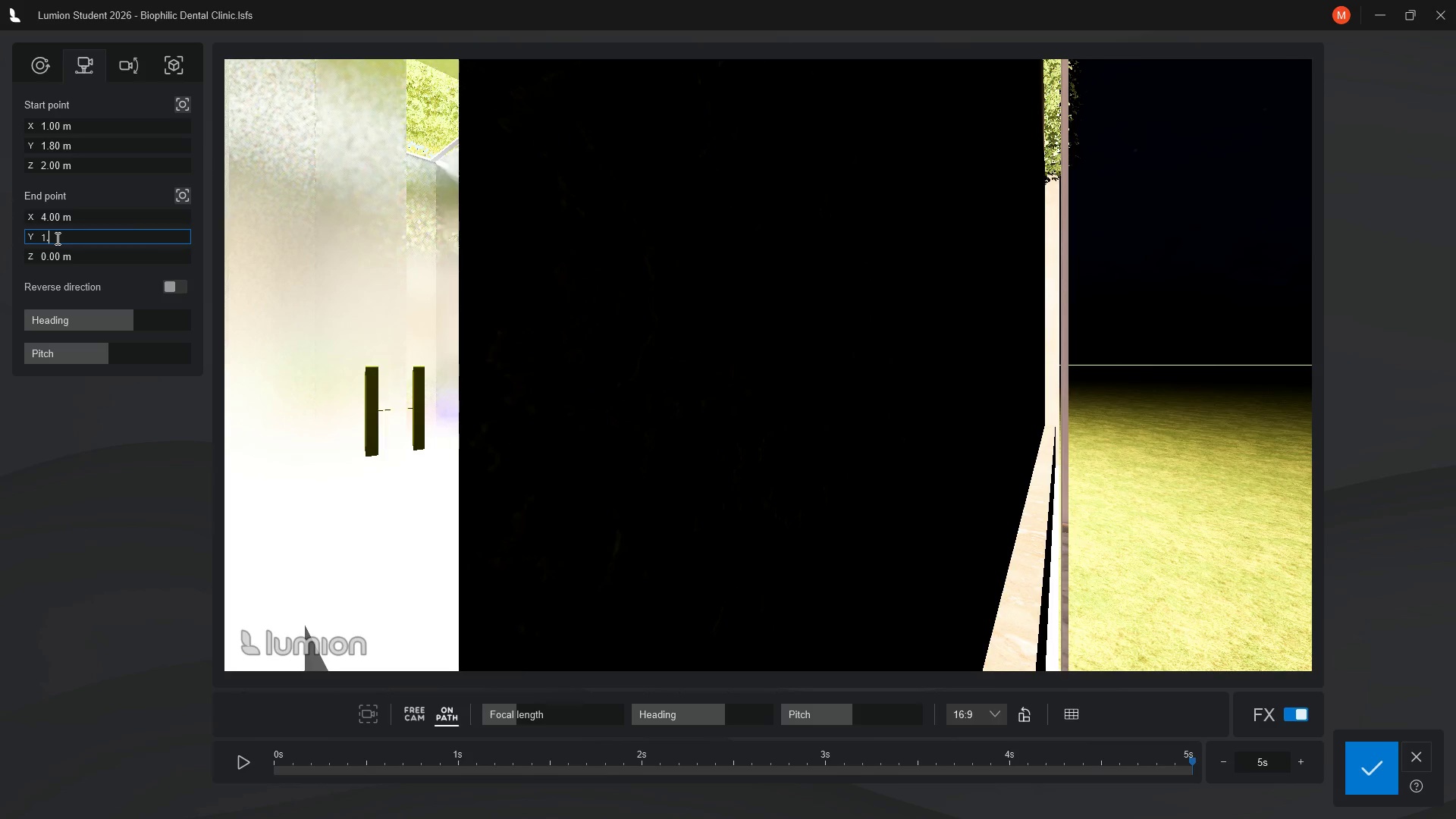 
key(8)
 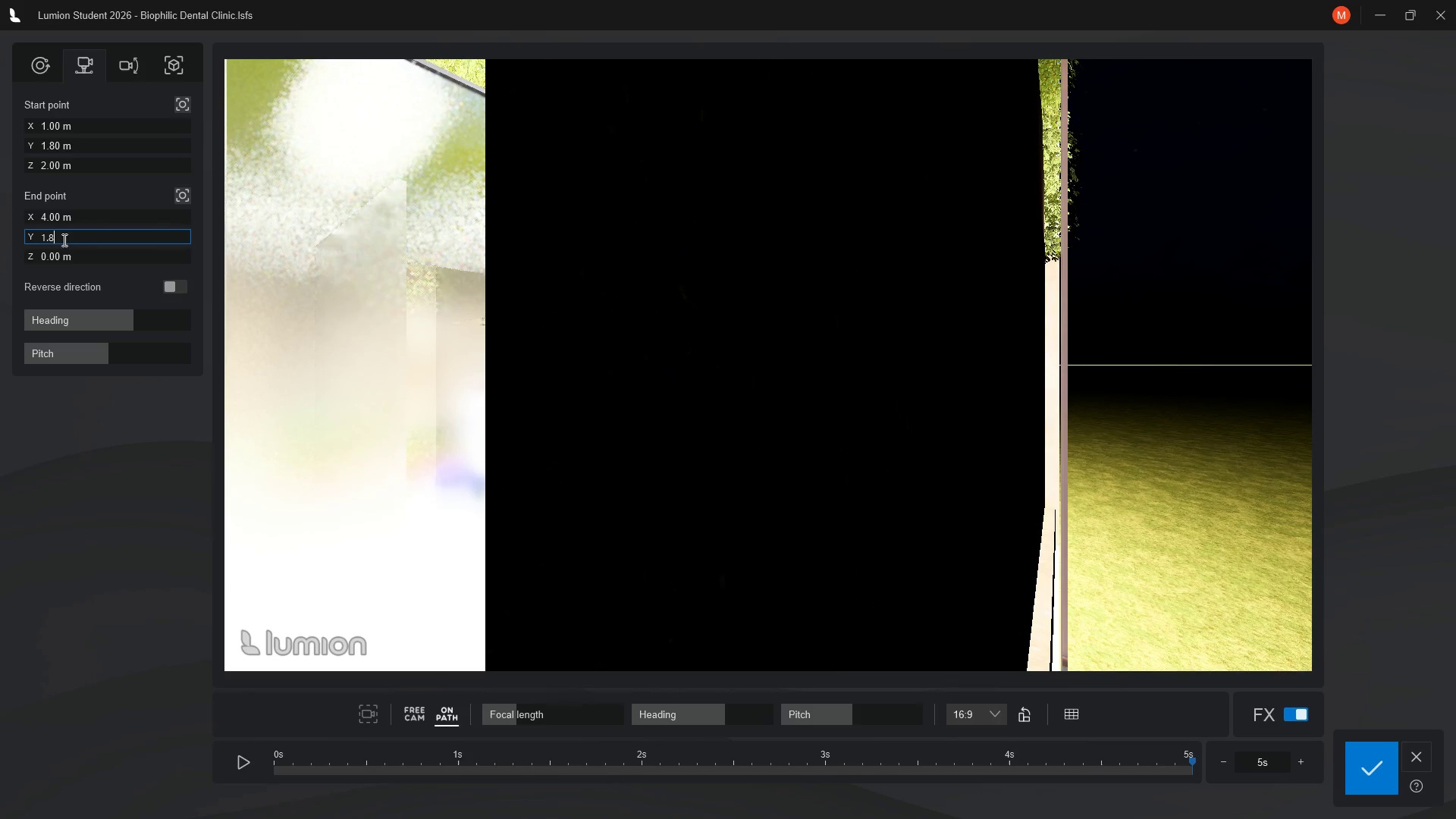 
key(Enter)
 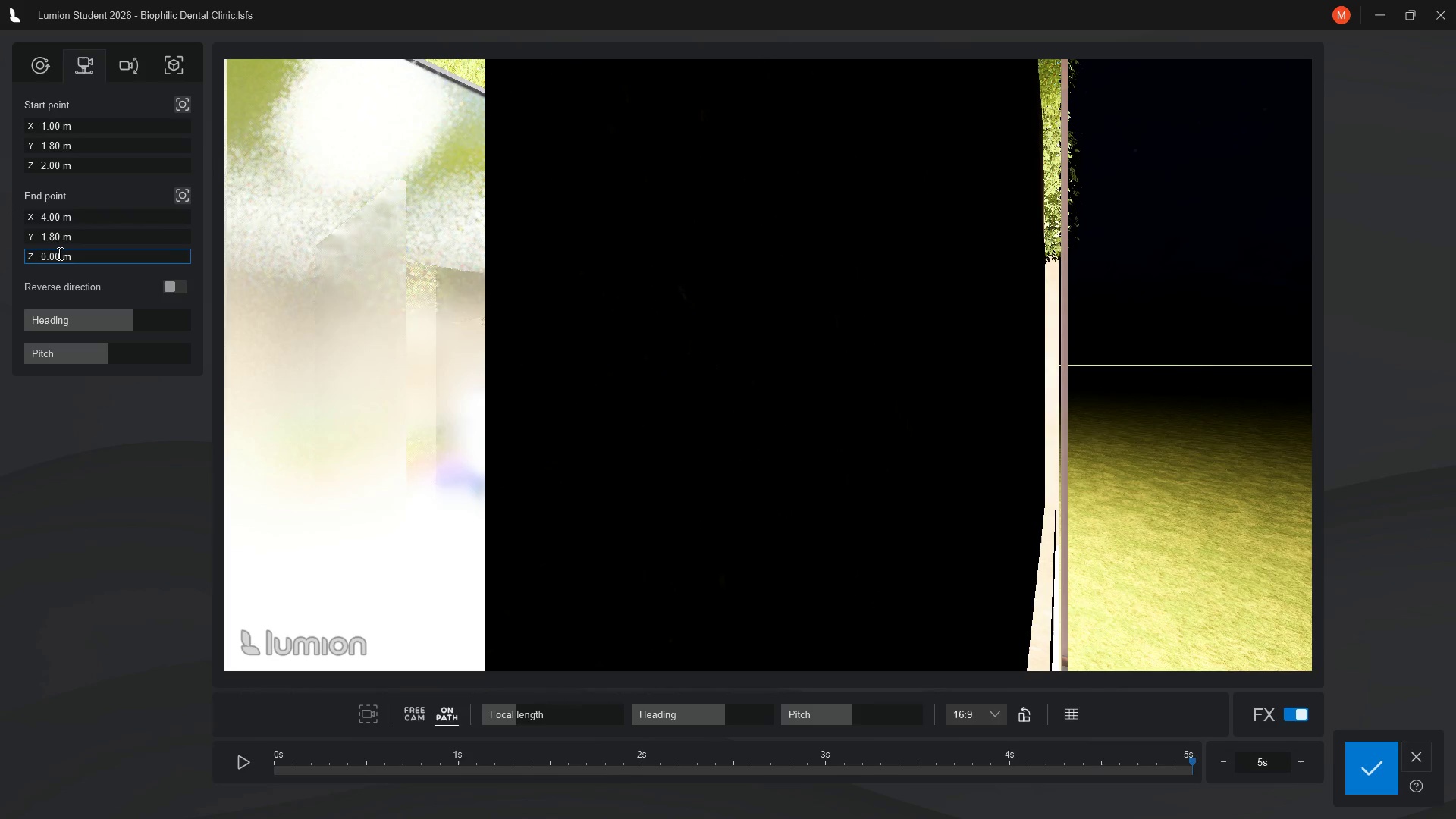 
left_click([58, 253])
 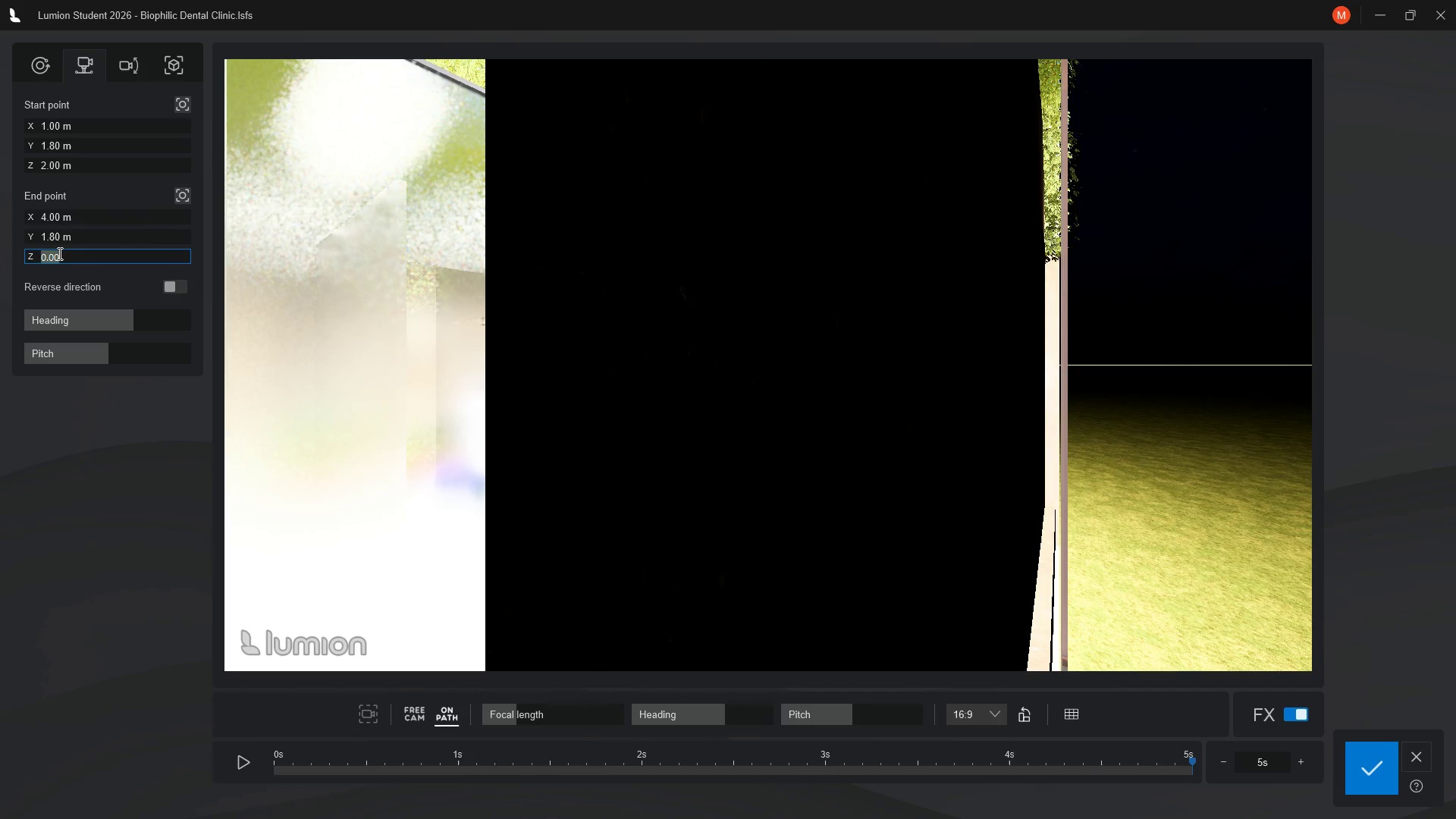 
key(2)
 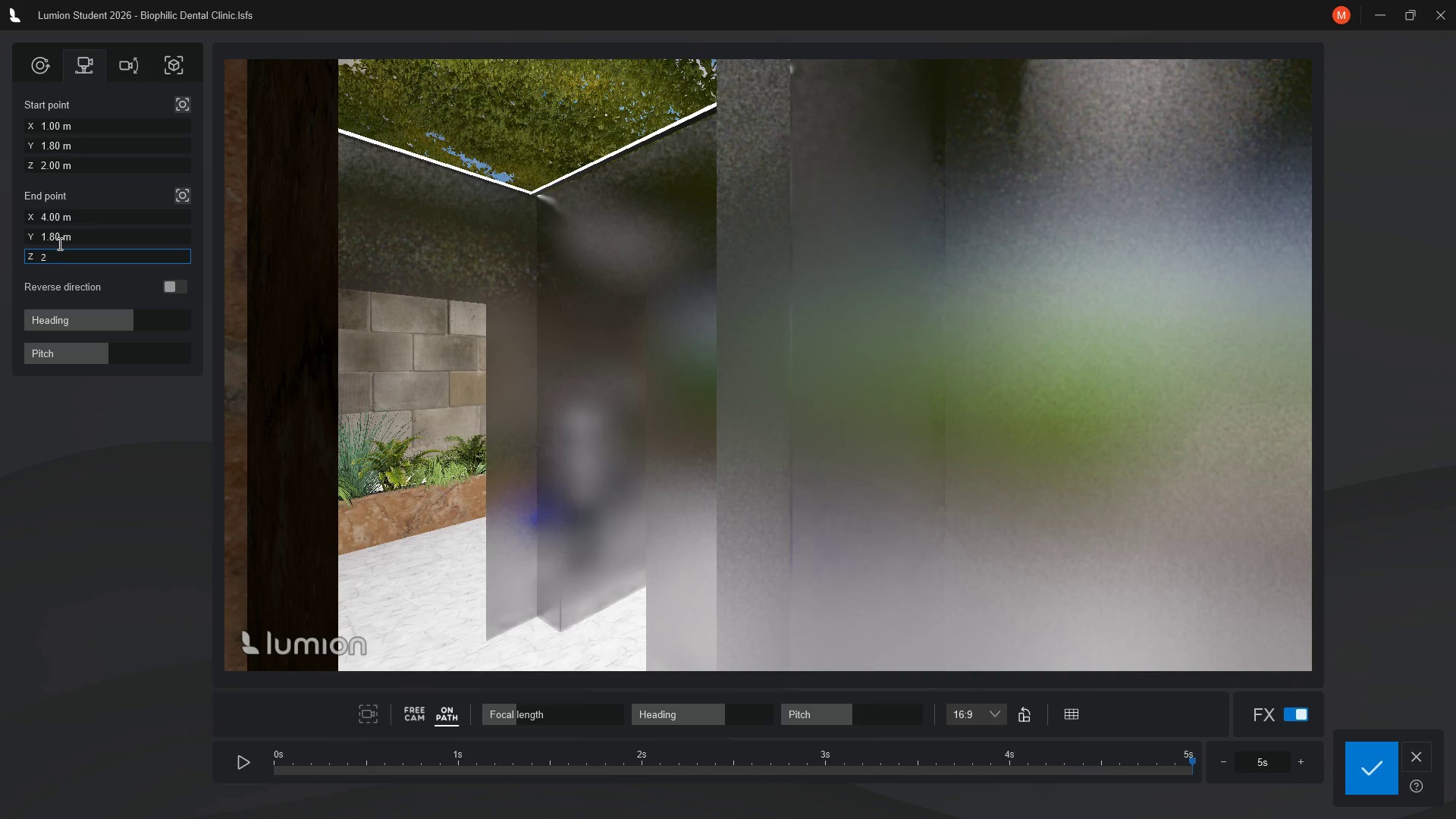 
wait(7.26)
 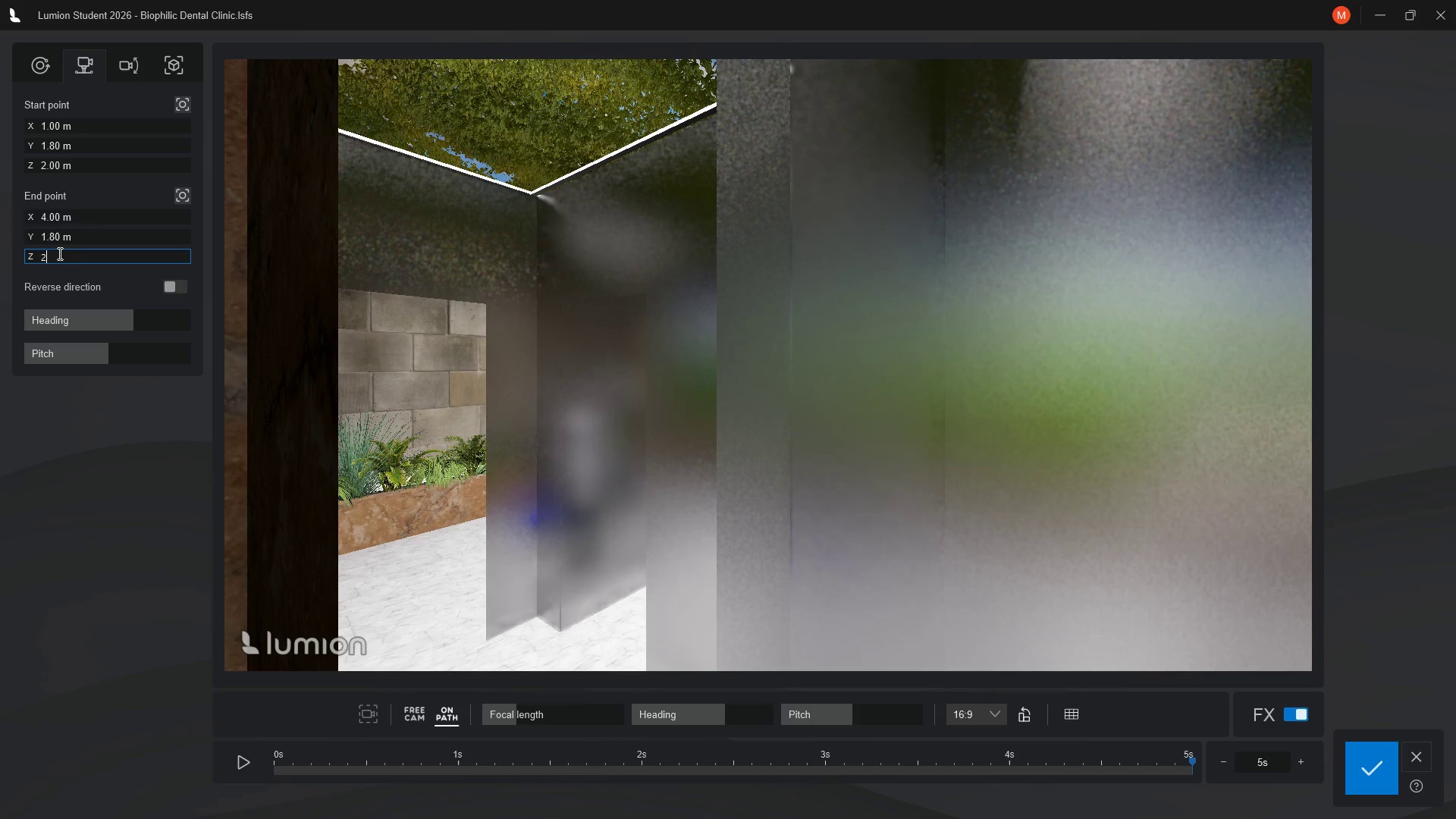 
left_click([52, 257])
 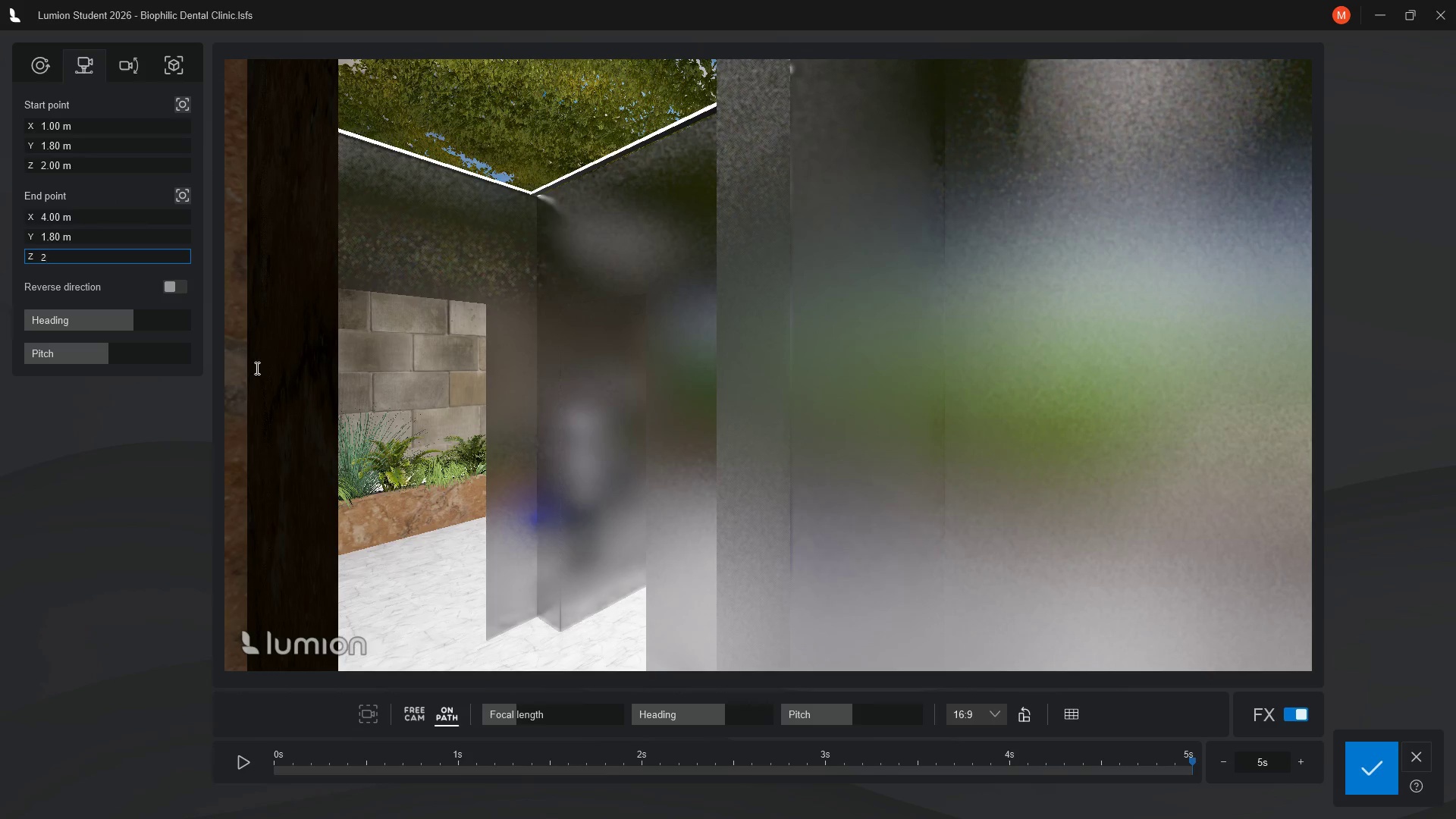 
scroll: coordinate [397, 475], scroll_direction: up, amount: 6.0
 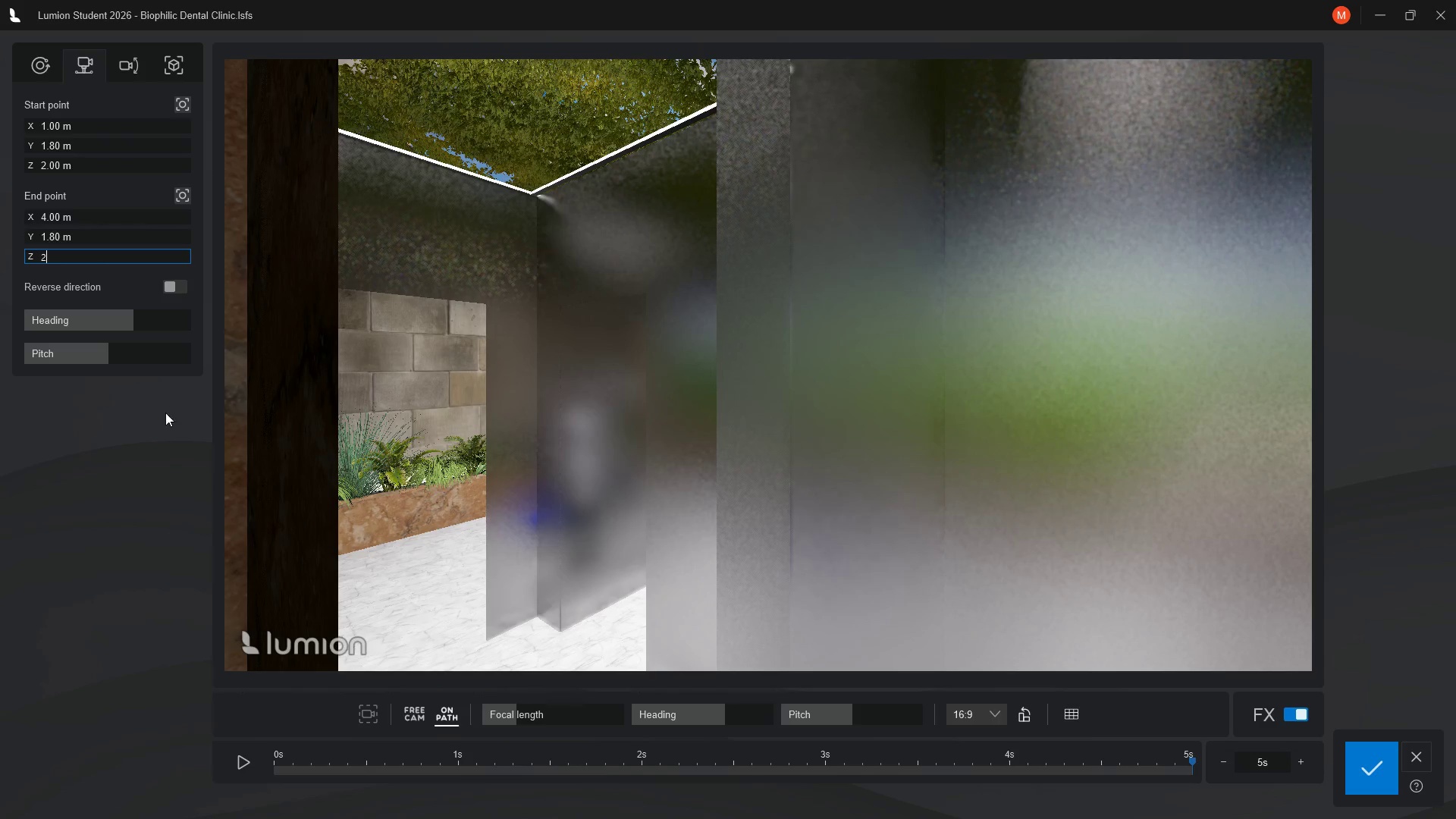 
left_click_drag(start_coordinate=[49, 259], to_coordinate=[24, 262])
 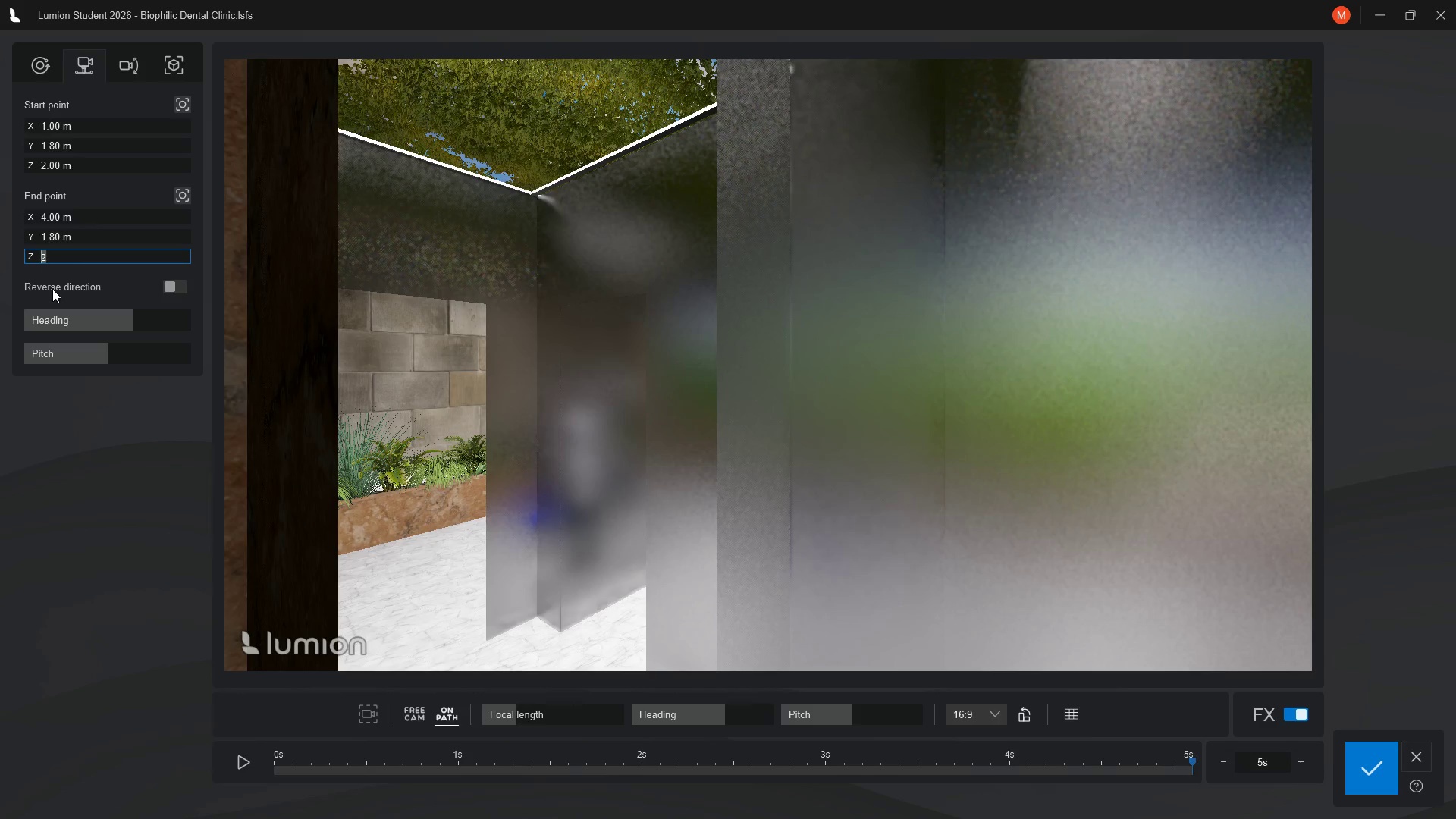 
key(1)
 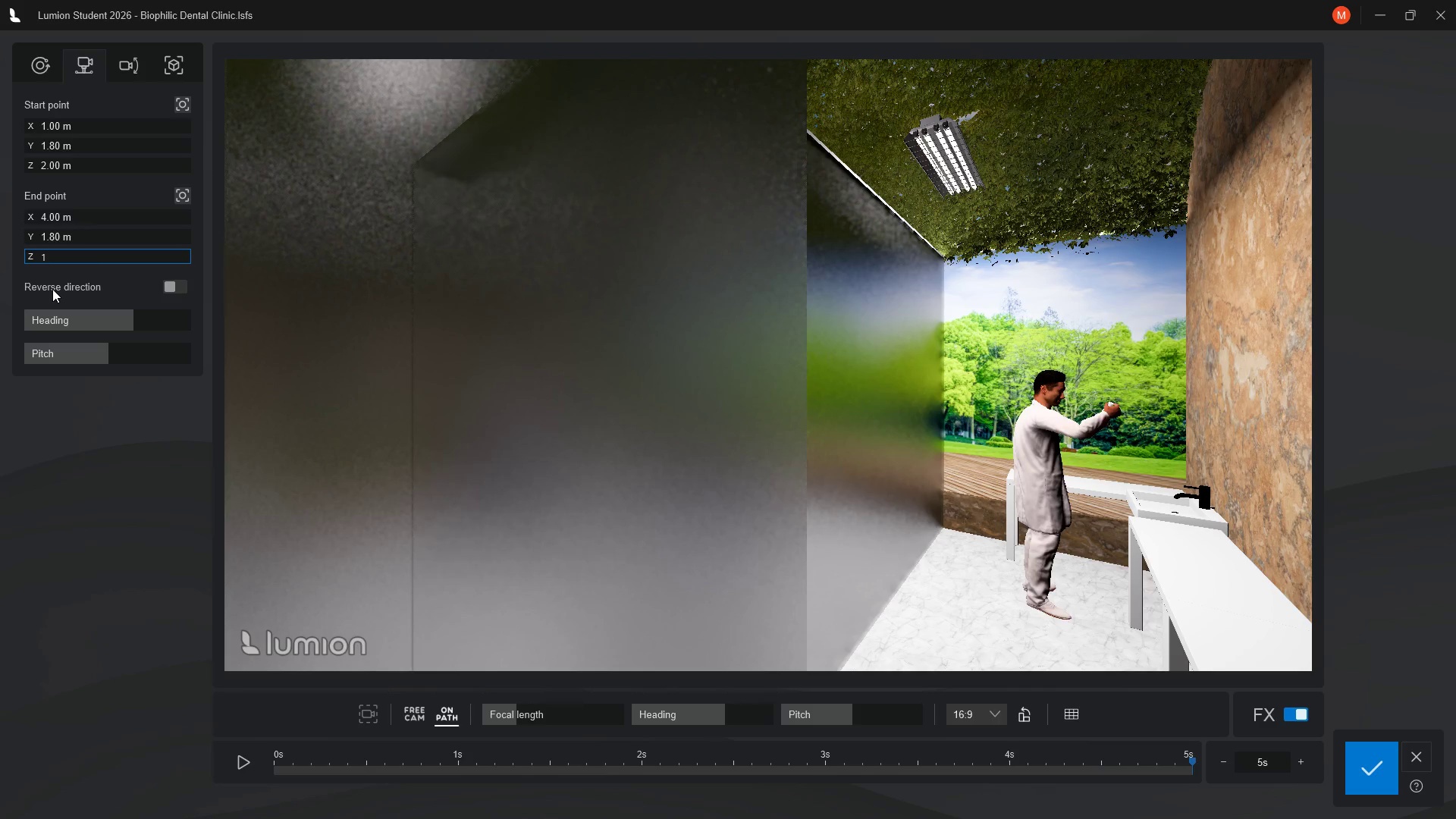 
wait(7.69)
 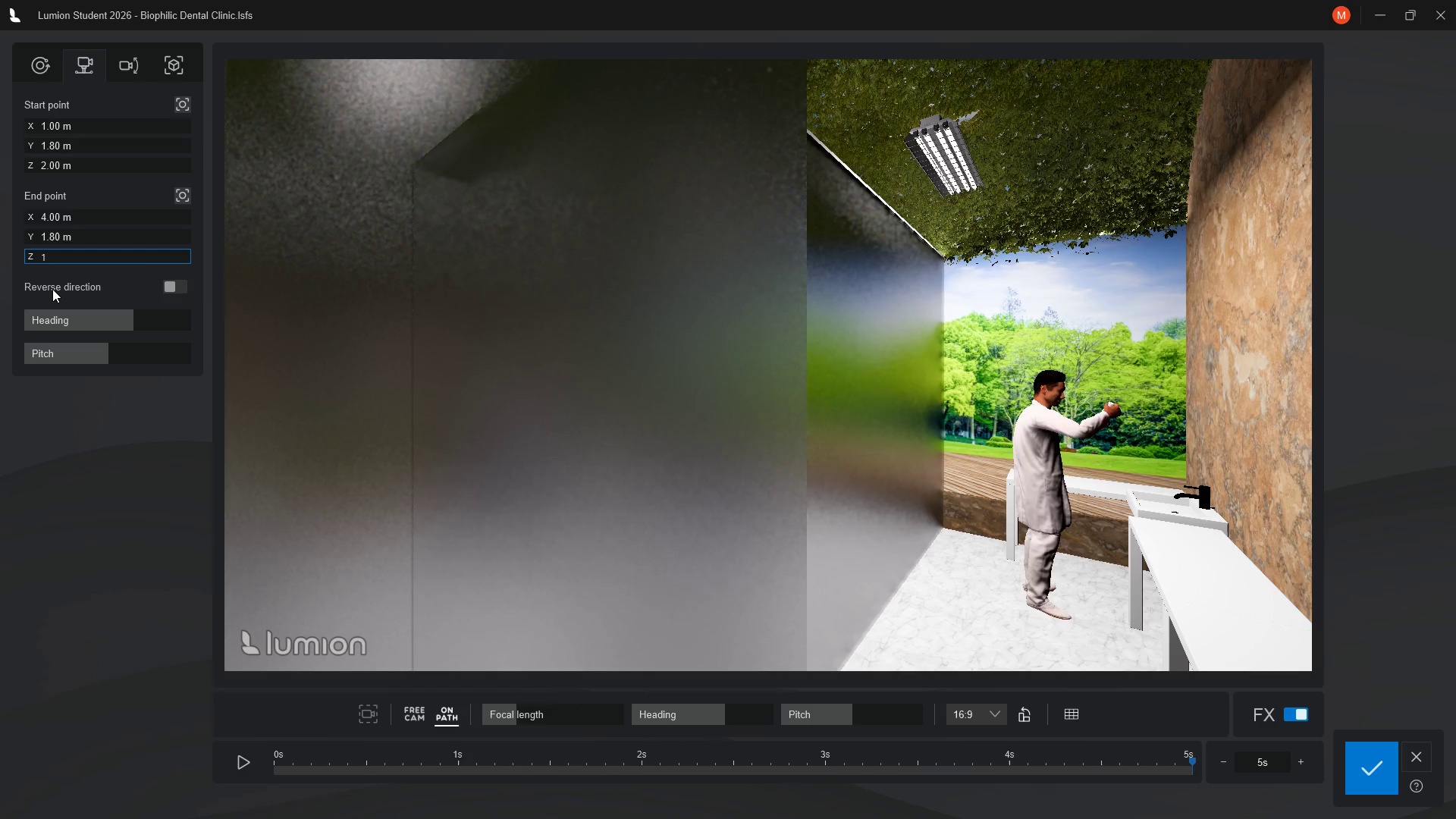 
left_click_drag(start_coordinate=[61, 259], to_coordinate=[38, 254])
 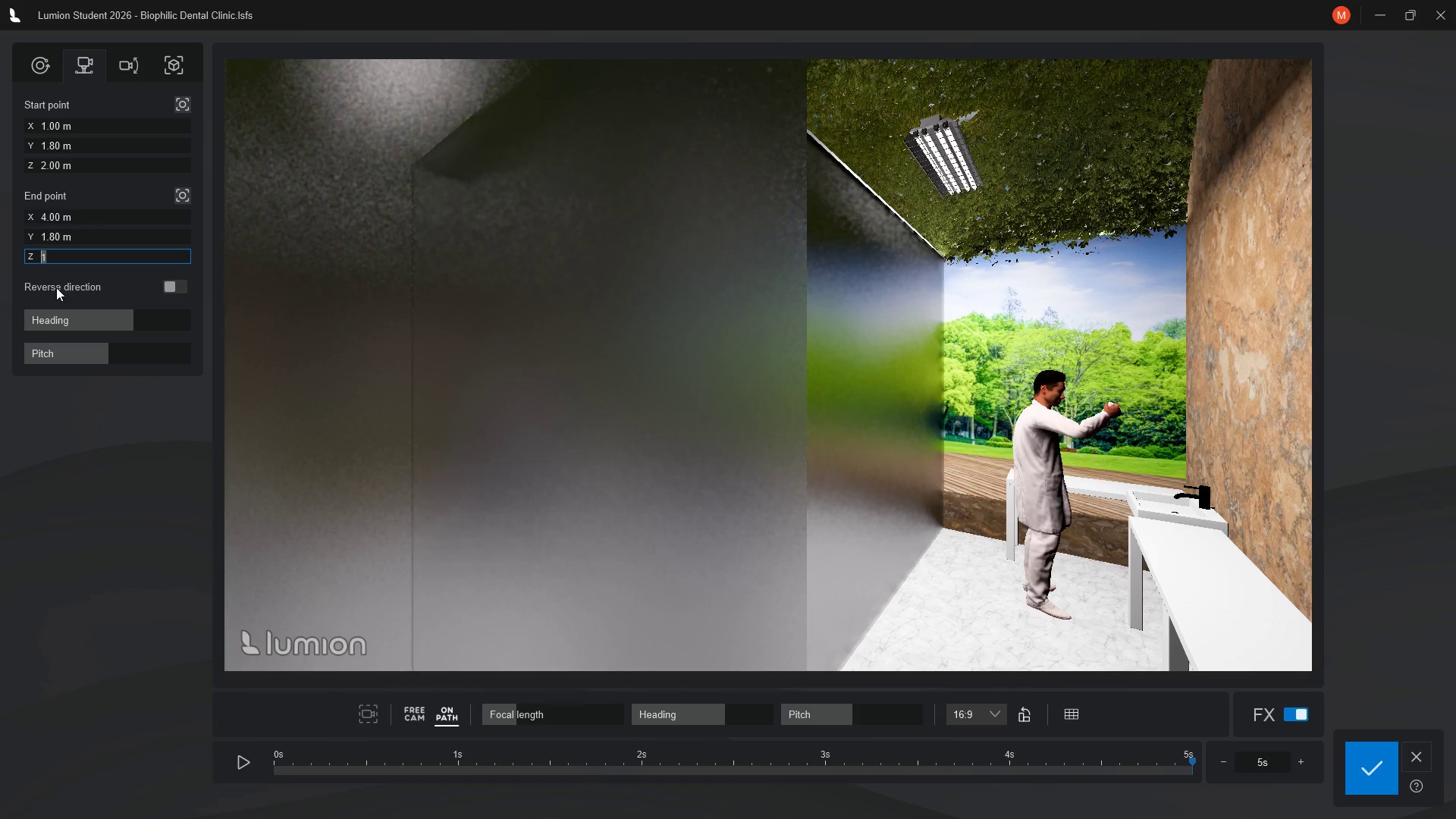 
key(2)
 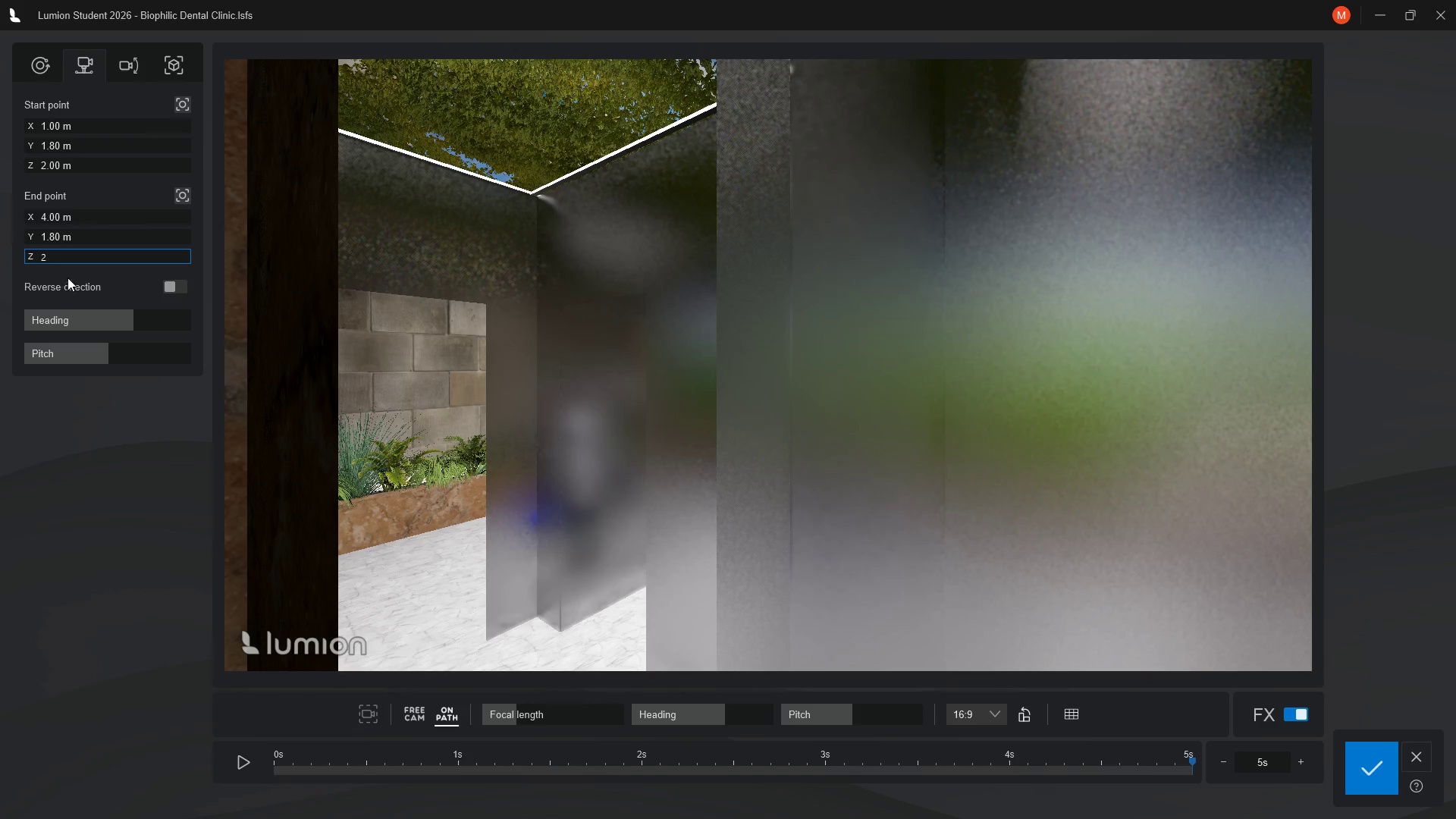 
left_click_drag(start_coordinate=[63, 257], to_coordinate=[34, 260])
 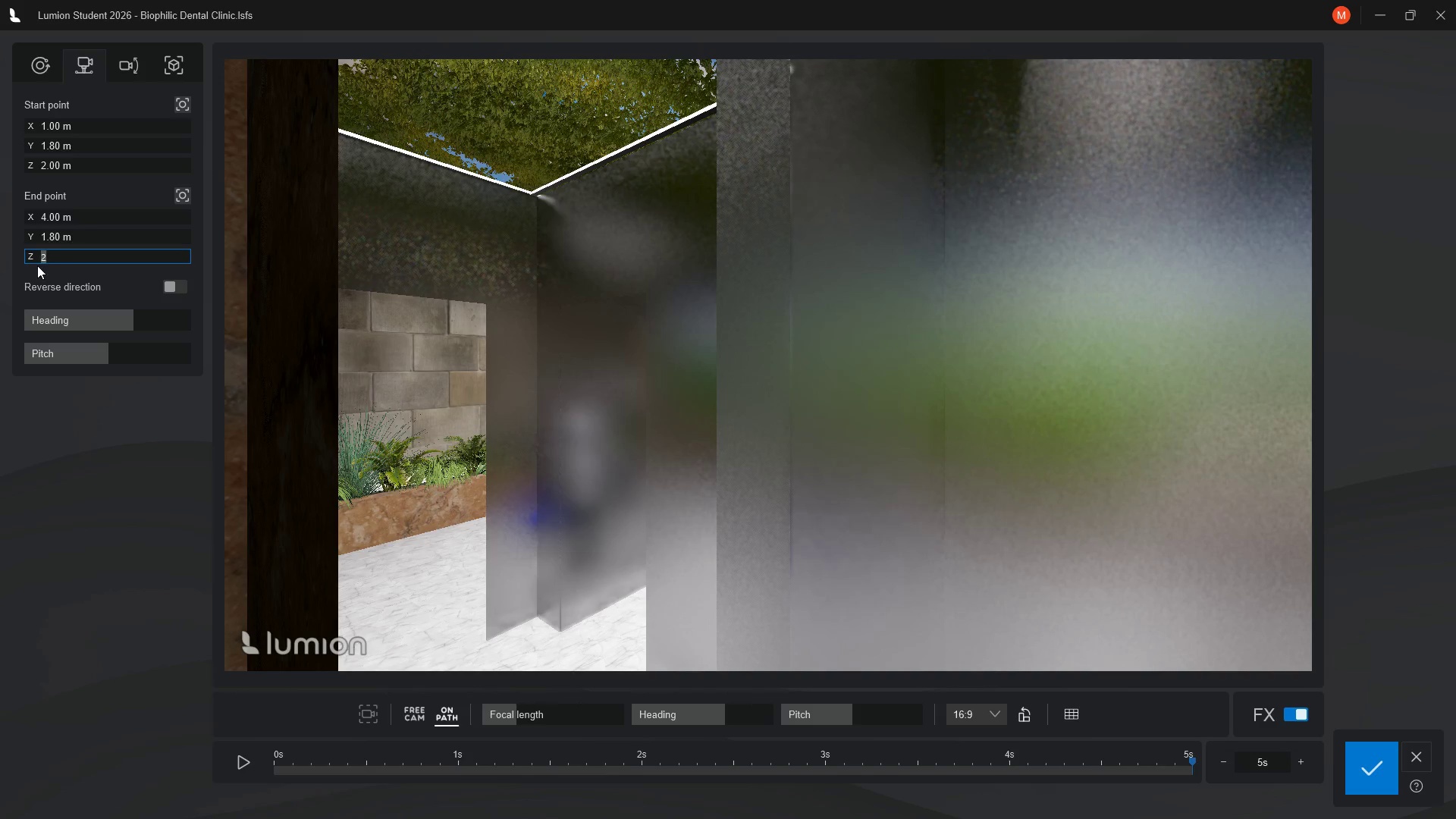 
key(4)
 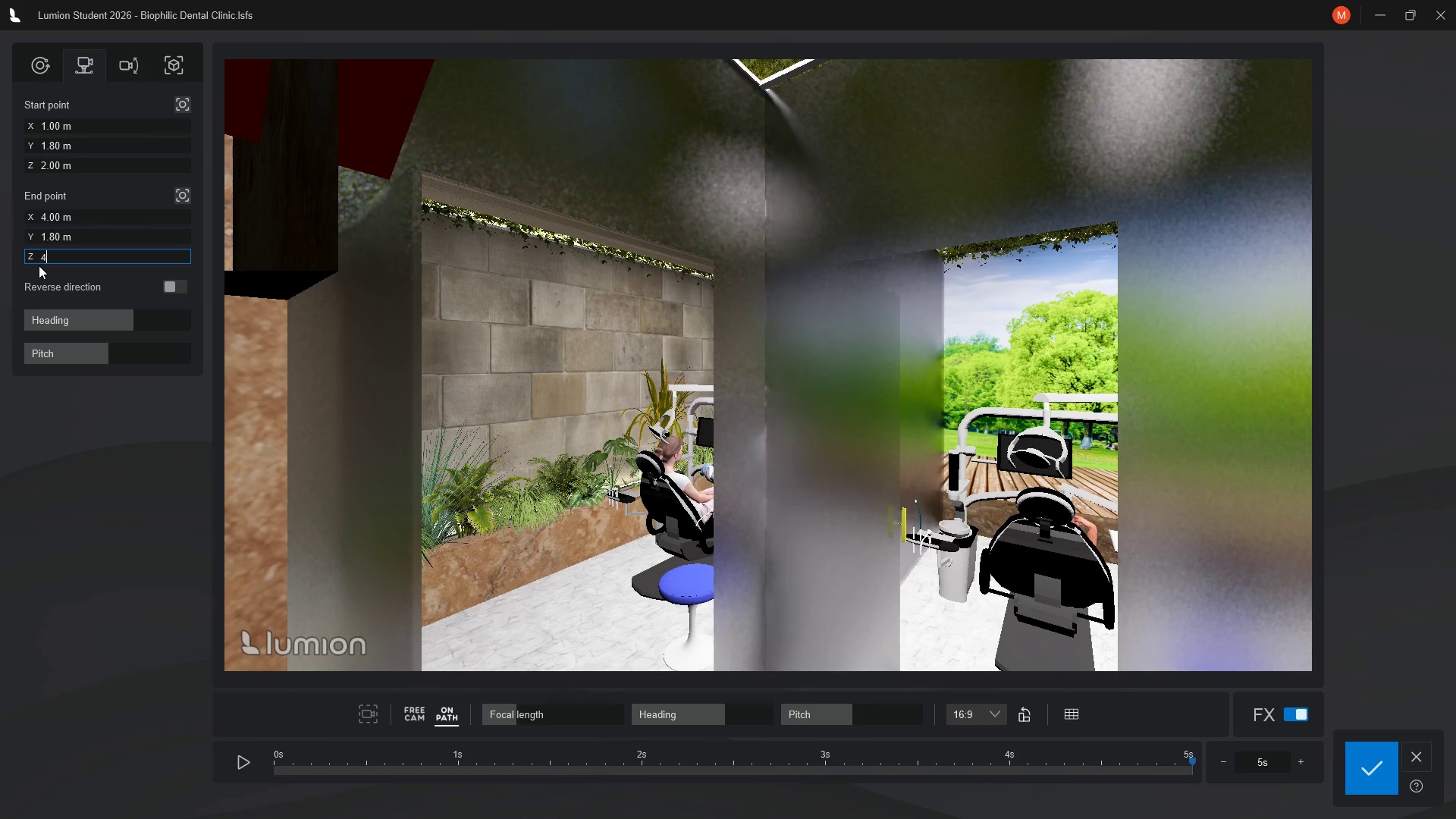 
wait(9.48)
 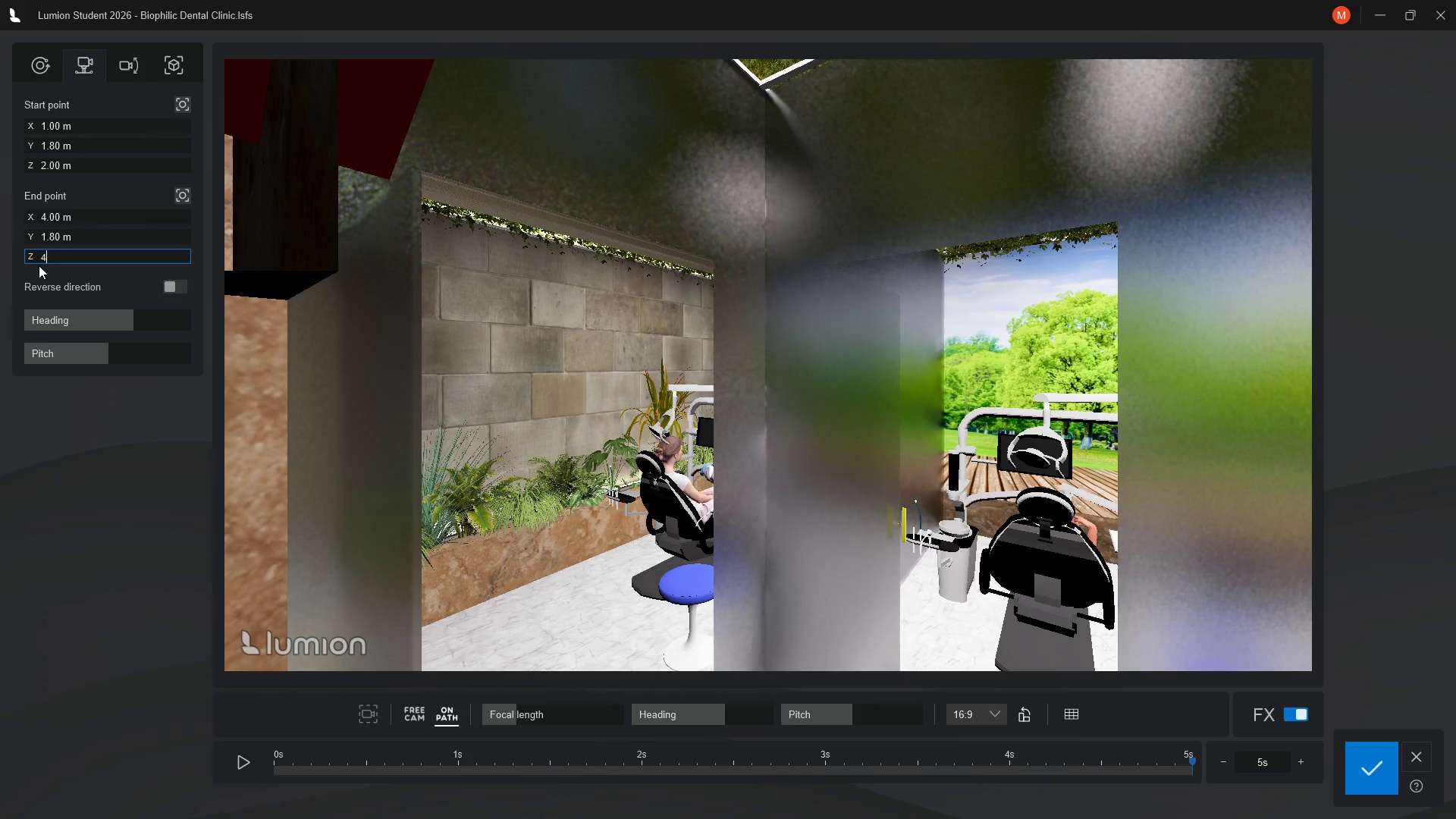 
left_click_drag(start_coordinate=[70, 220], to_coordinate=[38, 220])
 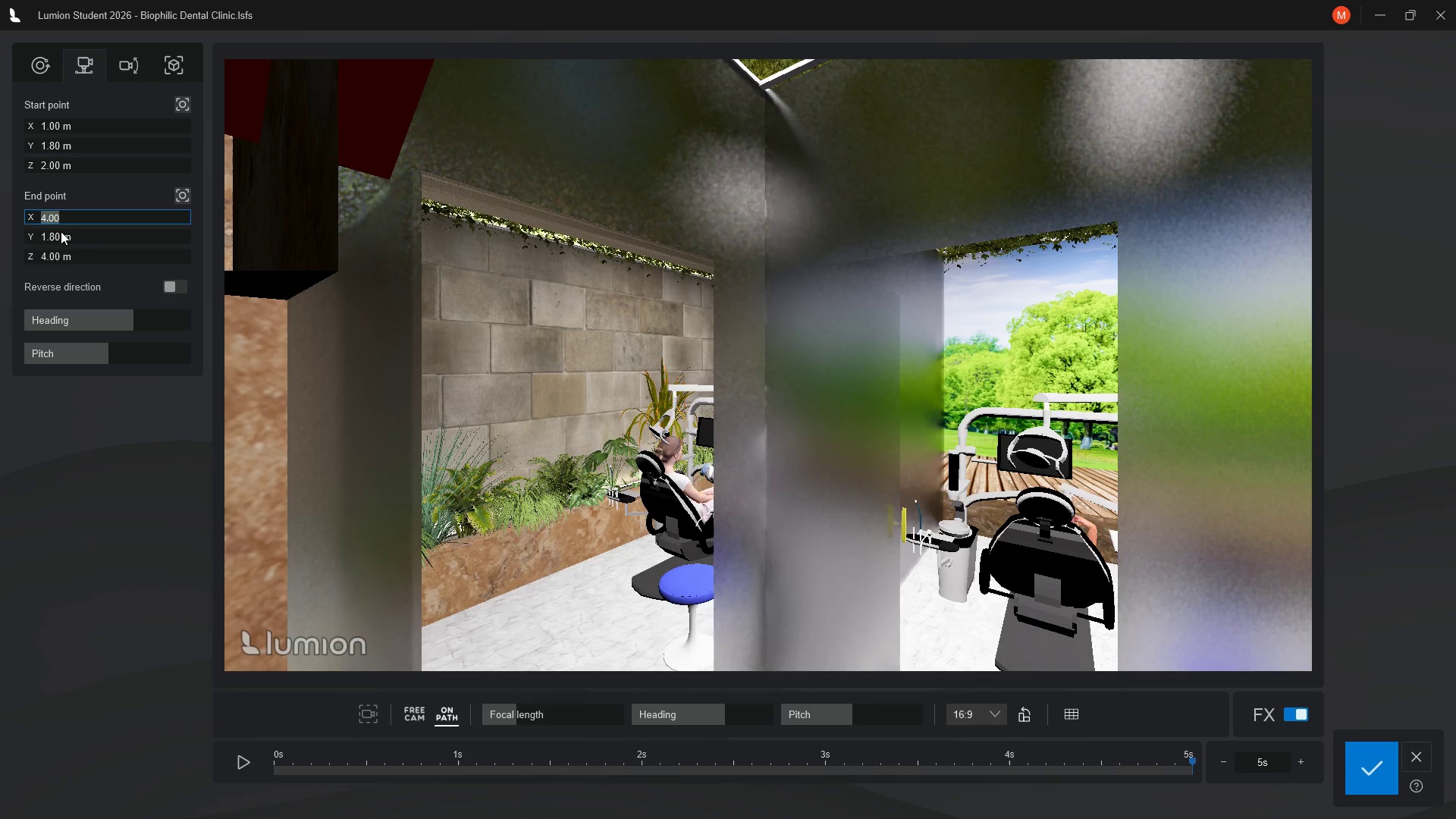 
key(5)
 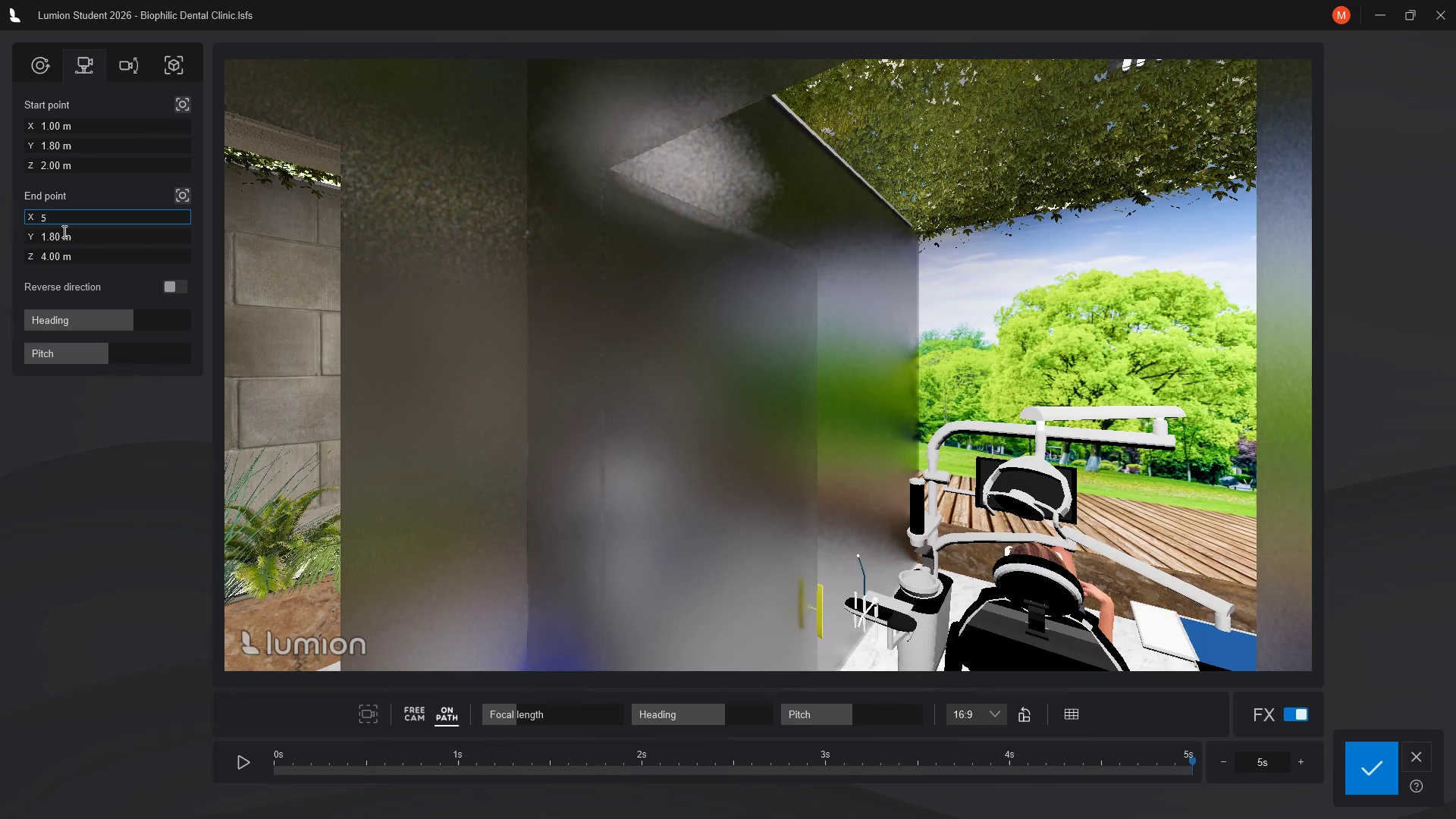 
wait(5.55)
 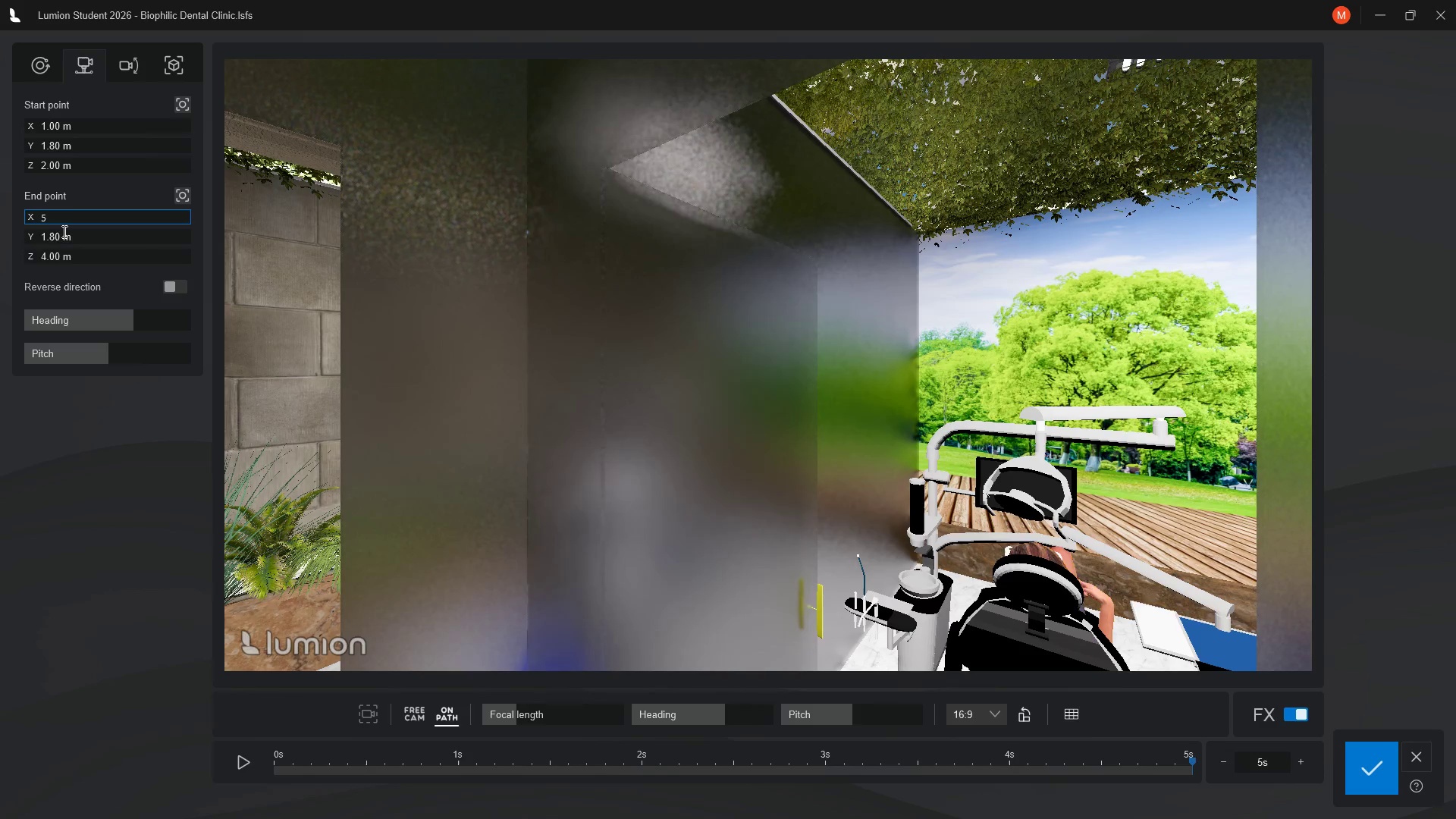 
left_click_drag(start_coordinate=[49, 220], to_coordinate=[34, 218])
 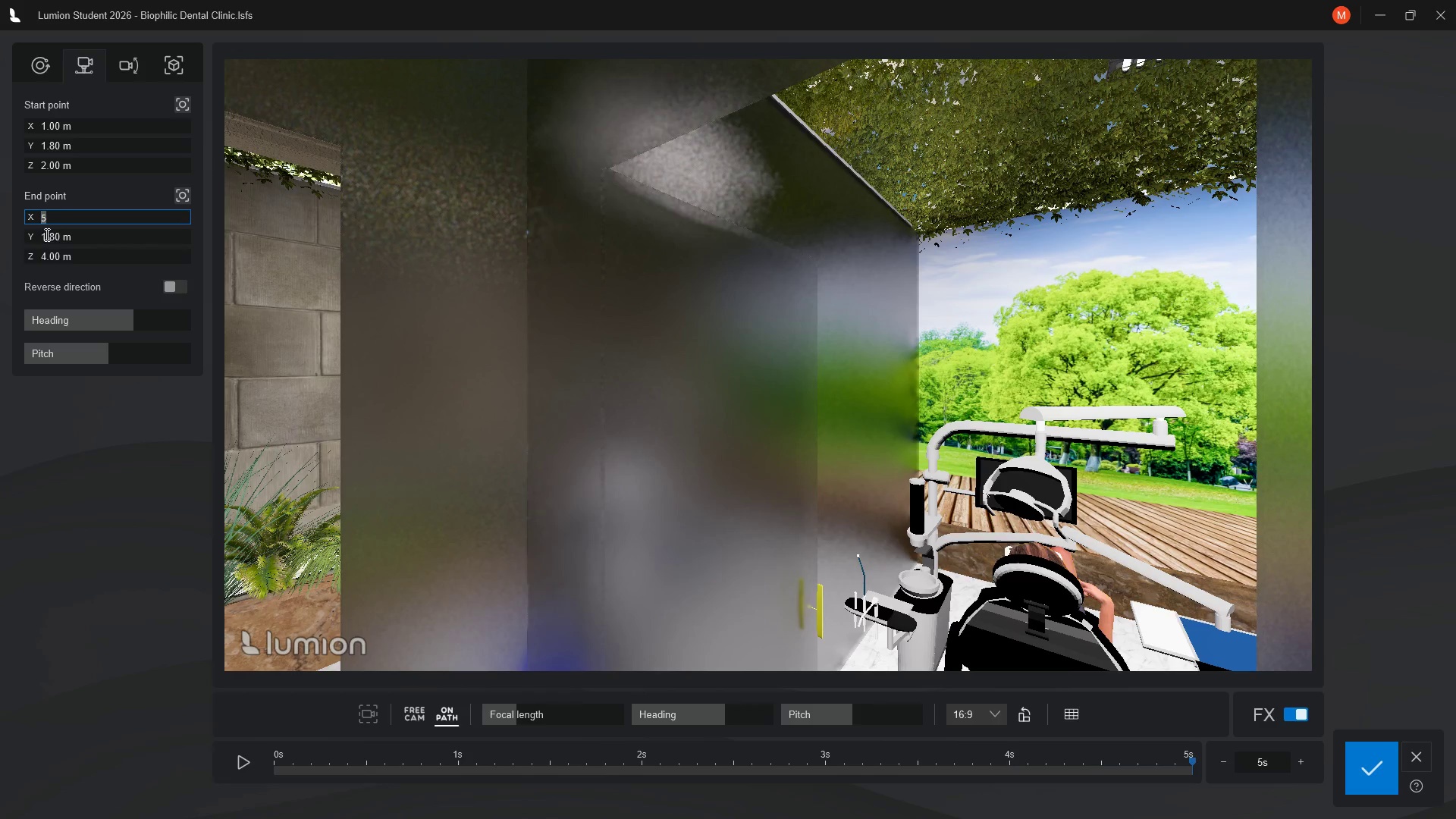 
key(4)
 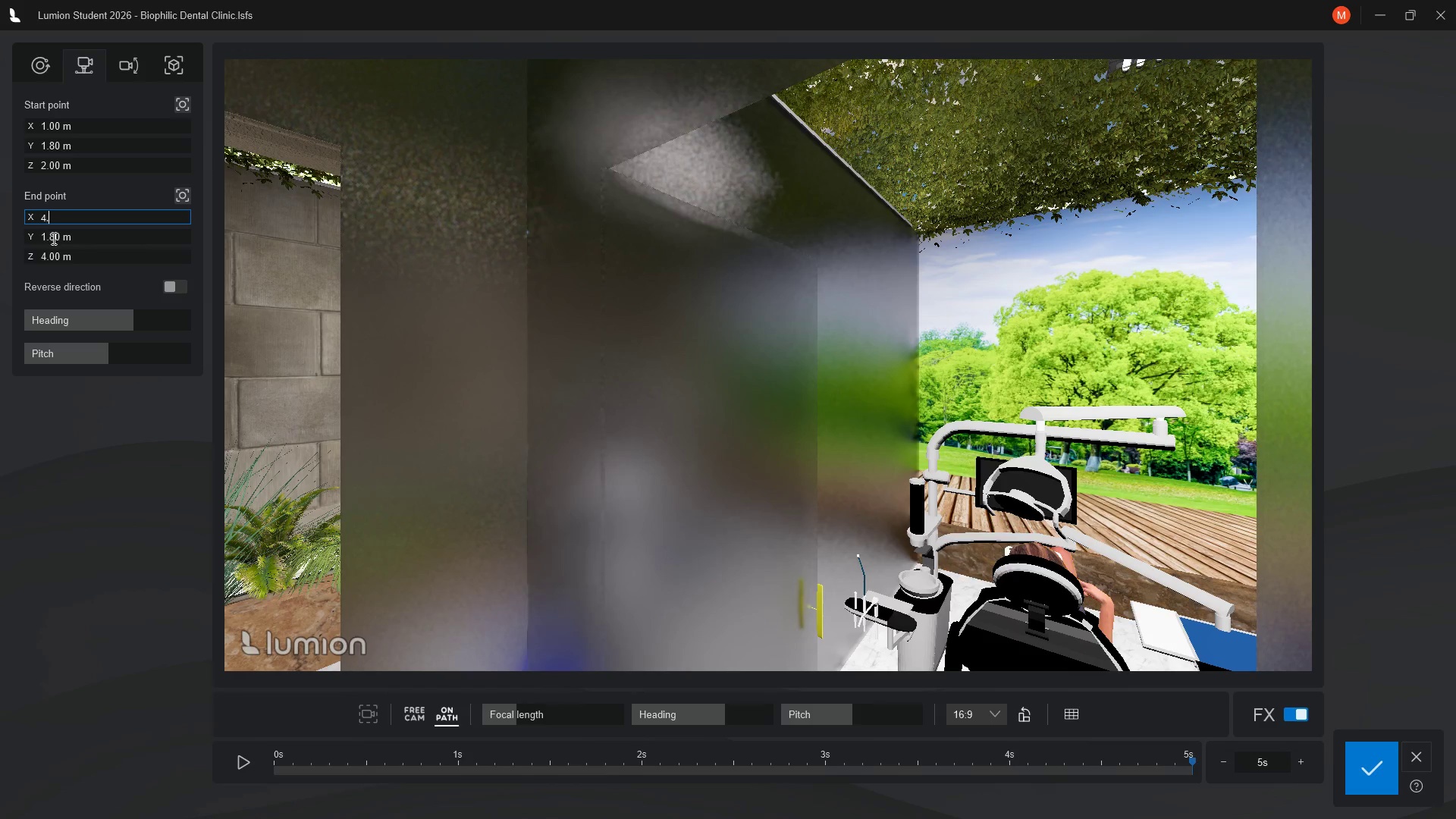 
key(Period)
 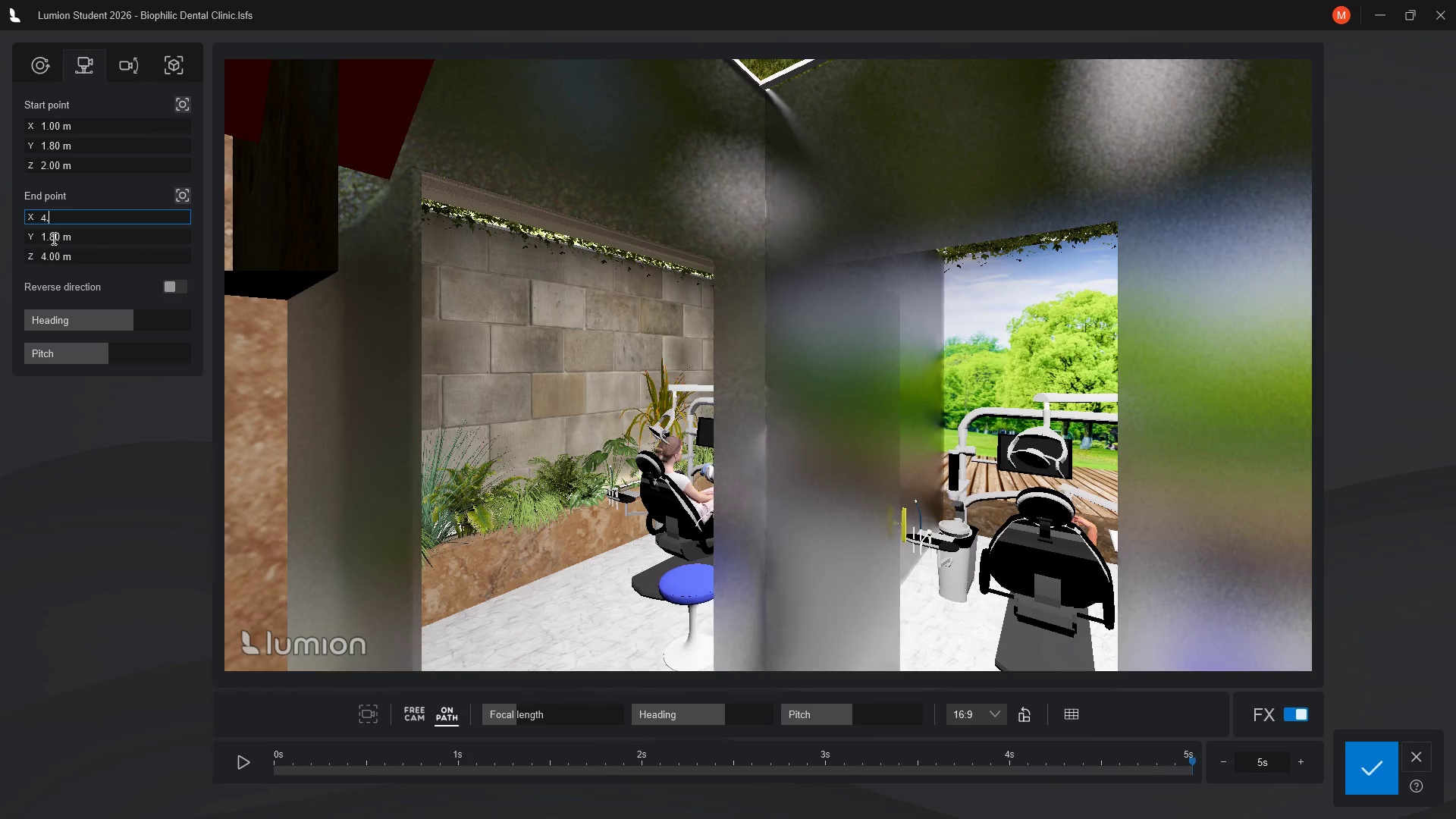 
key(5)
 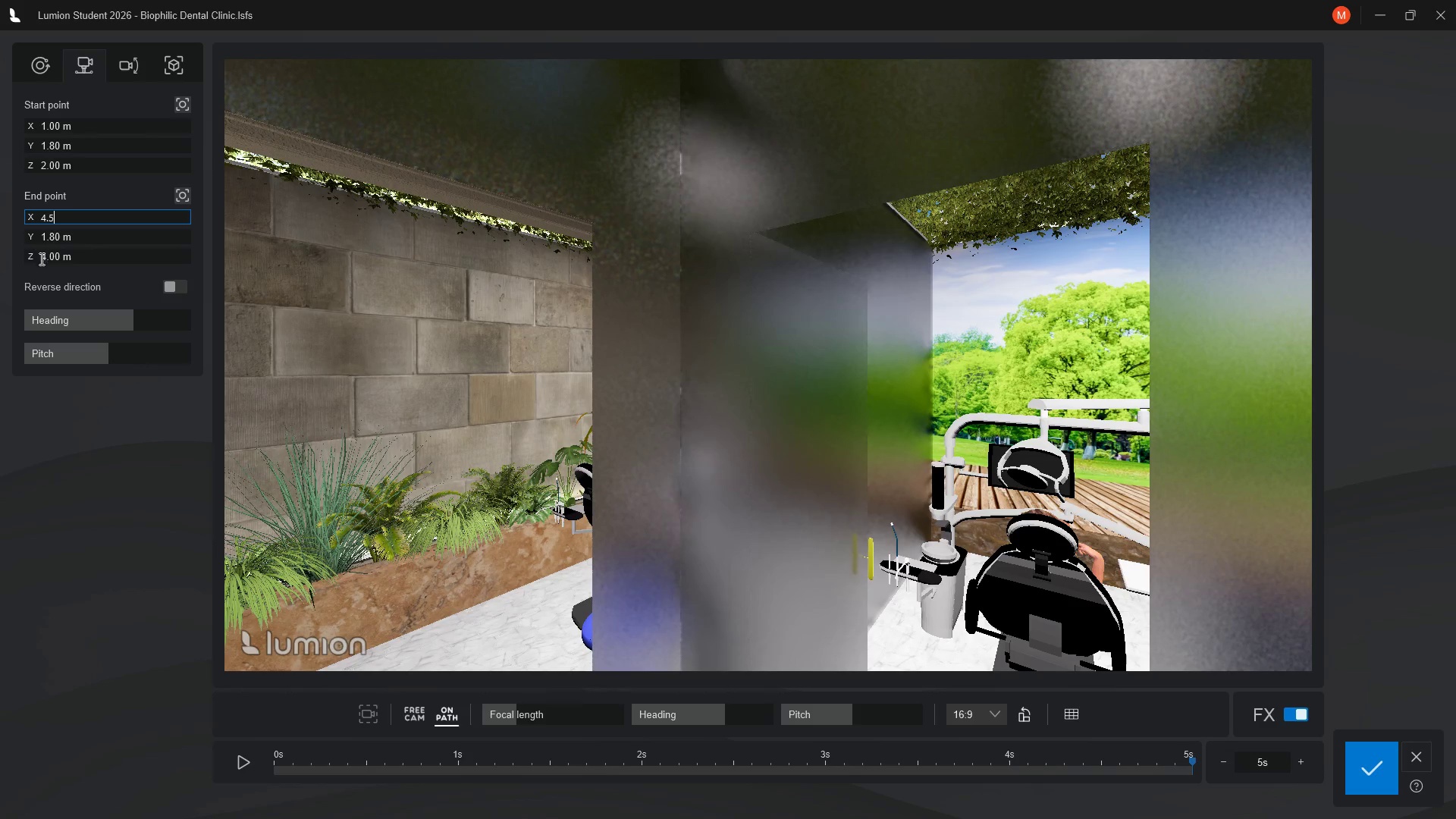 
left_click_drag(start_coordinate=[47, 262], to_coordinate=[39, 259])
 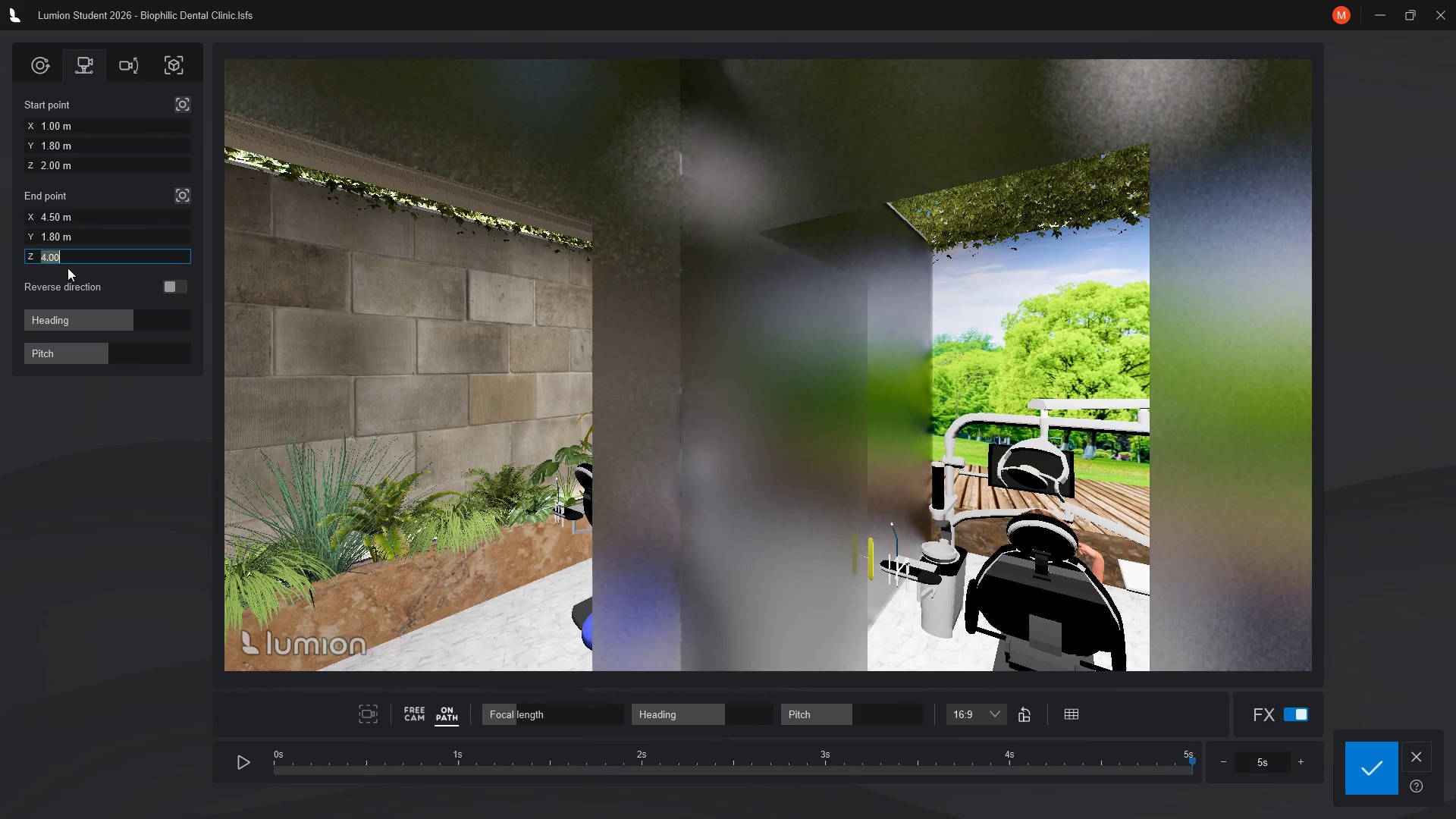 
key(5)
 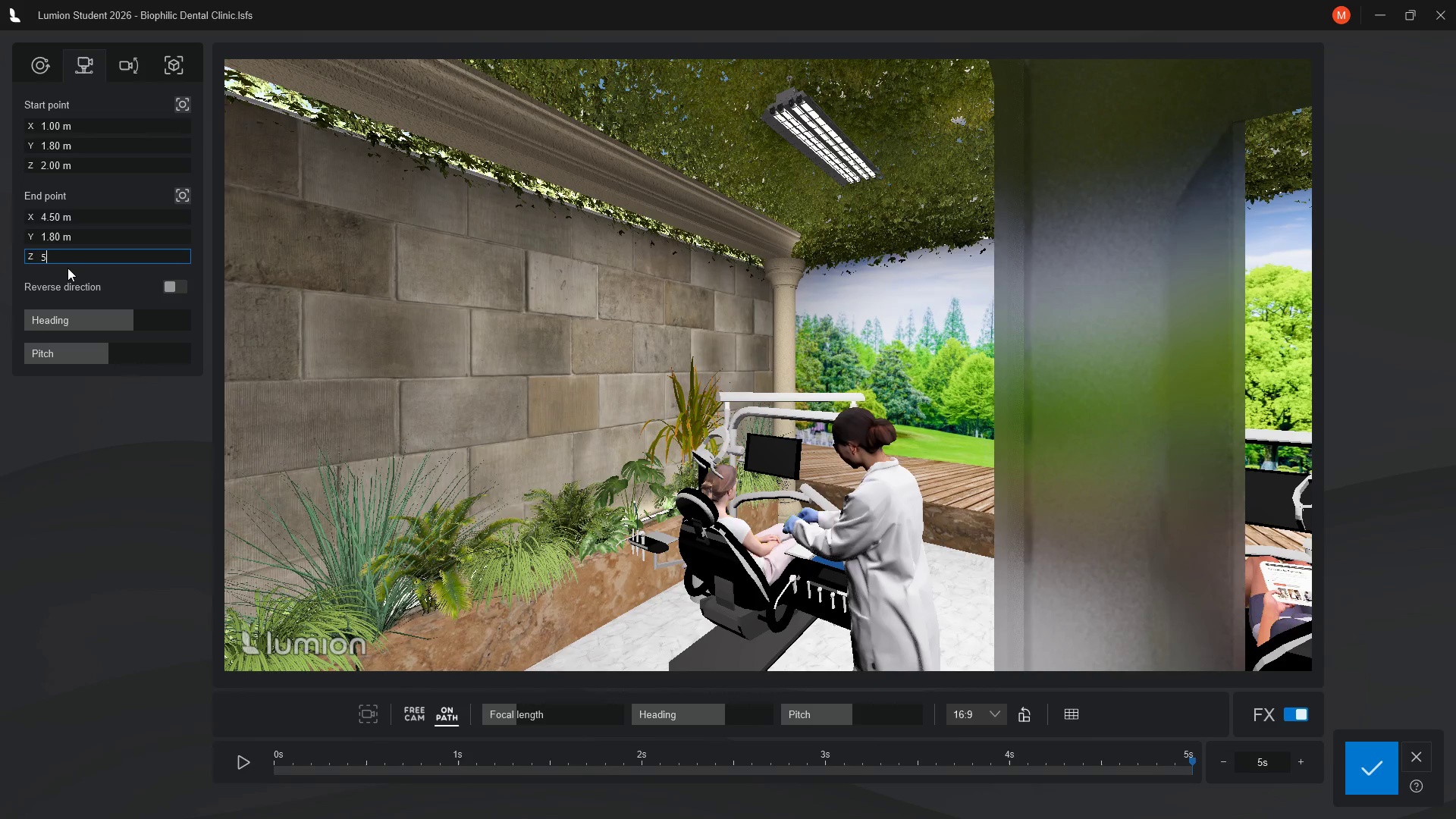 
key(Enter)
 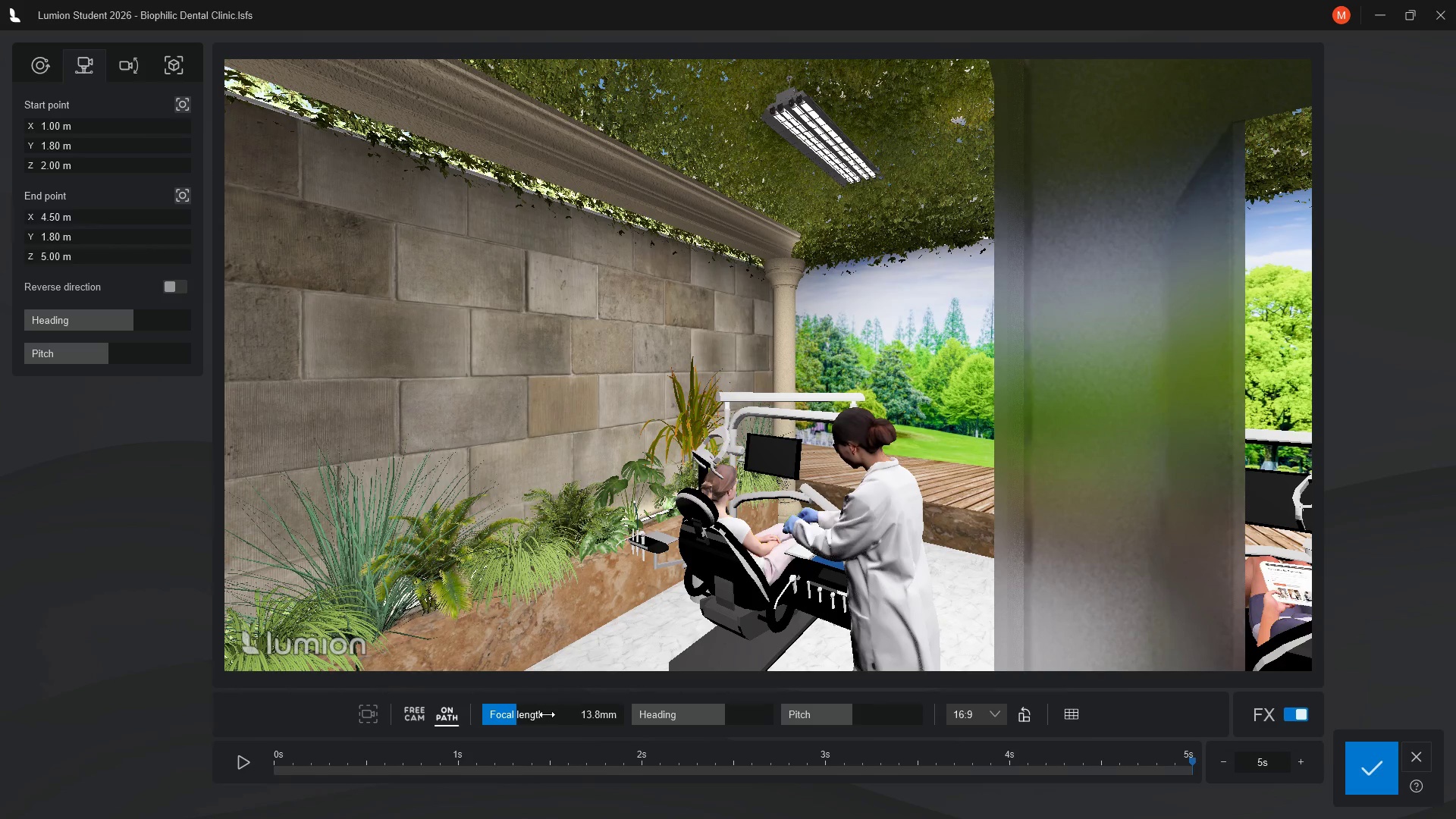 
wait(19.36)
 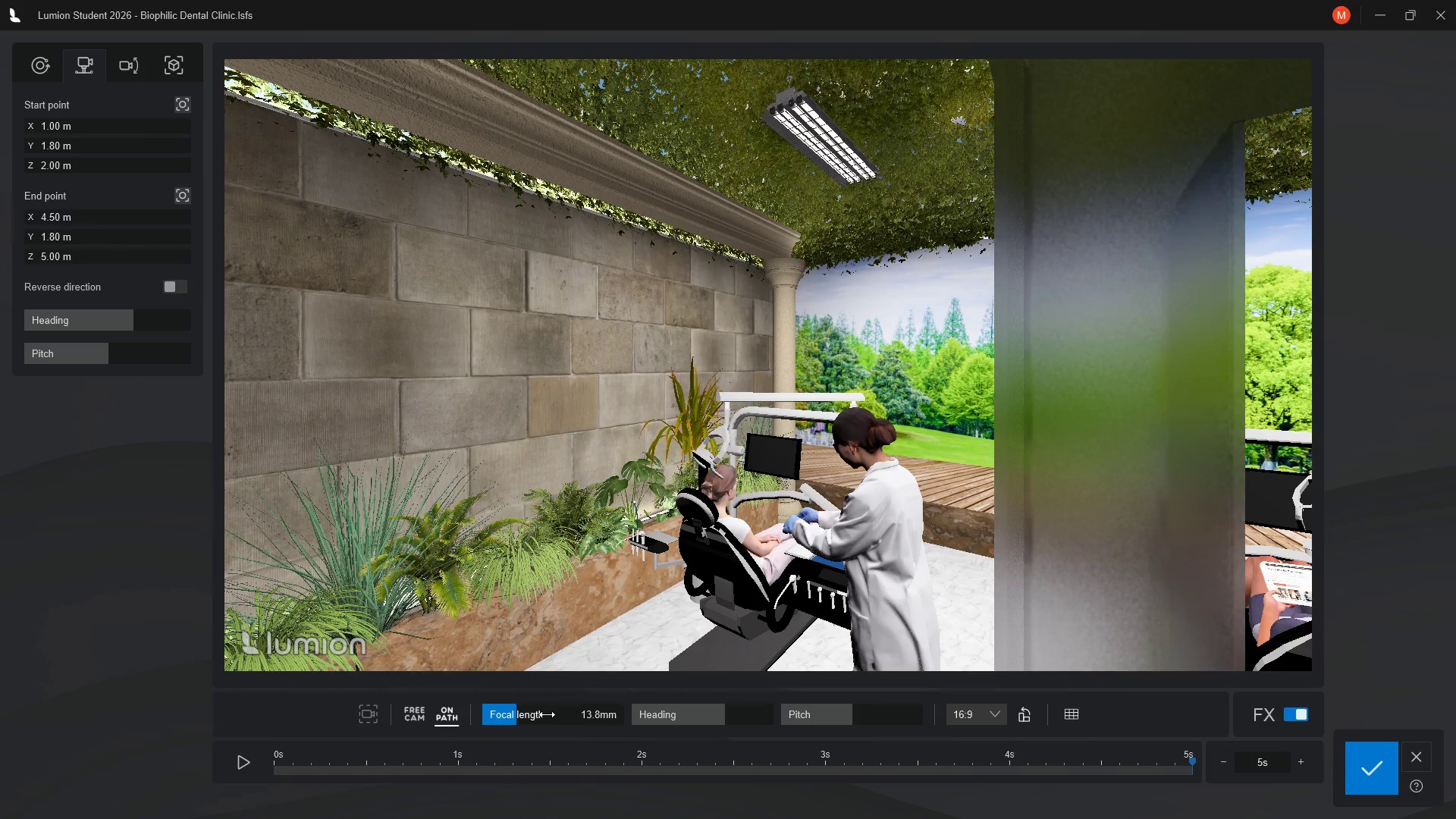 
left_click([249, 766])
 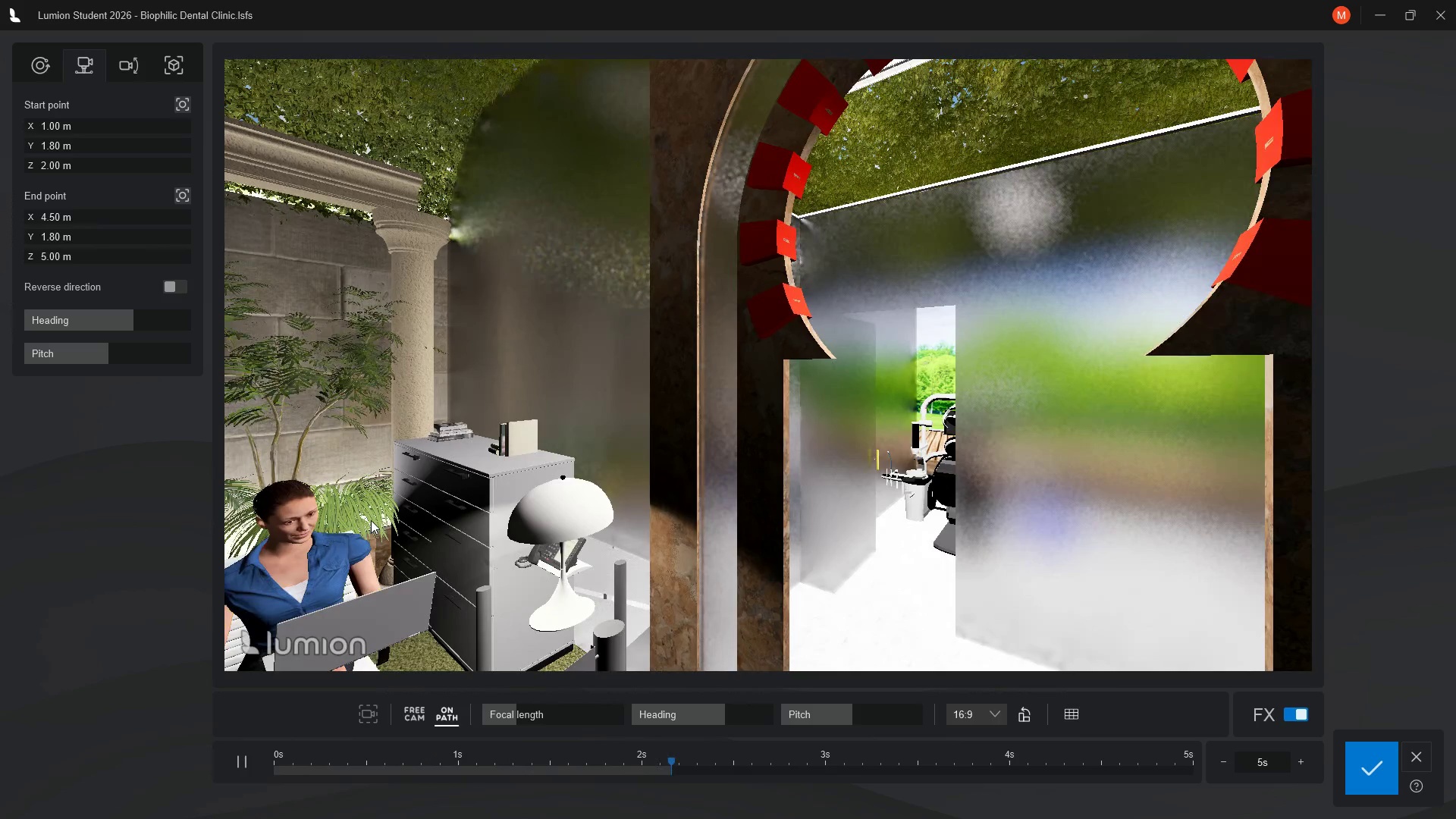 
wait(27.52)
 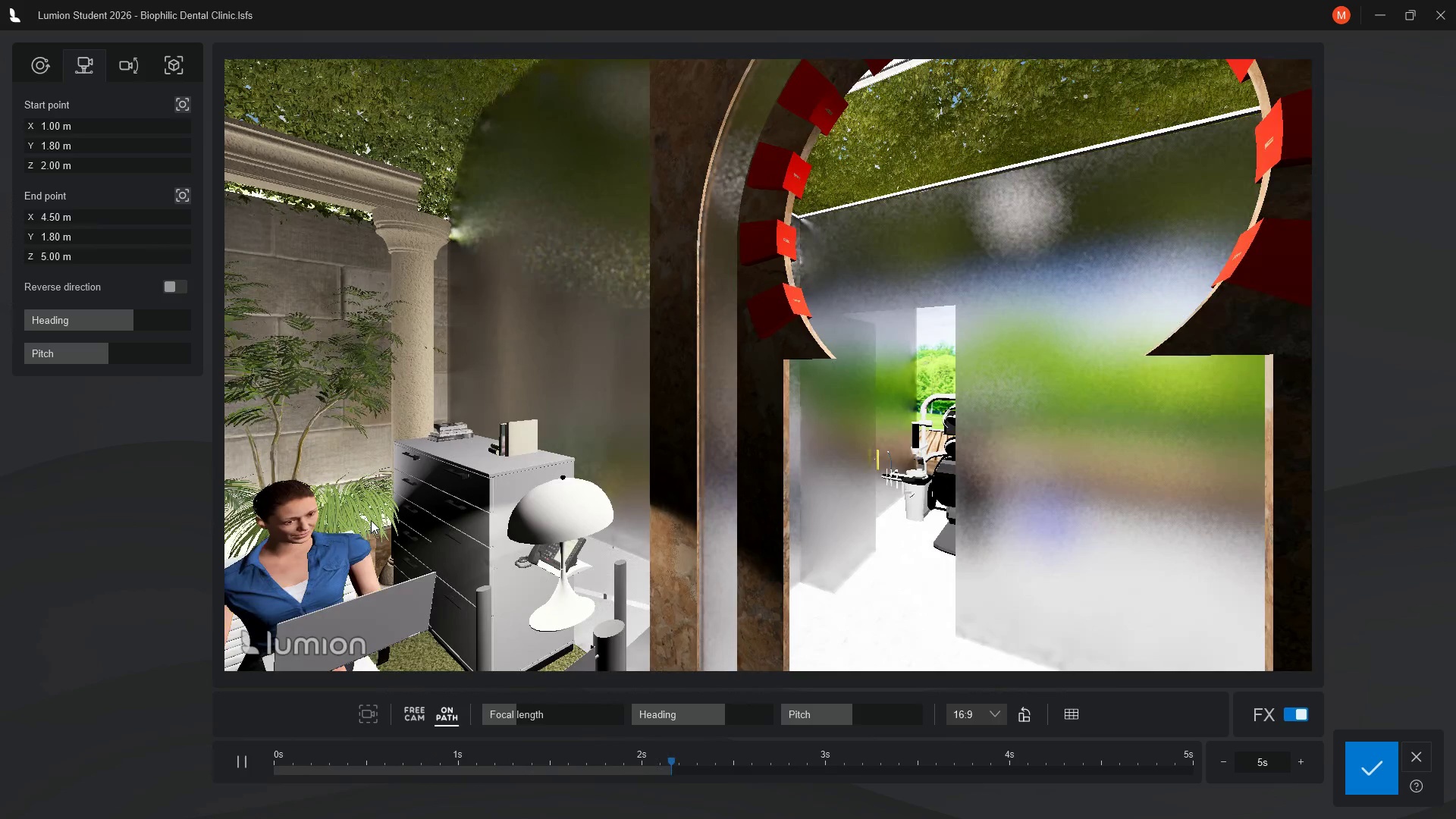 
mouse_move([963, 764])
 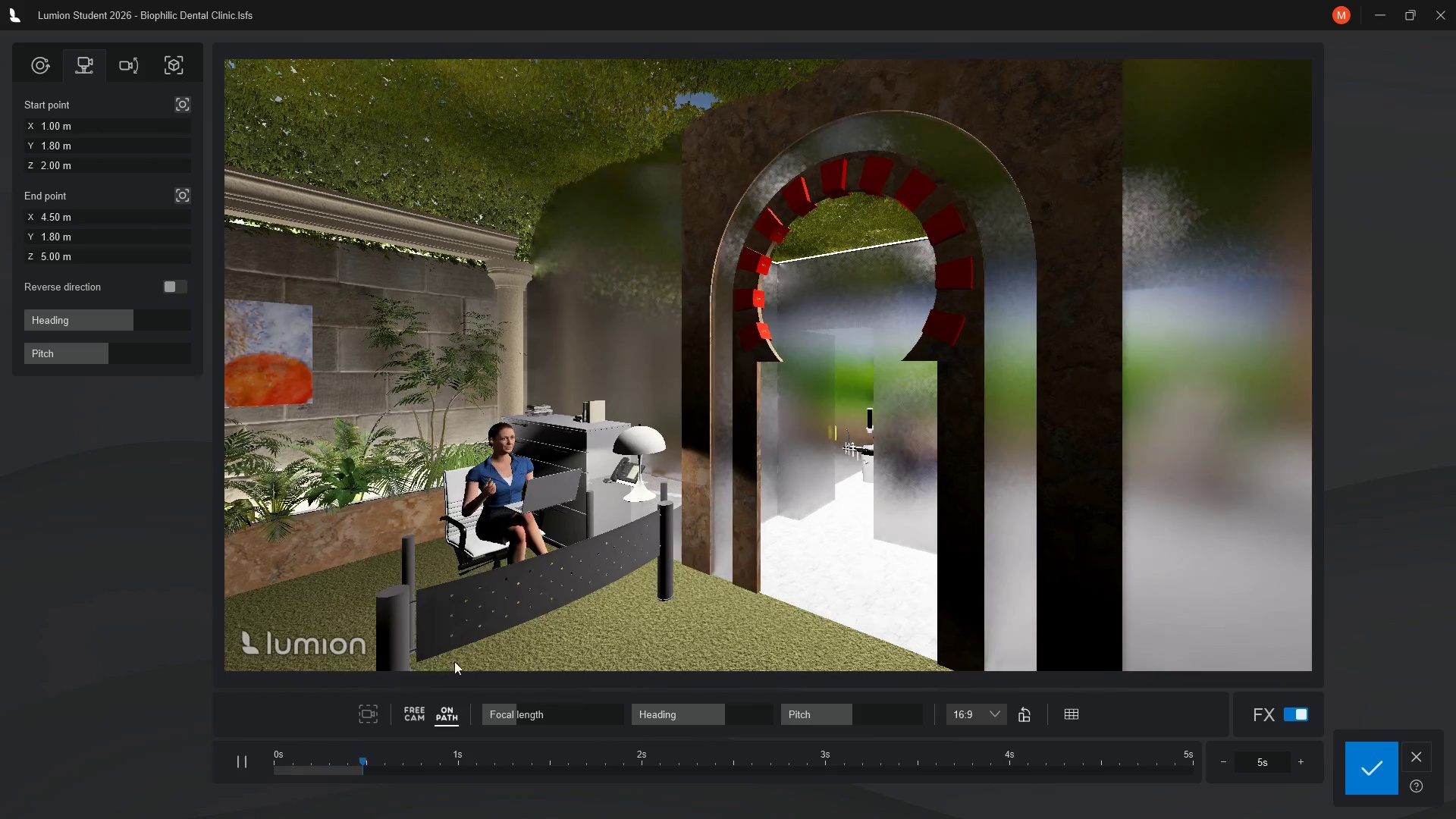 
wait(5.02)
 